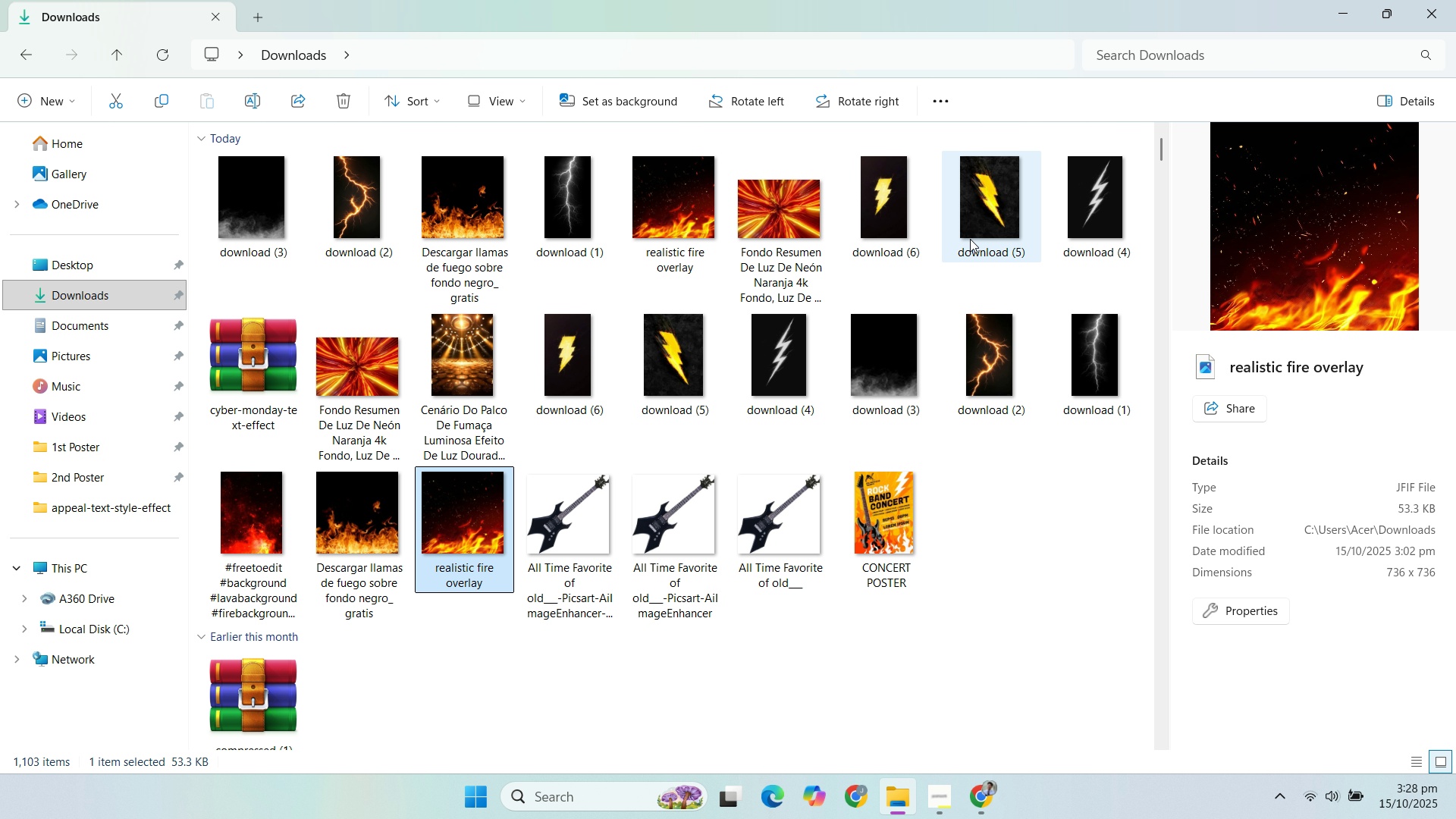 
left_click([951, 212])
 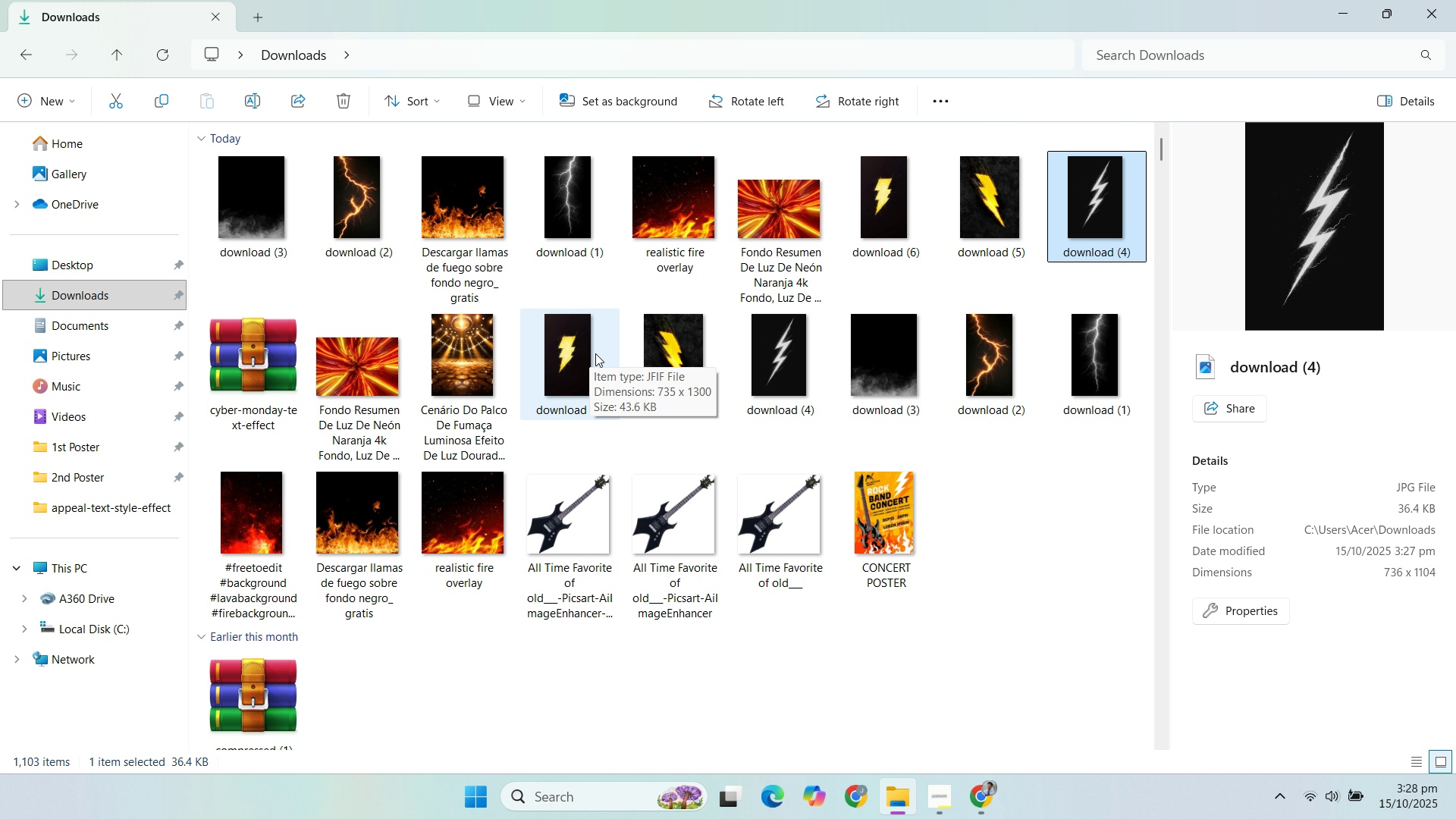 
wait(10.91)
 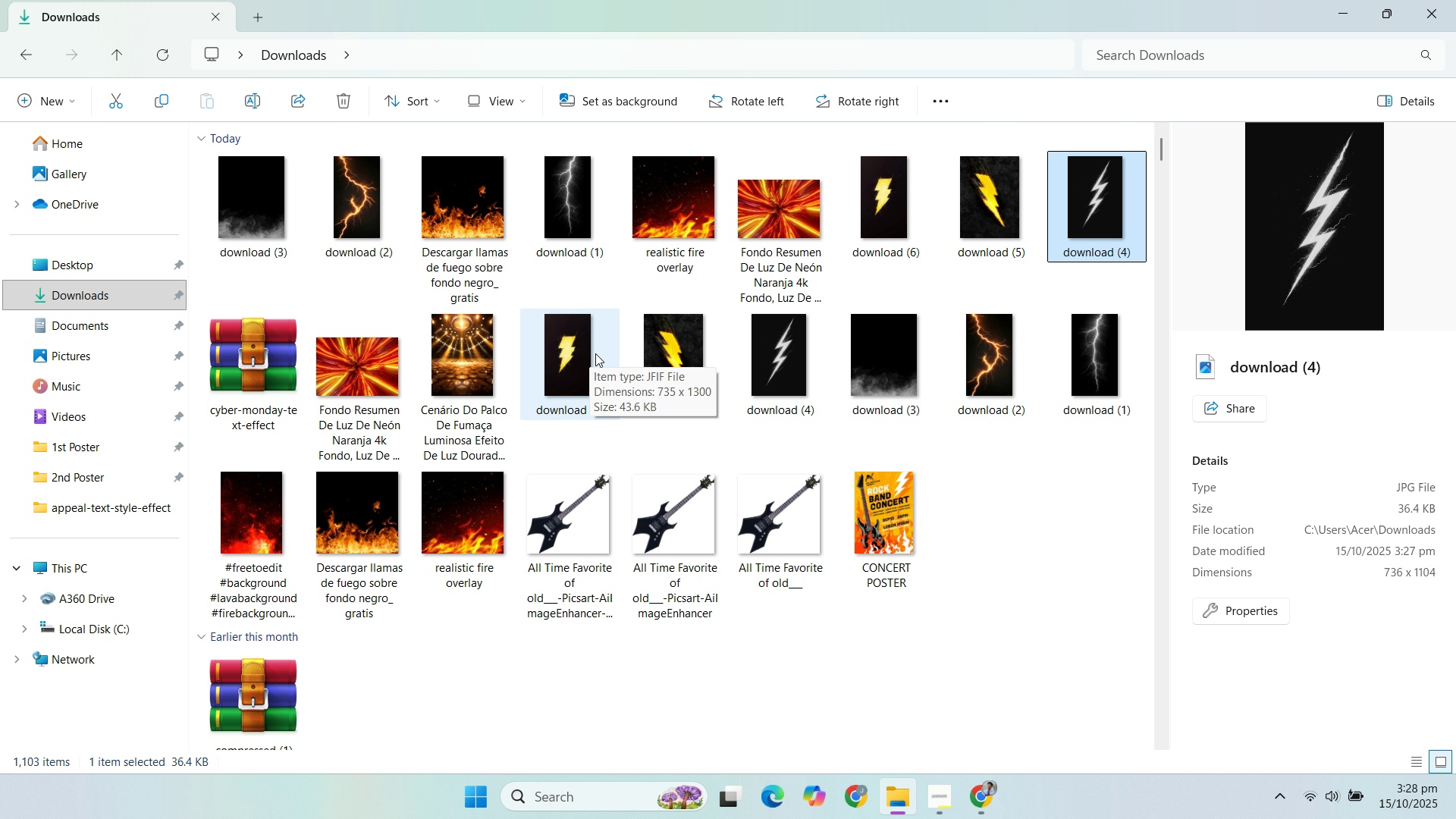 
left_click([237, 211])
 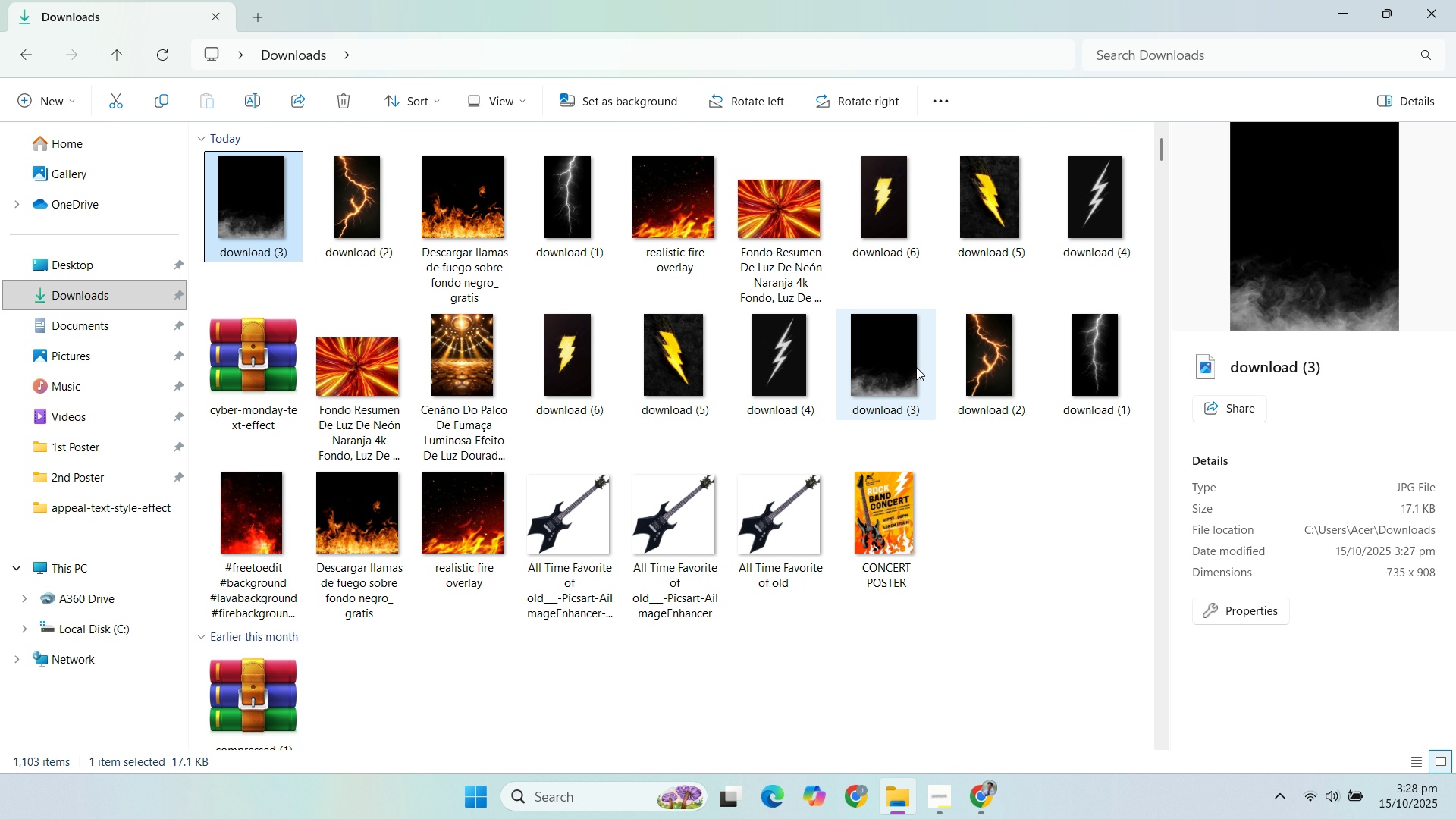 
left_click([912, 365])
 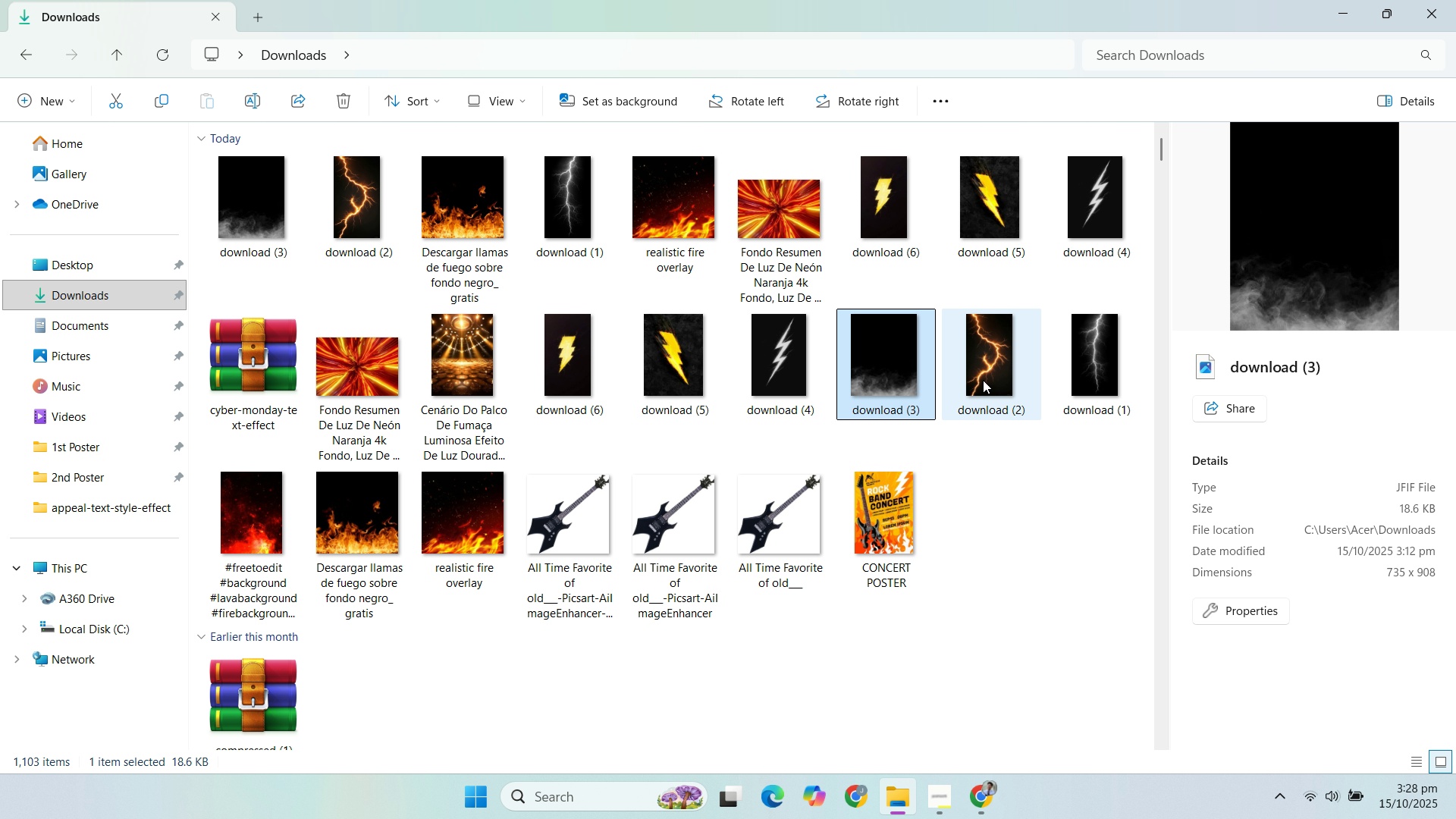 
left_click([987, 380])
 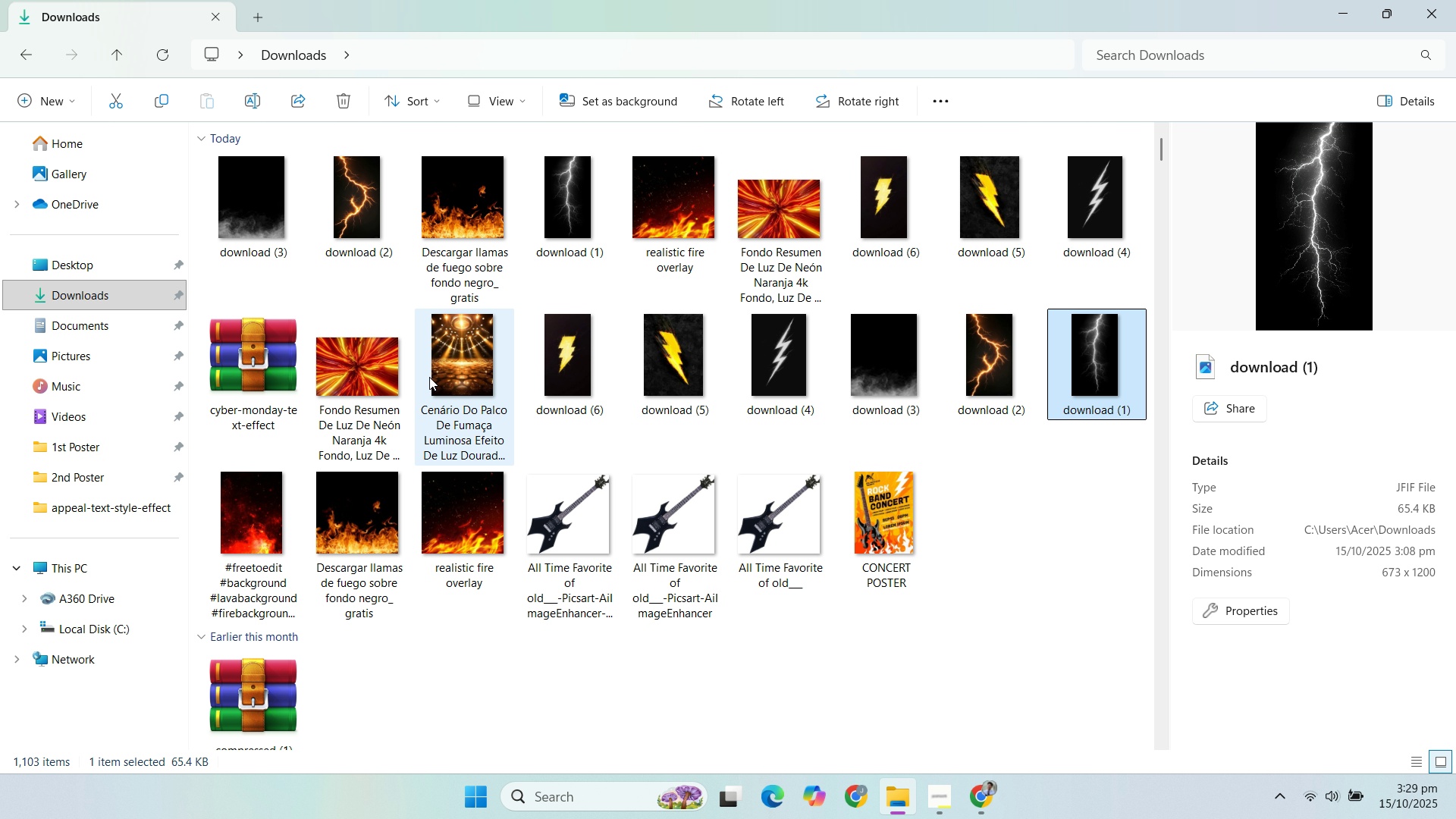 
wait(14.97)
 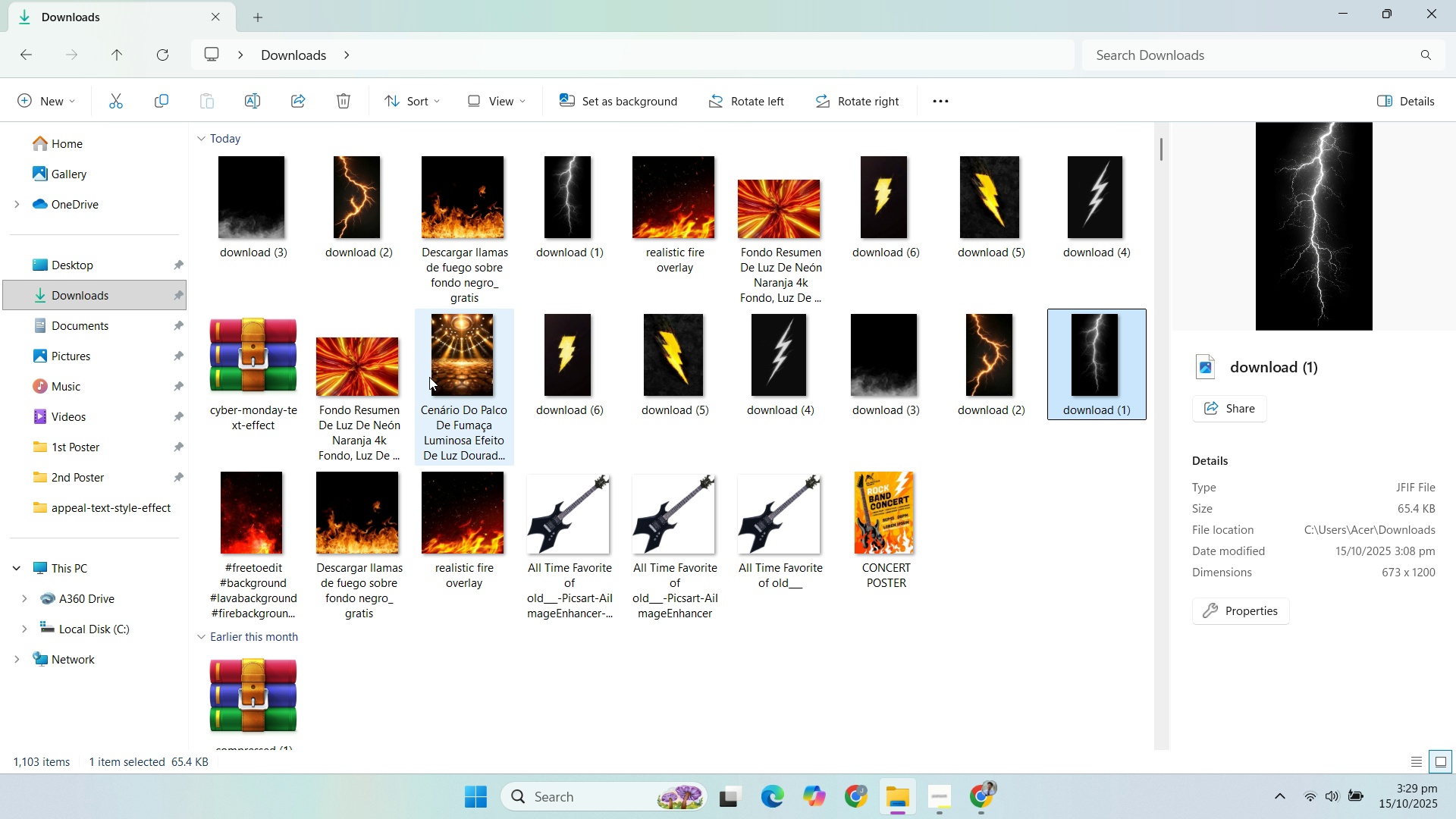 
left_click([470, 378])
 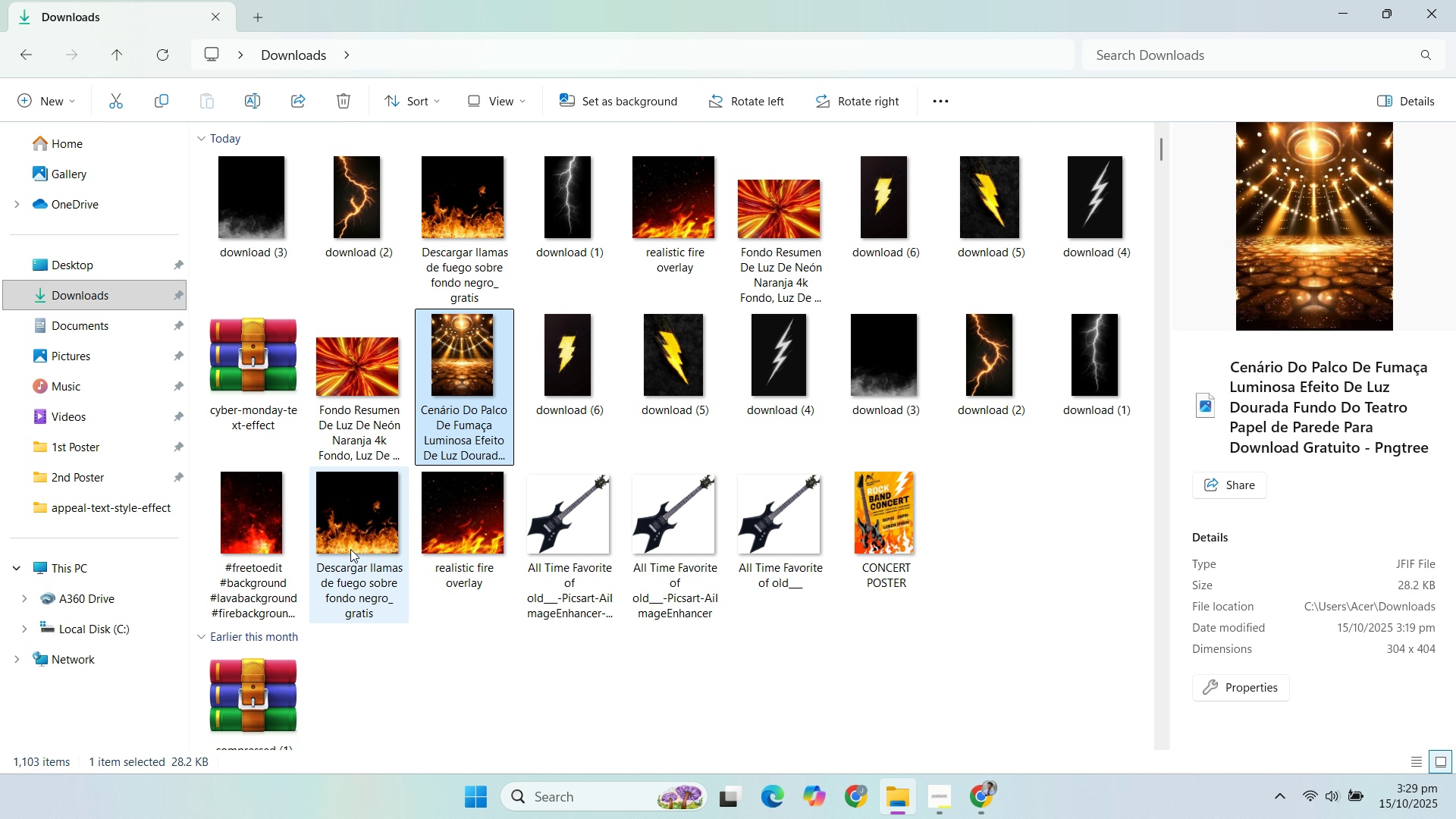 
wait(6.25)
 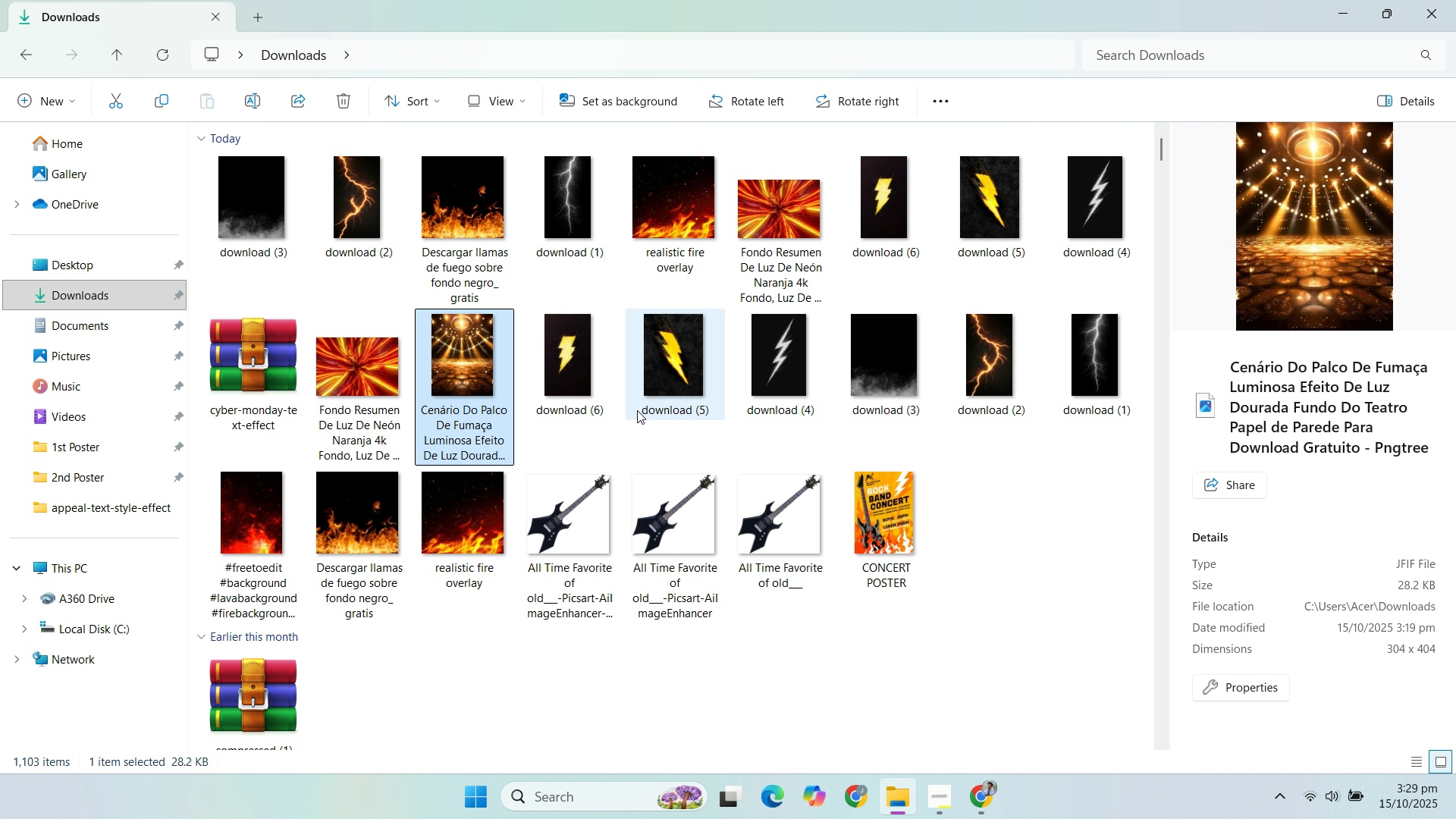 
hold_key(key=ControlLeft, duration=0.54)
left_click([258, 530])
 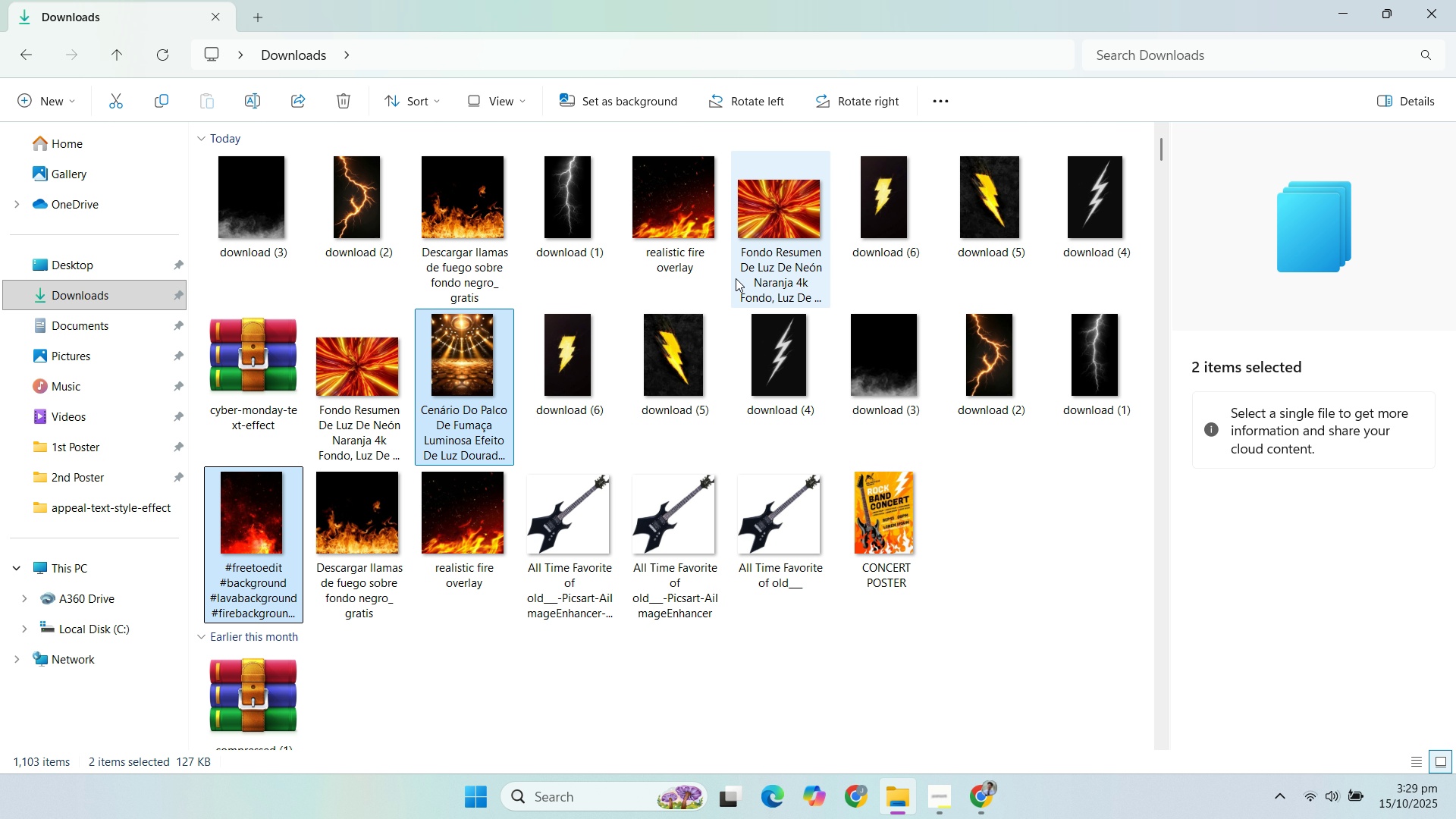 
wait(10.31)
 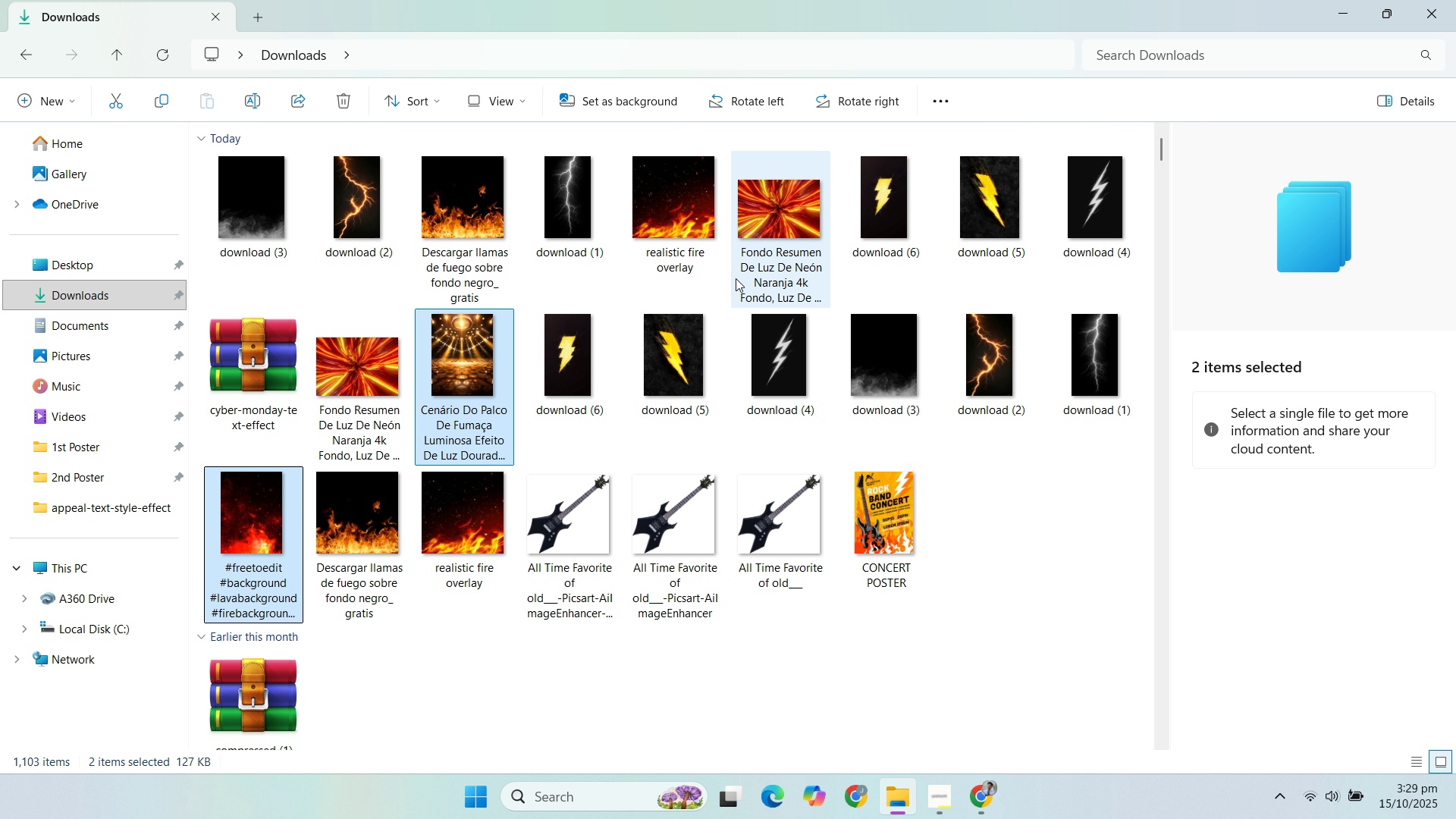 
hold_key(key=ControlLeft, duration=0.39)
 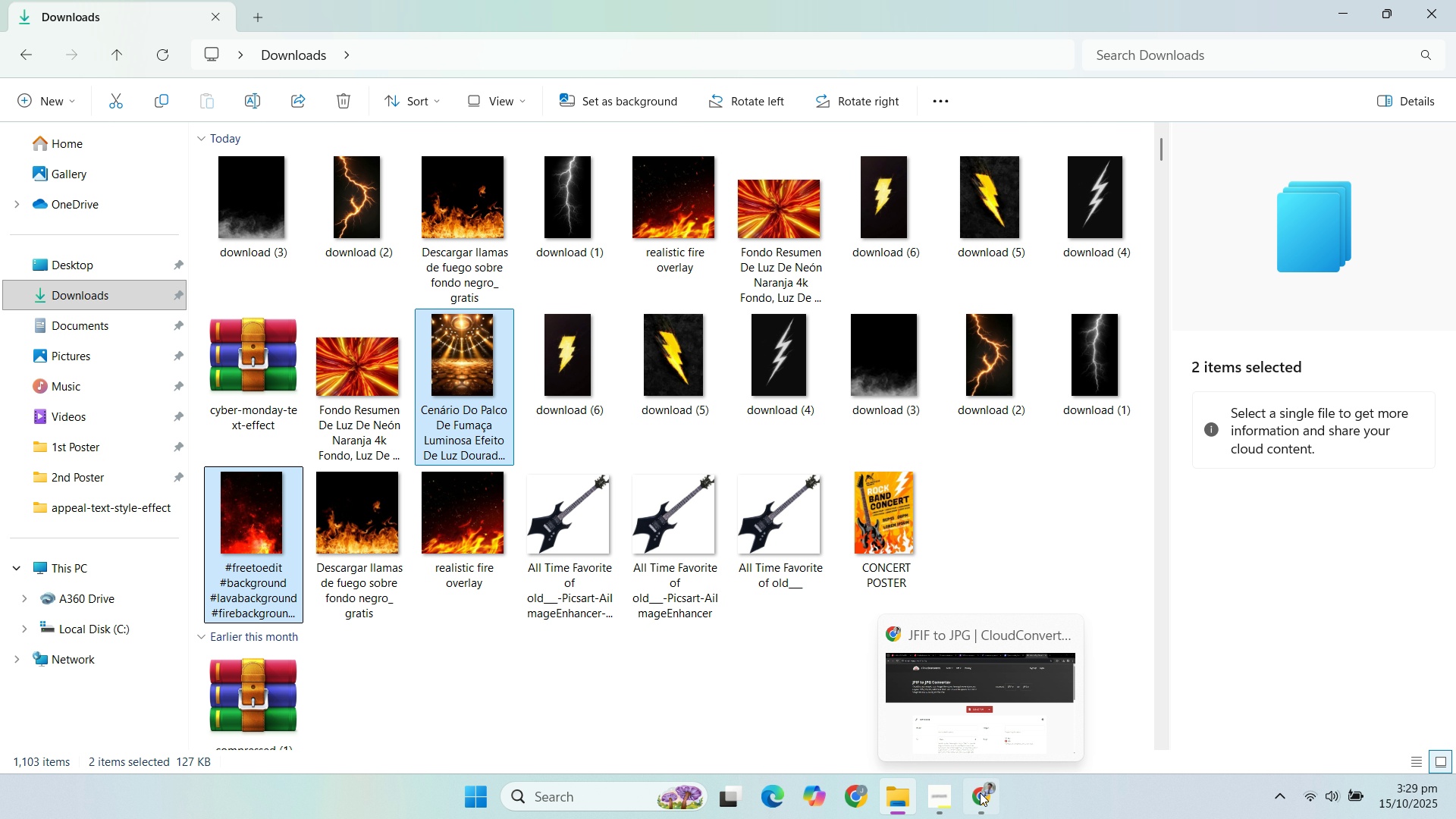 
left_click([980, 792])
 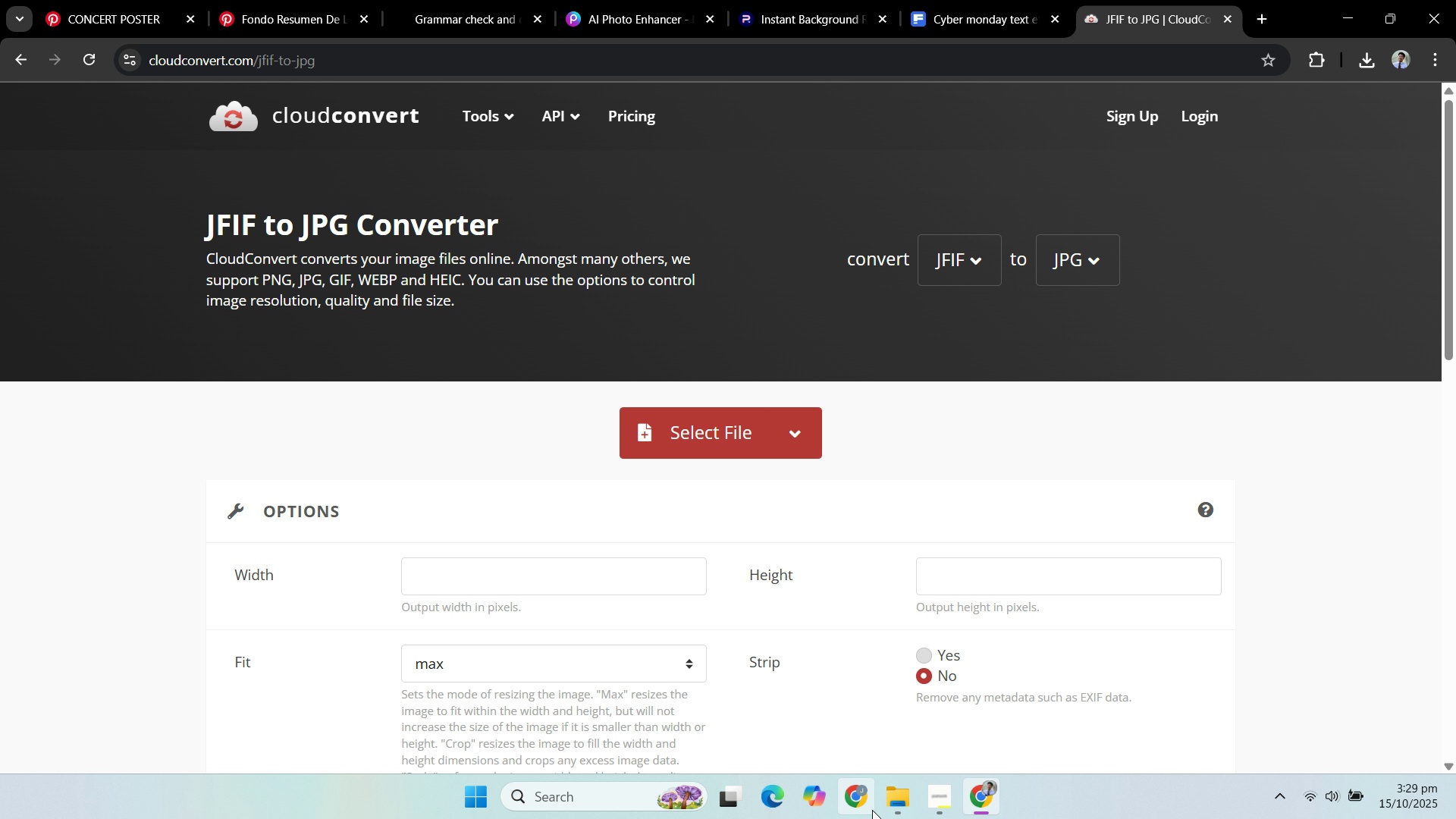 
left_click([890, 802])
 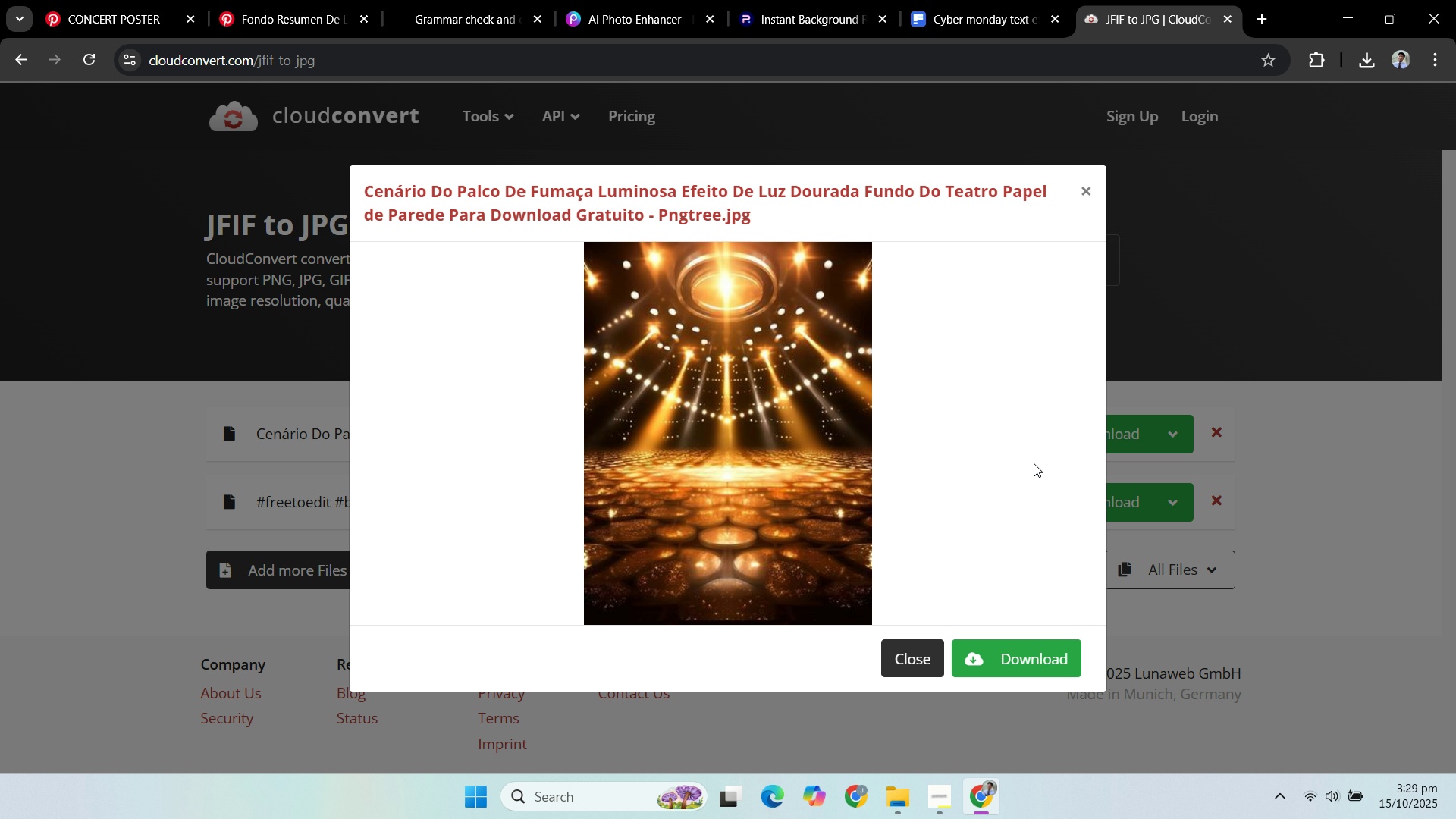 
wait(19.53)
 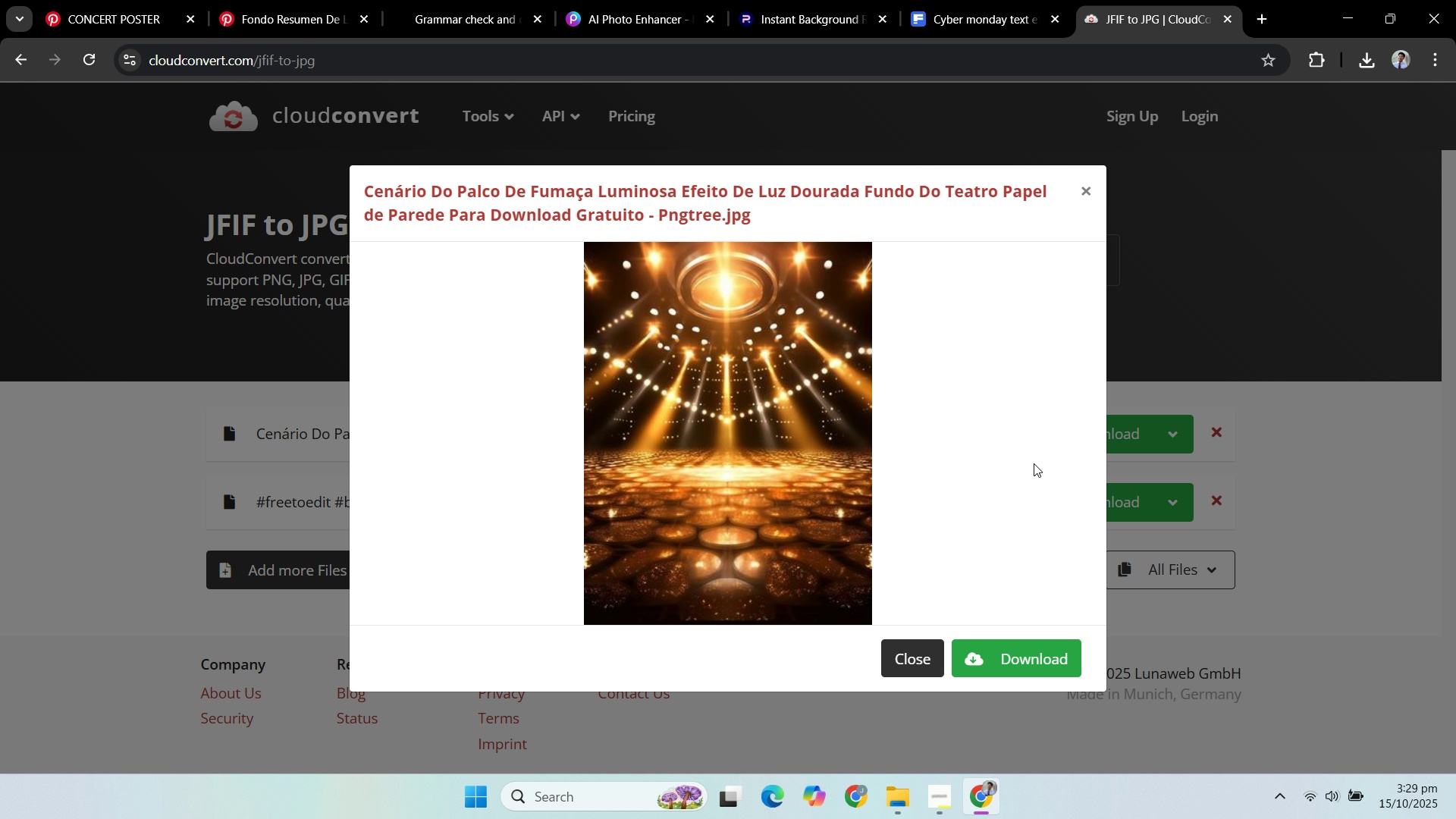 
left_click([1034, 657])
 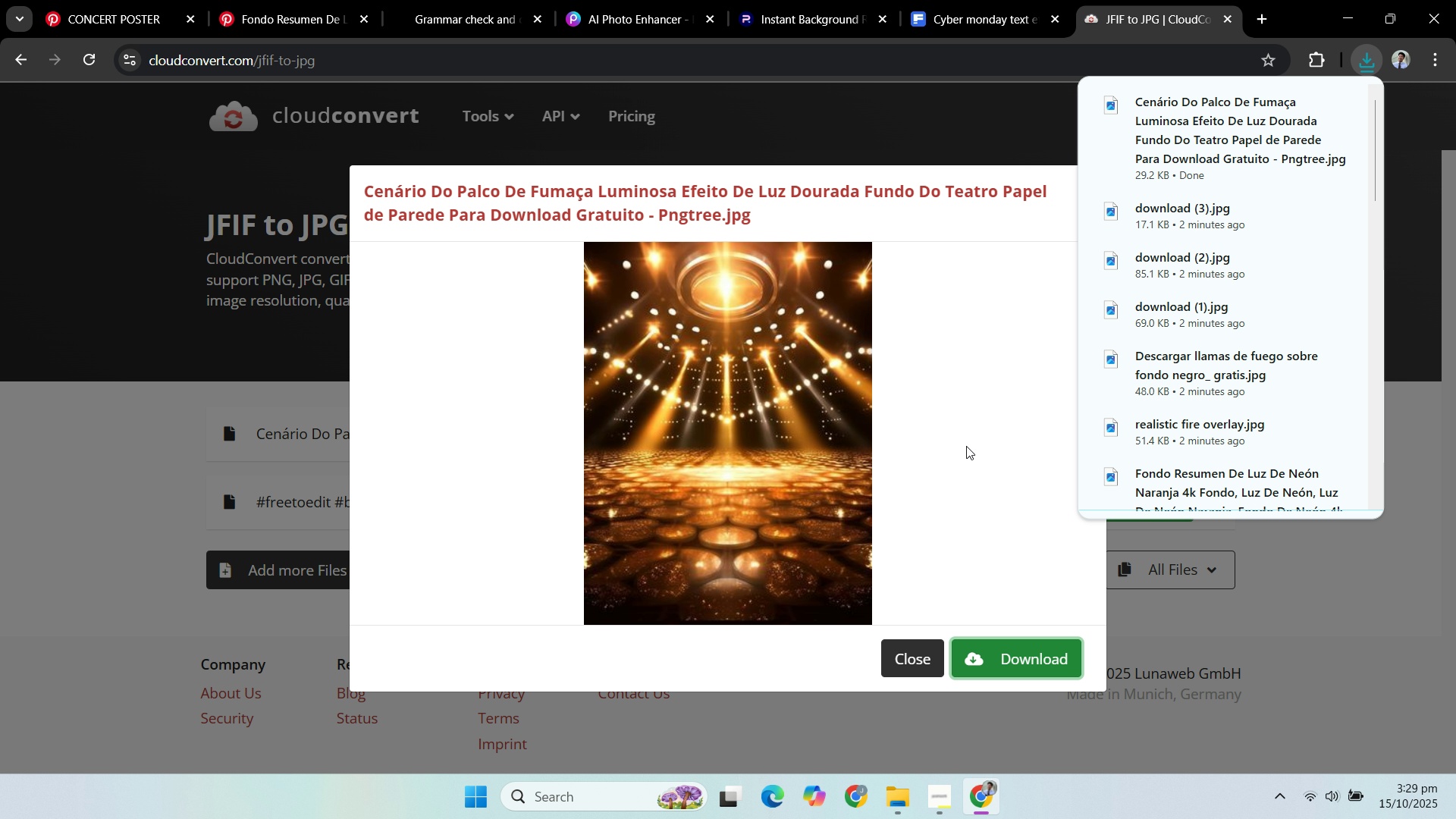 
left_click([966, 309])
 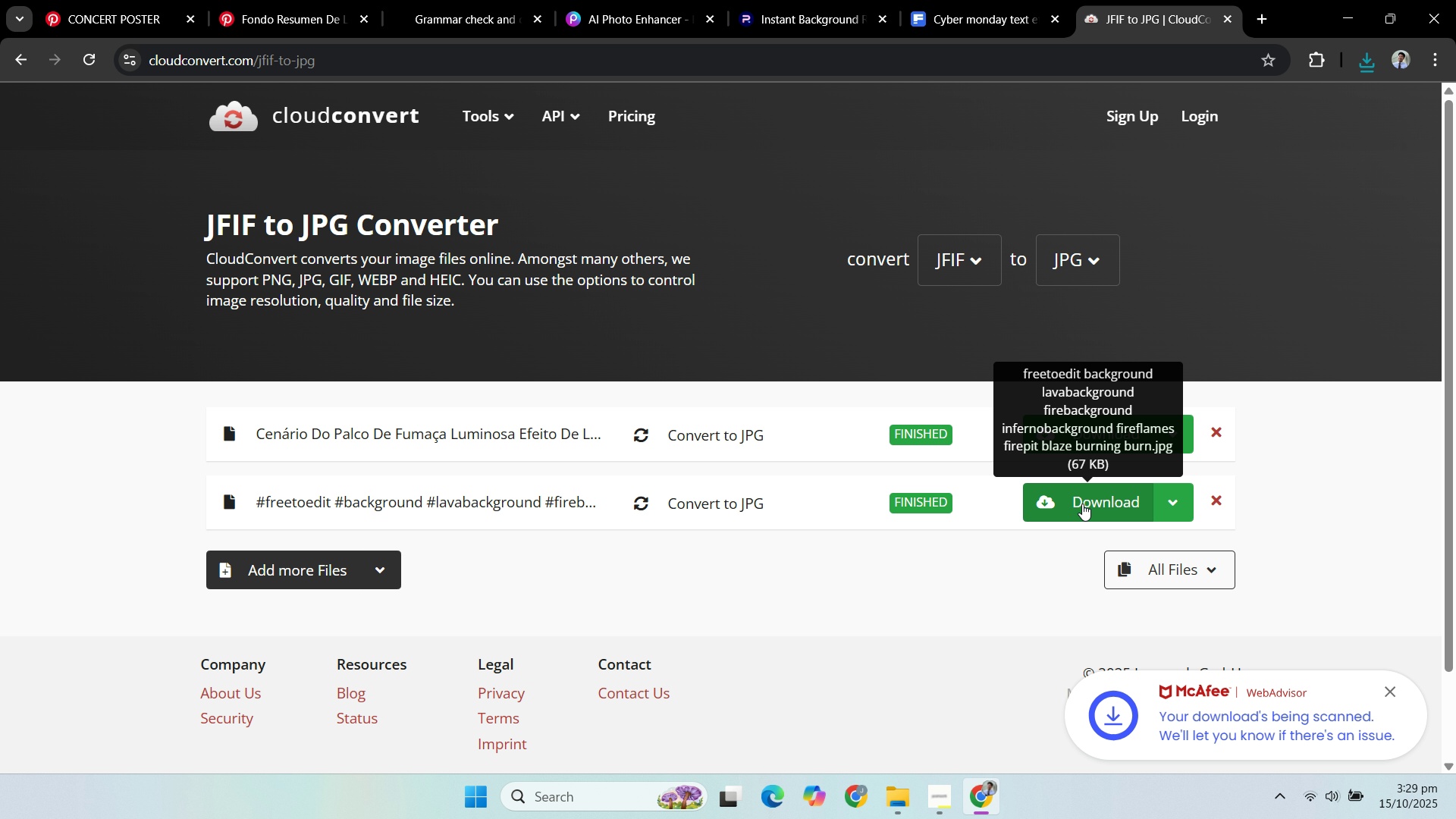 
left_click([1082, 504])
 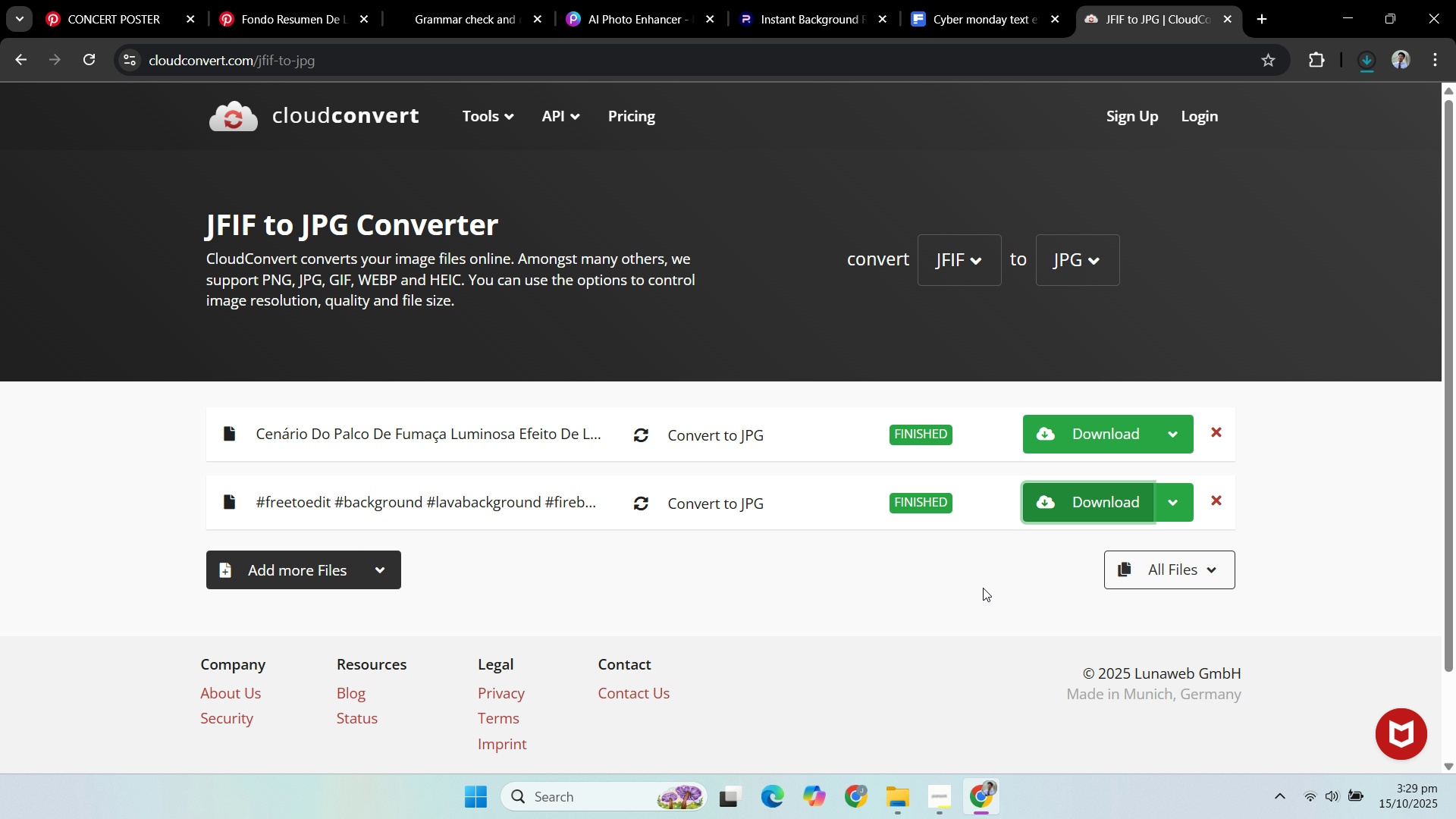 
left_click([977, 585])
 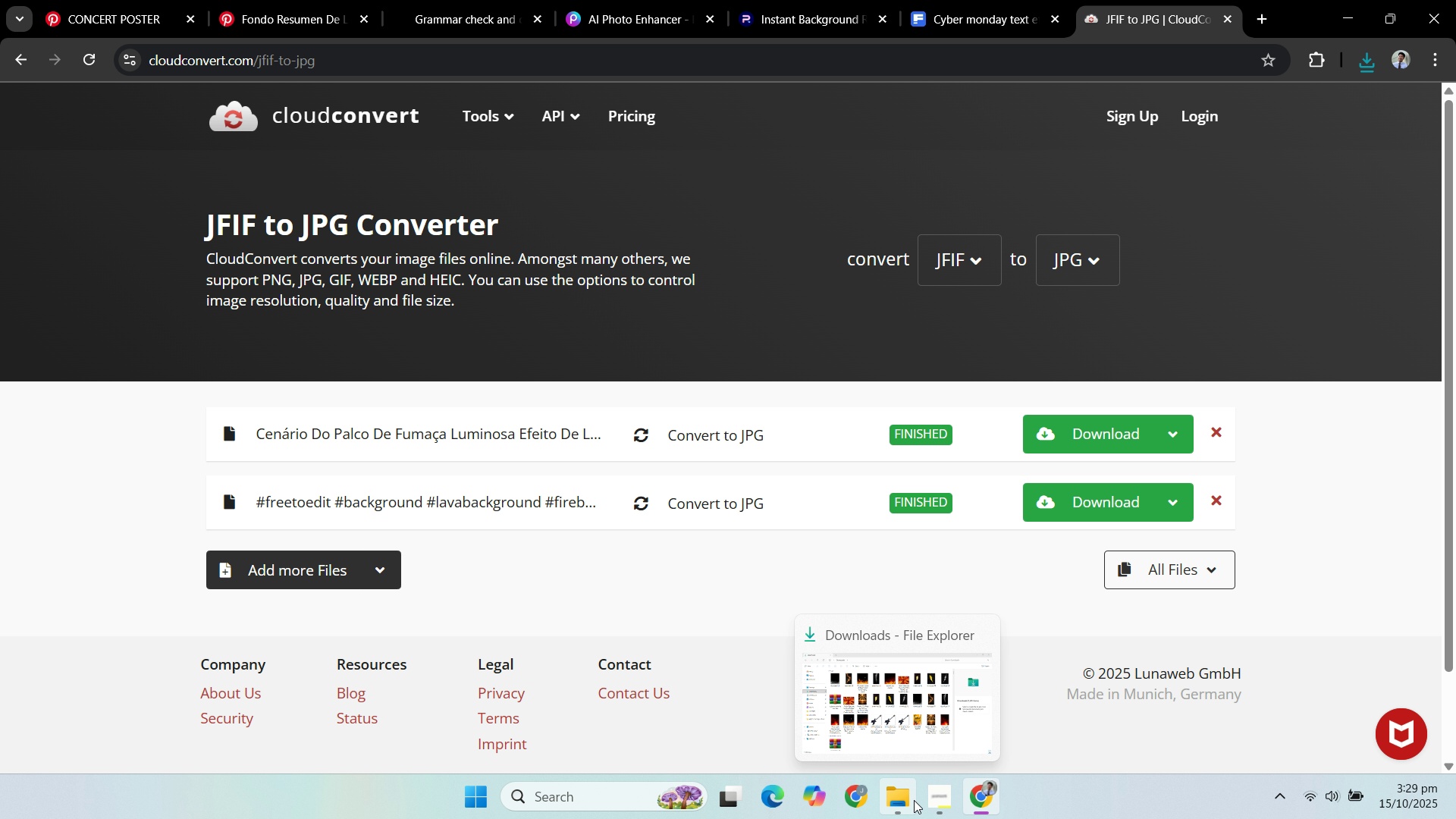 
left_click([913, 800])
 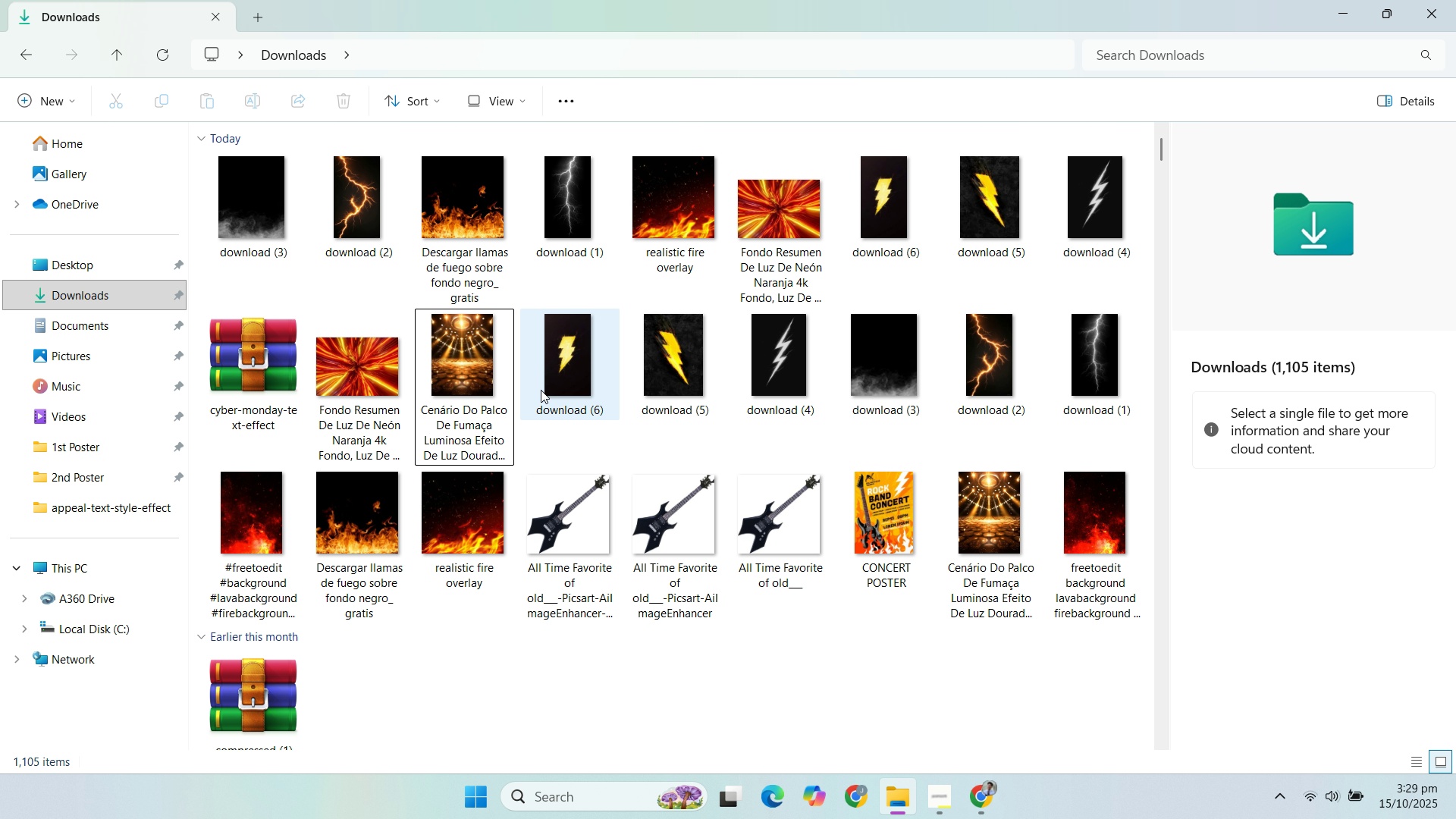 
left_click([514, 378])
 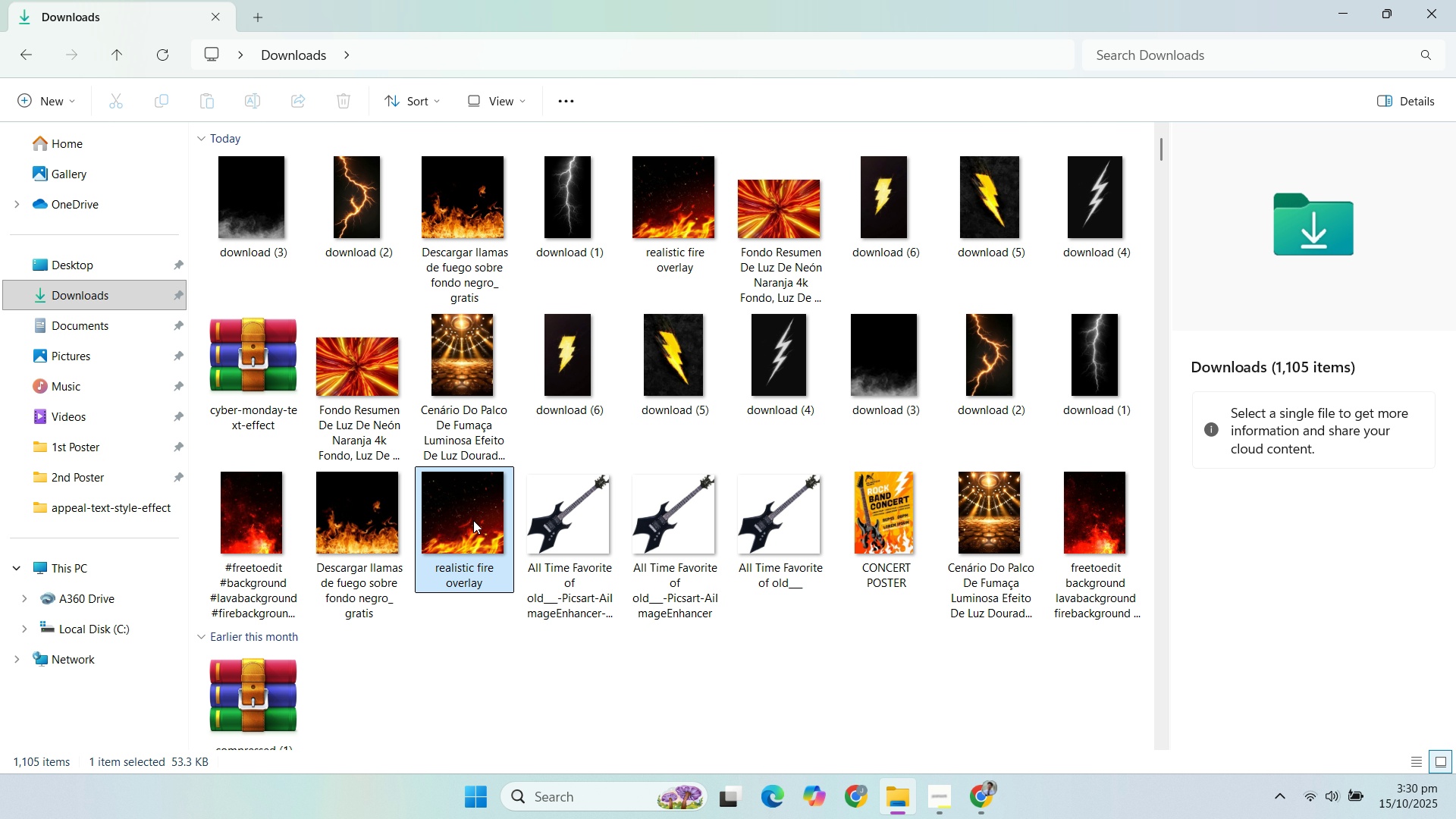 
left_click([473, 520])
 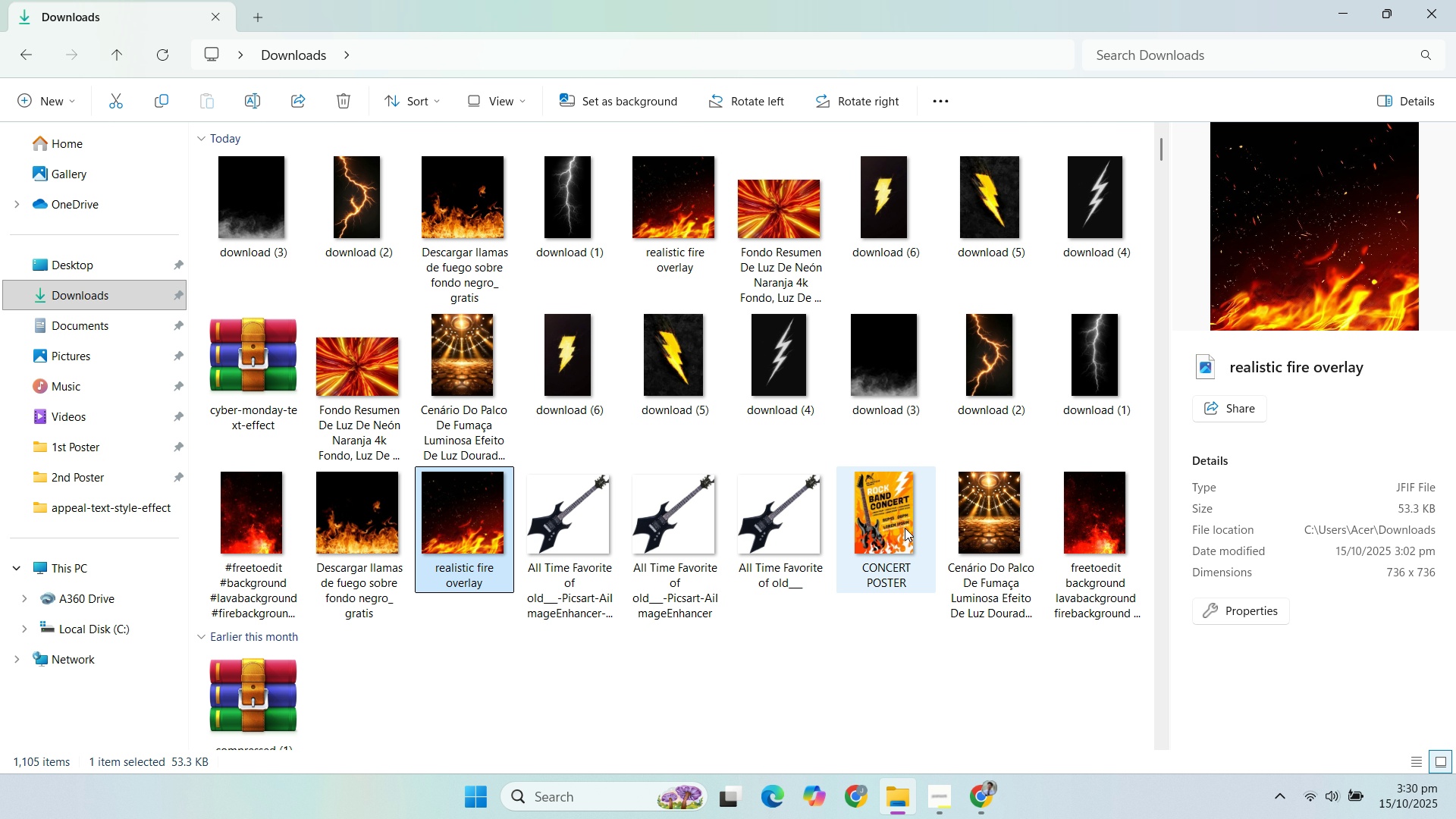 
left_click([922, 519])
 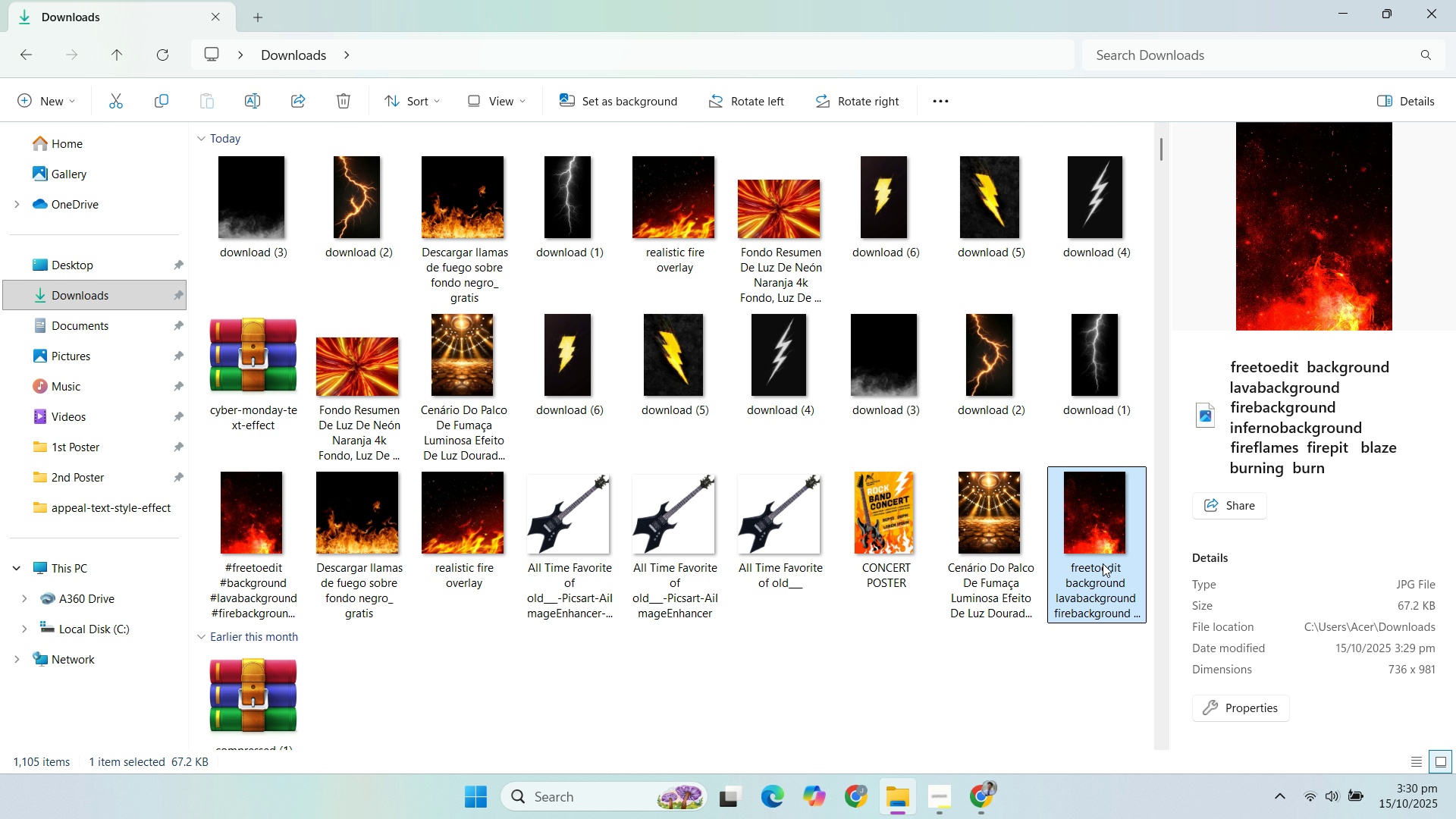 
hold_key(key=ShiftLeft, duration=0.42)
left_click([290, 232])
 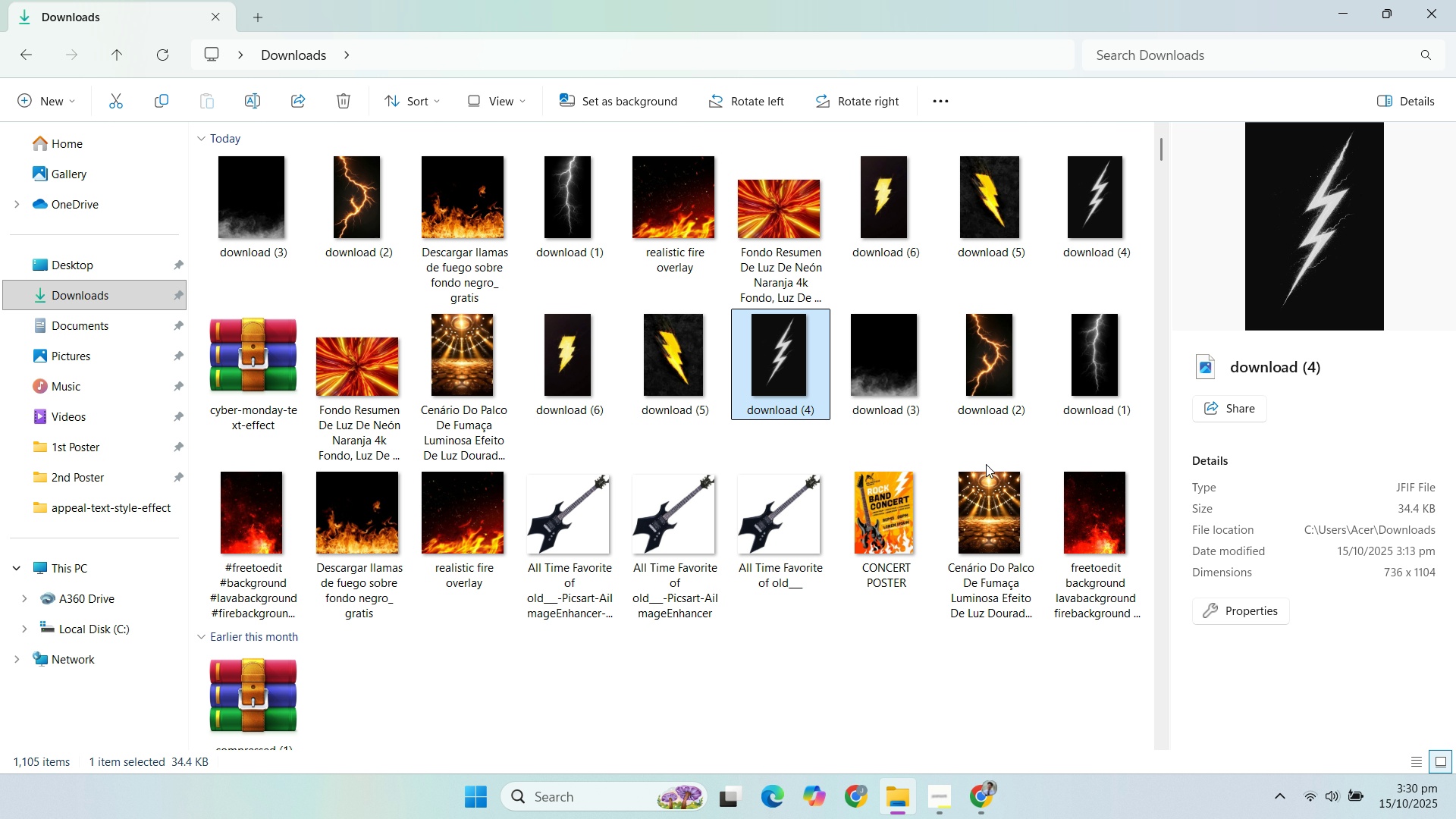 
wait(5.31)
 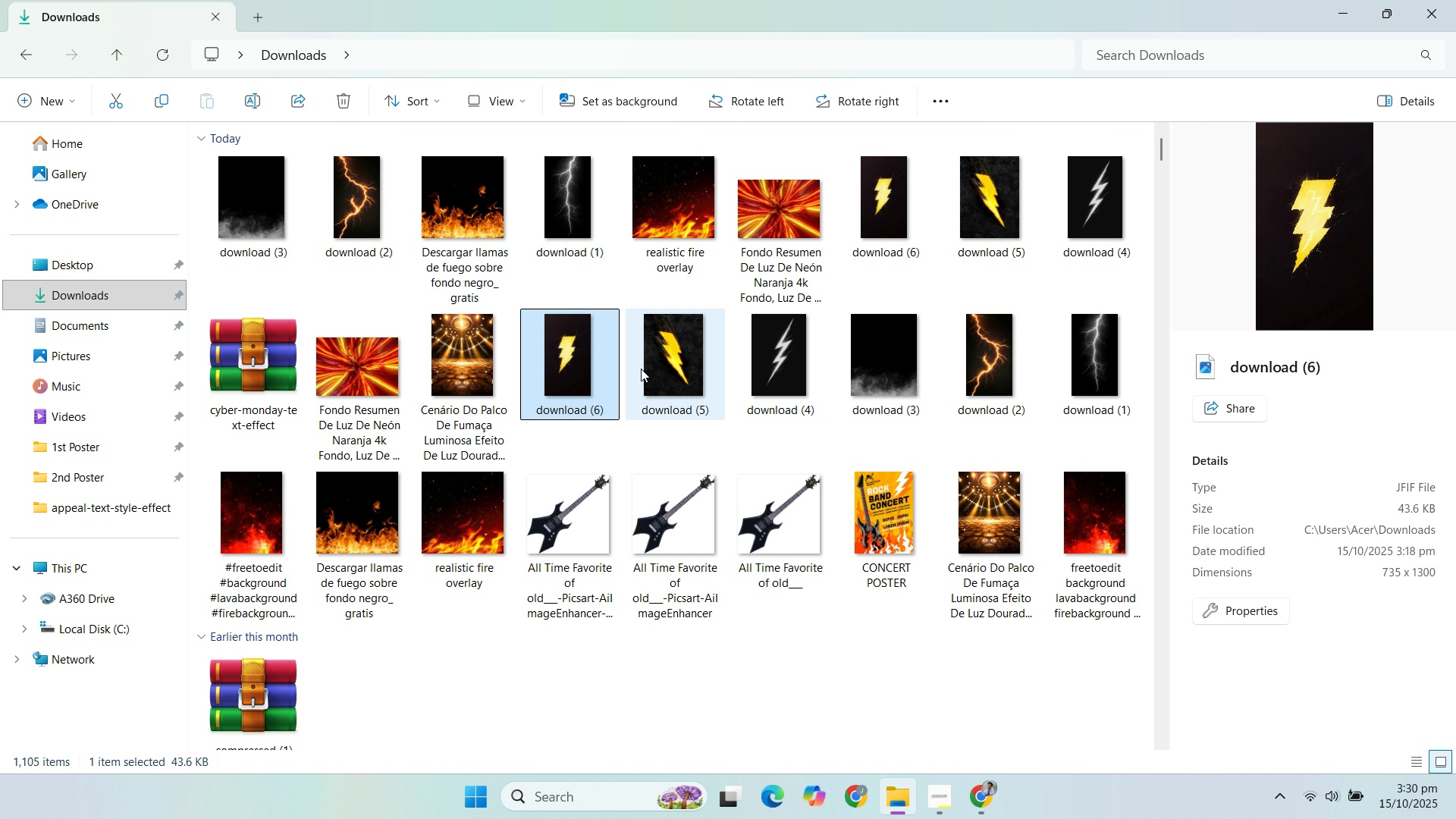 
hold_key(key=ShiftLeft, duration=0.67)
 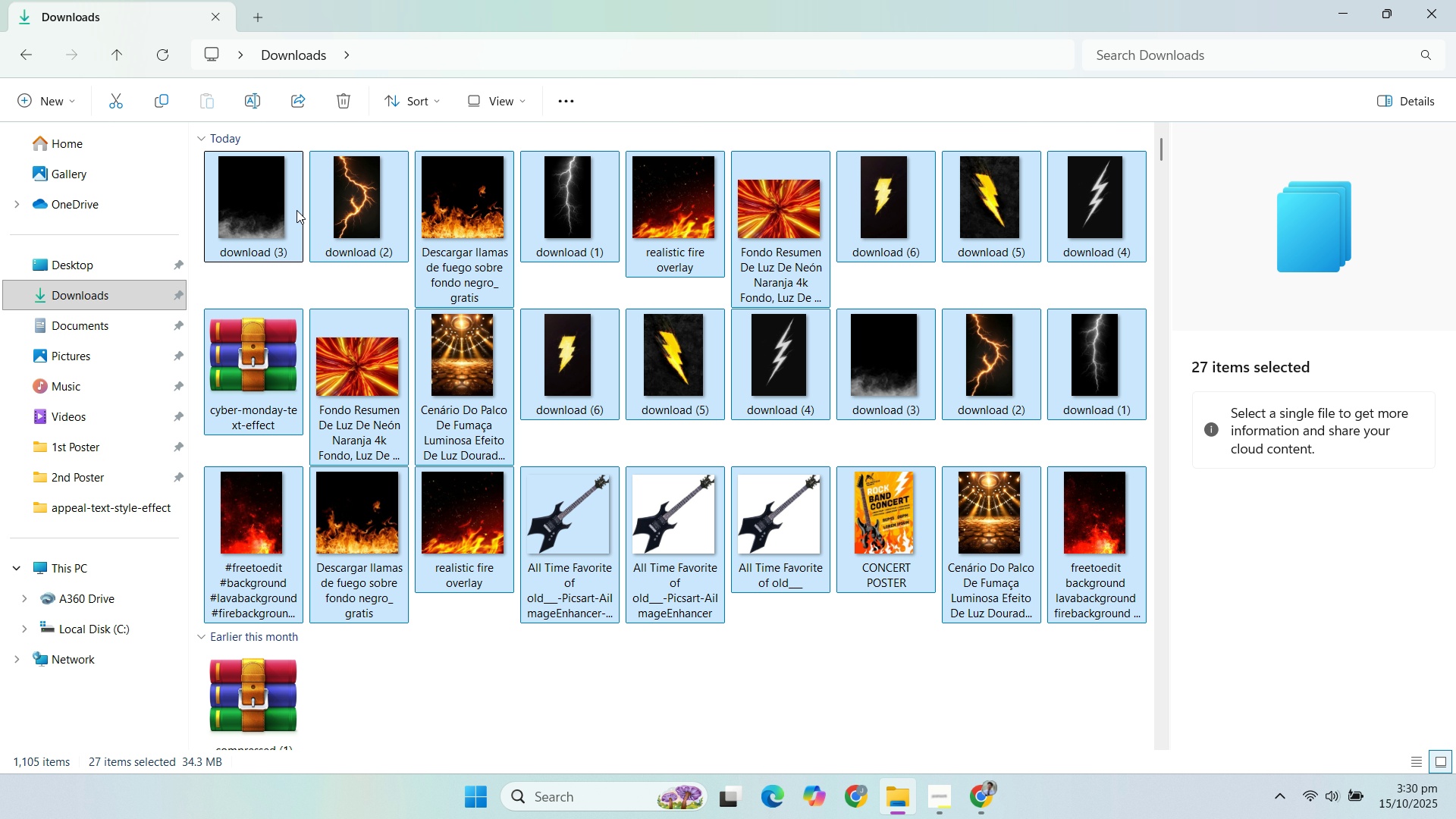 
key(Control+X)
 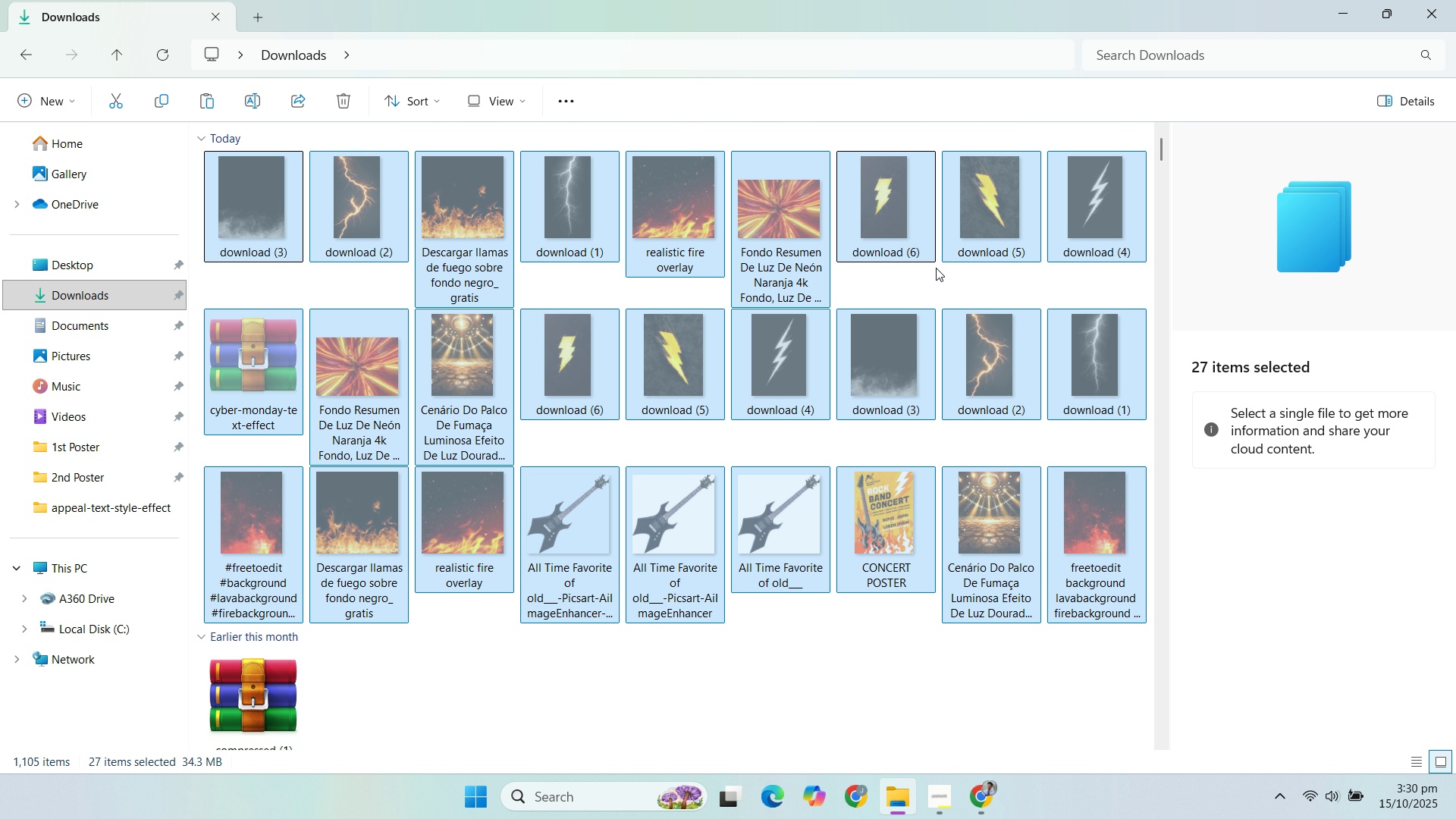 
scroll: coordinate [1004, 305], scroll_direction: down, amount: 2.0
 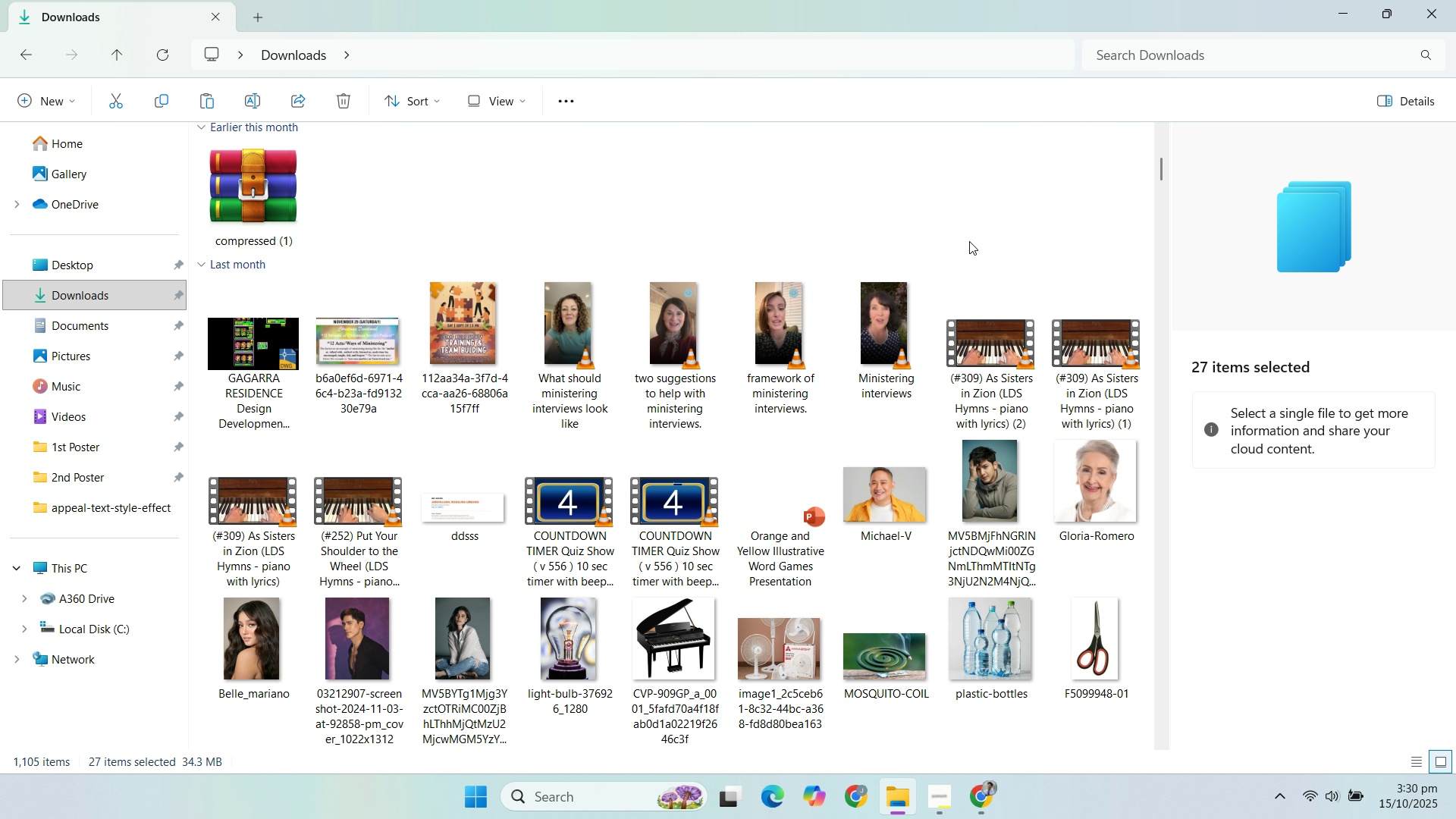 
scroll: coordinate [995, 313], scroll_direction: up, amount: 6.0
 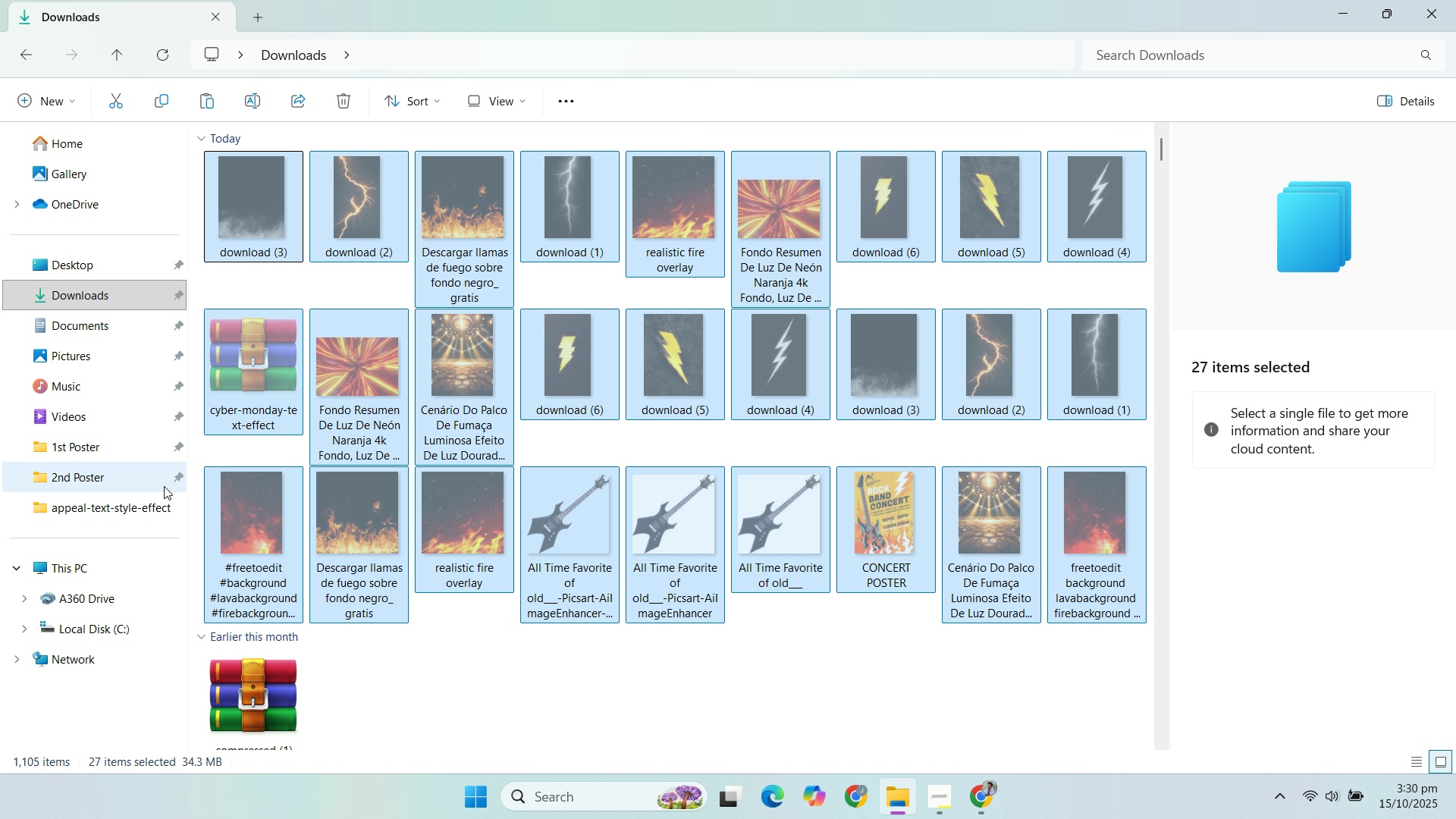 
left_click([125, 484])
 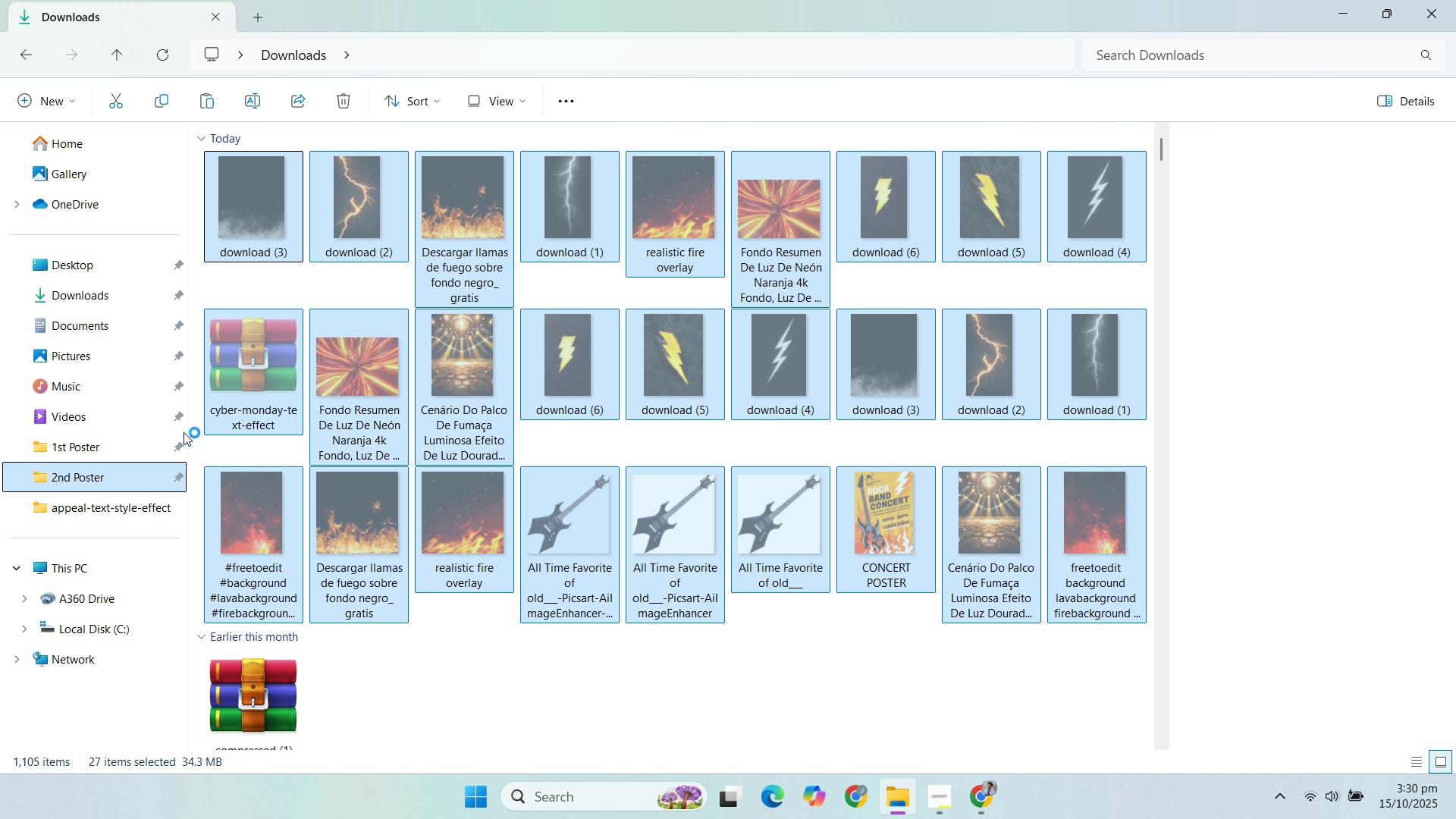 
wait(6.66)
 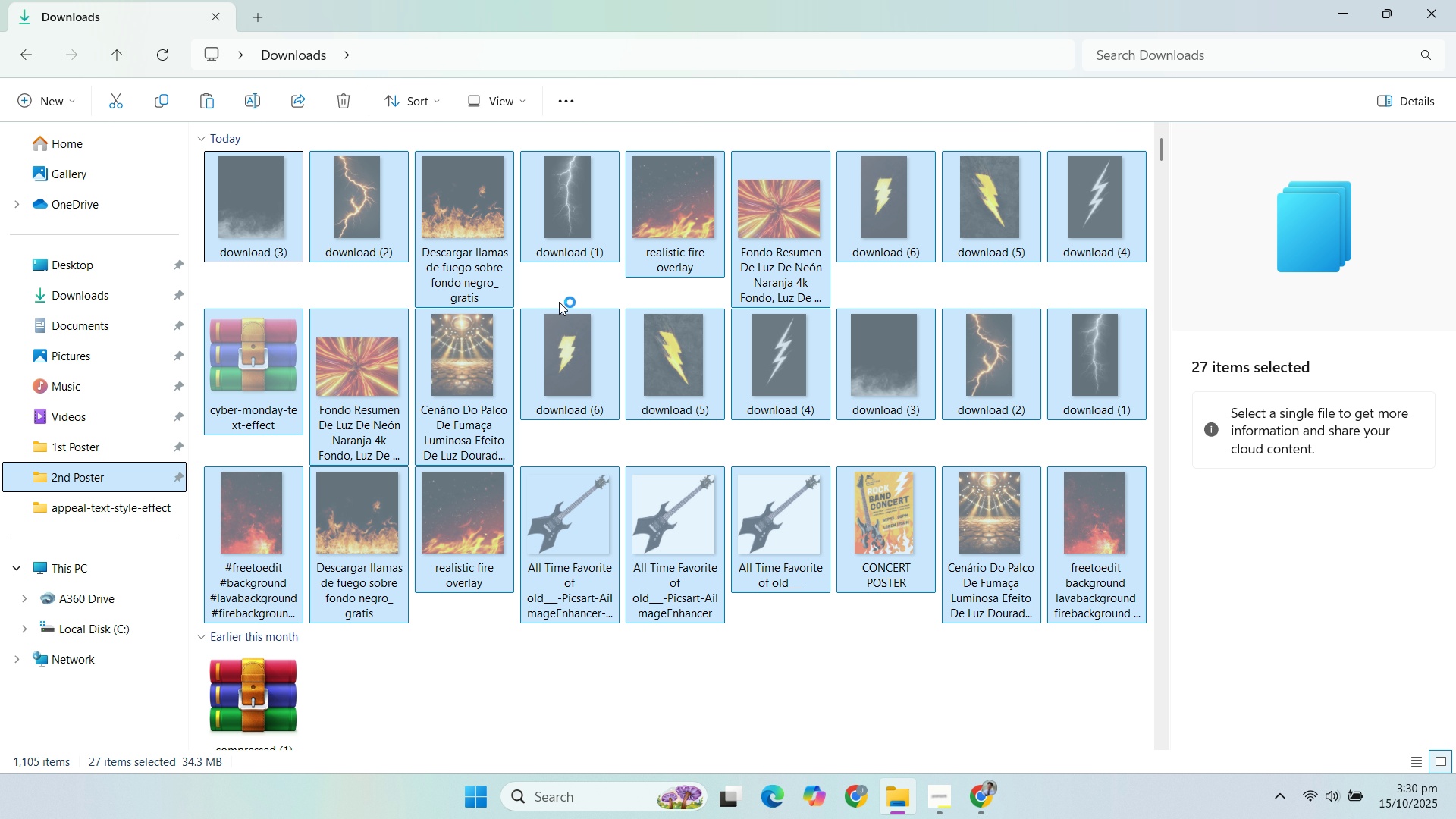 
mouse_move([520, 68])
 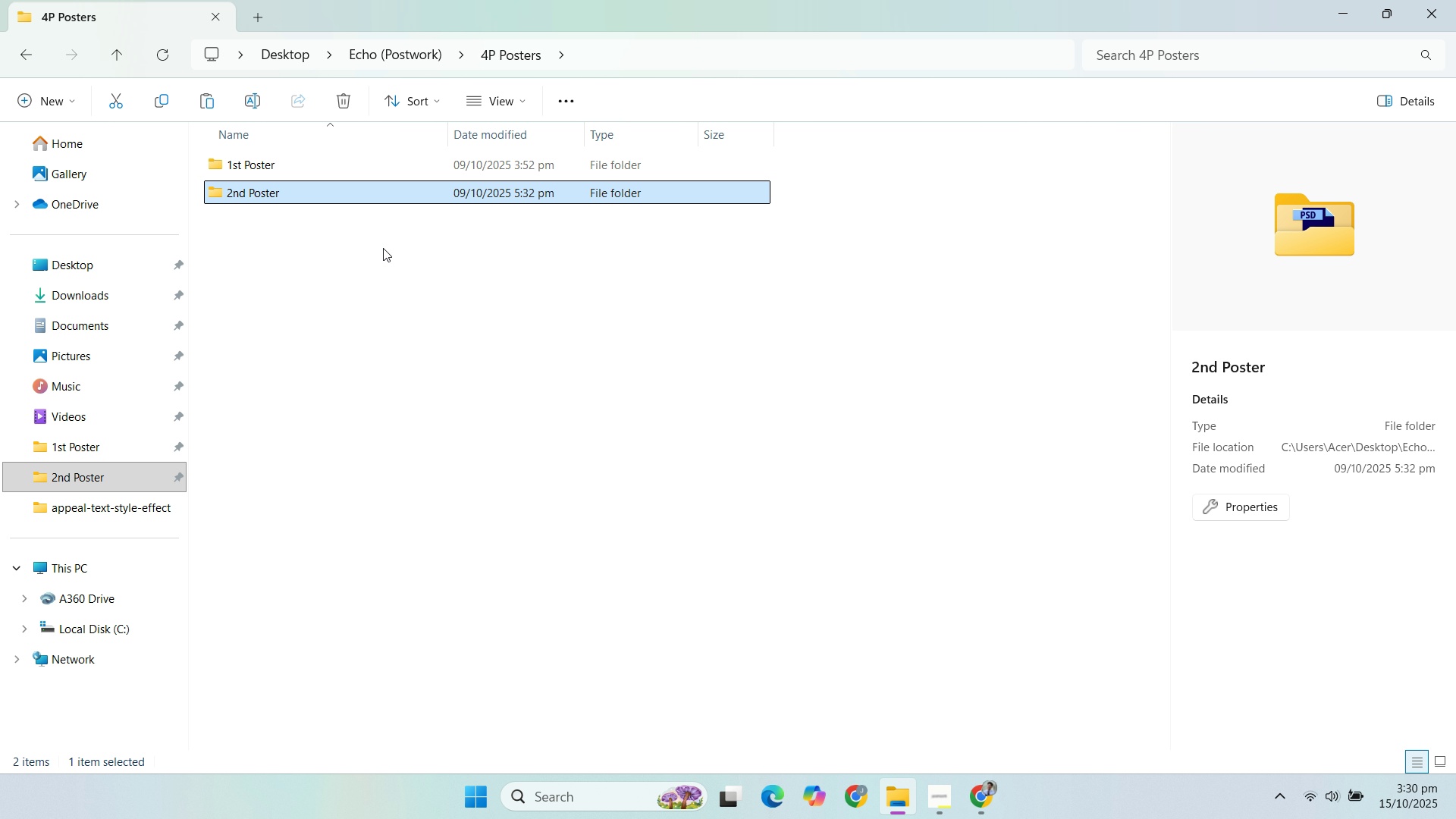 
left_click([384, 248])
 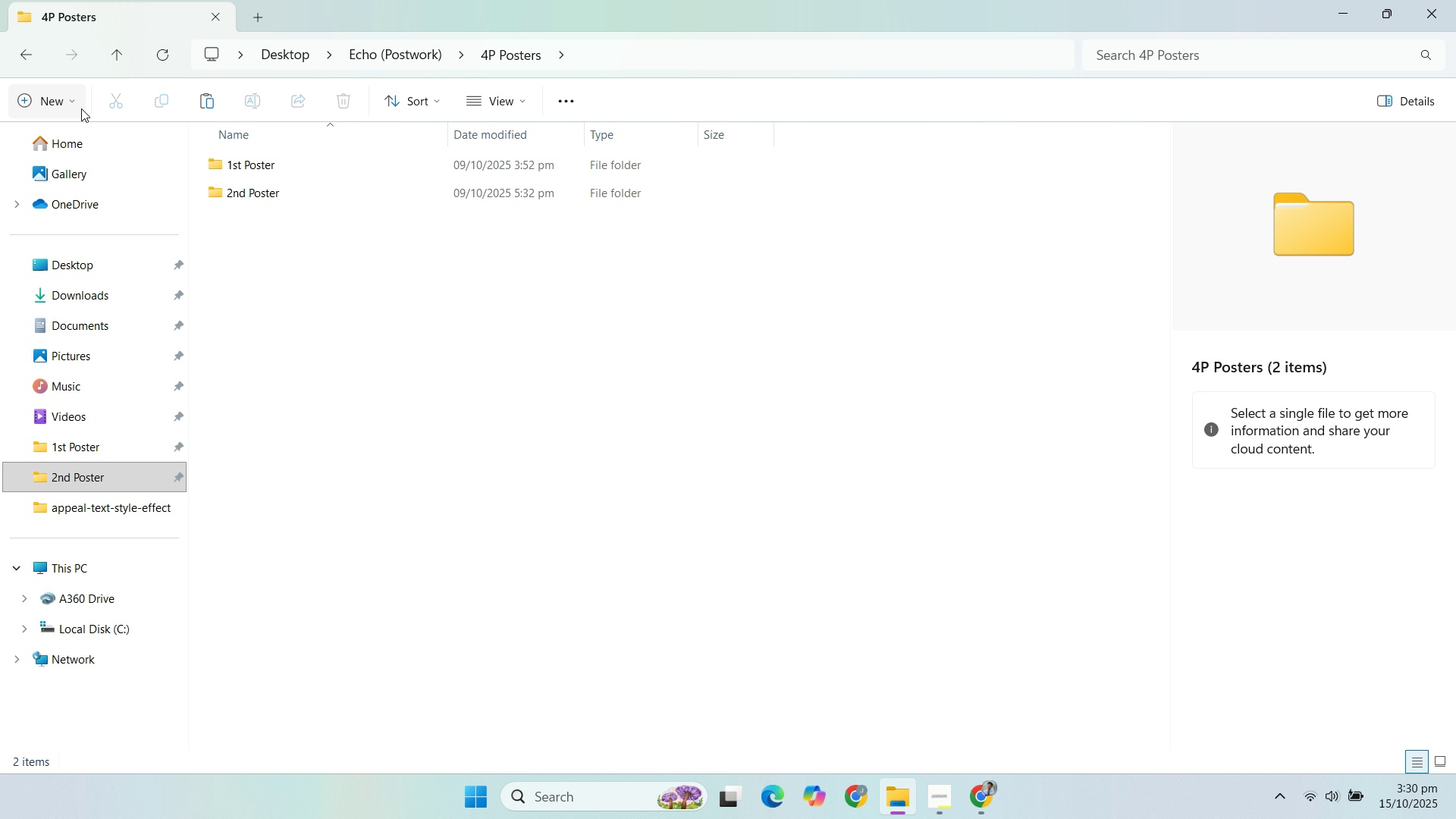 
left_click([81, 108])
 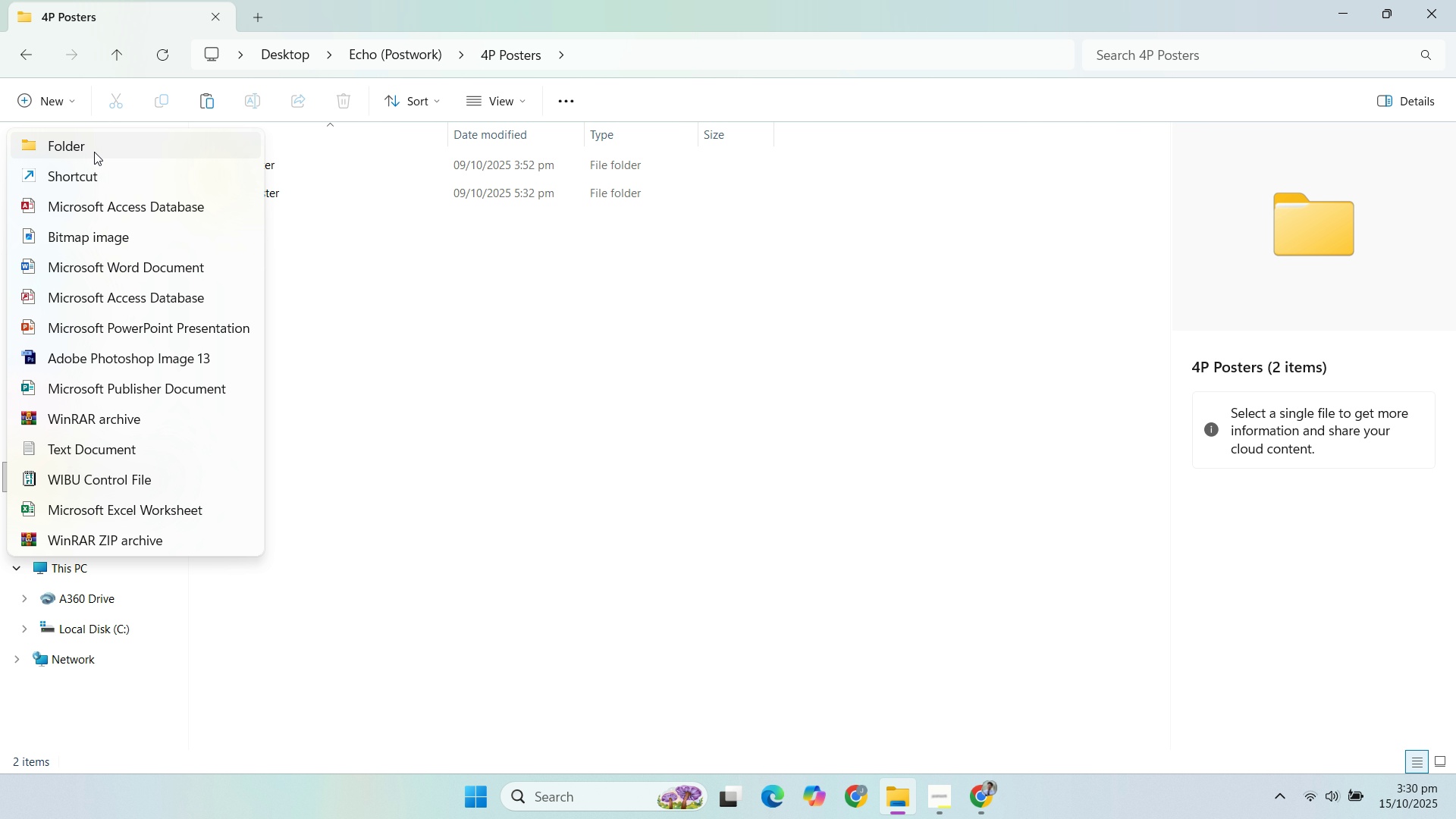 
left_click([94, 152])
 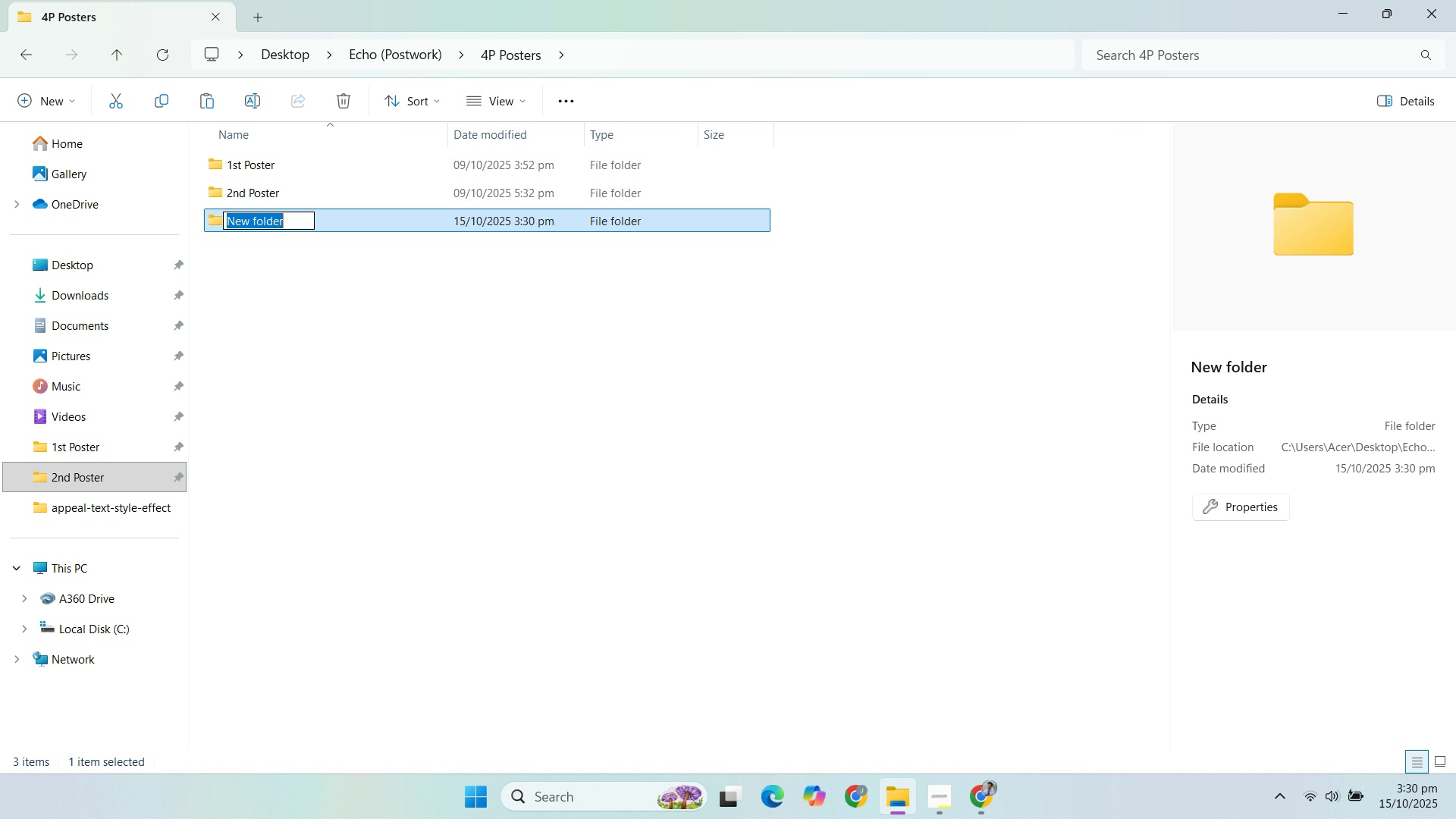 
type(3rd Poster)
 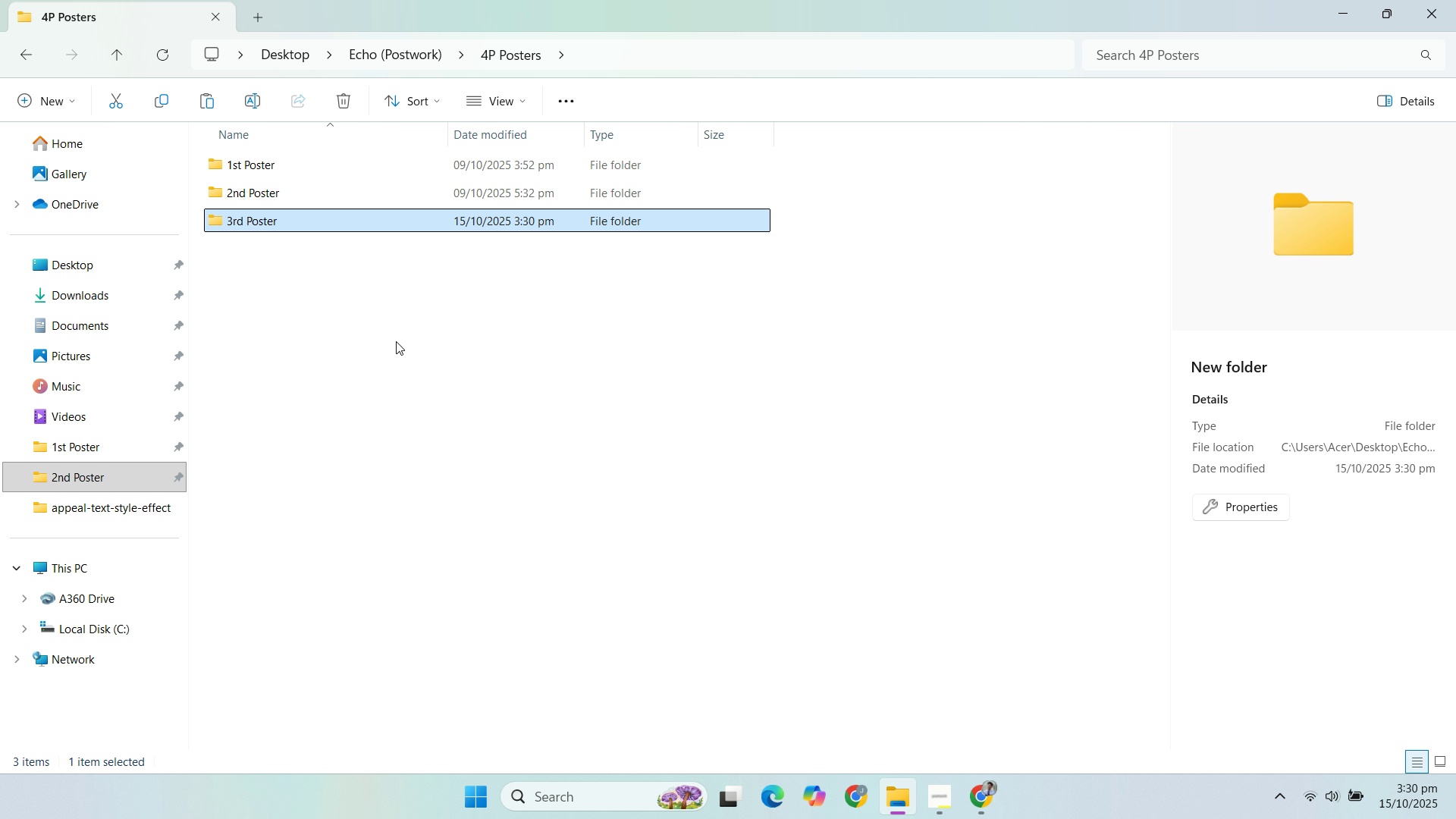 
key(Enter)
 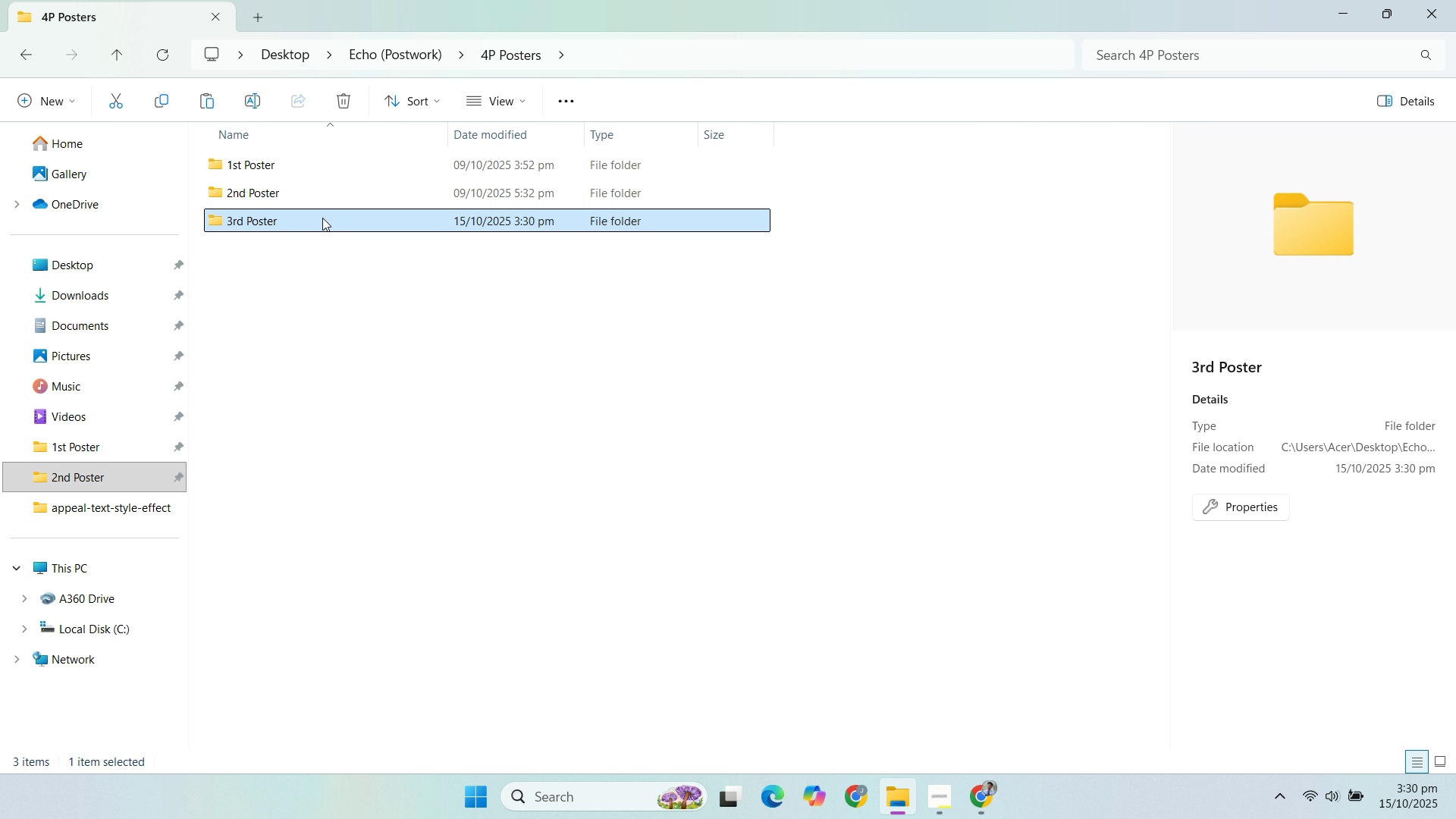 
double_click([323, 221])
 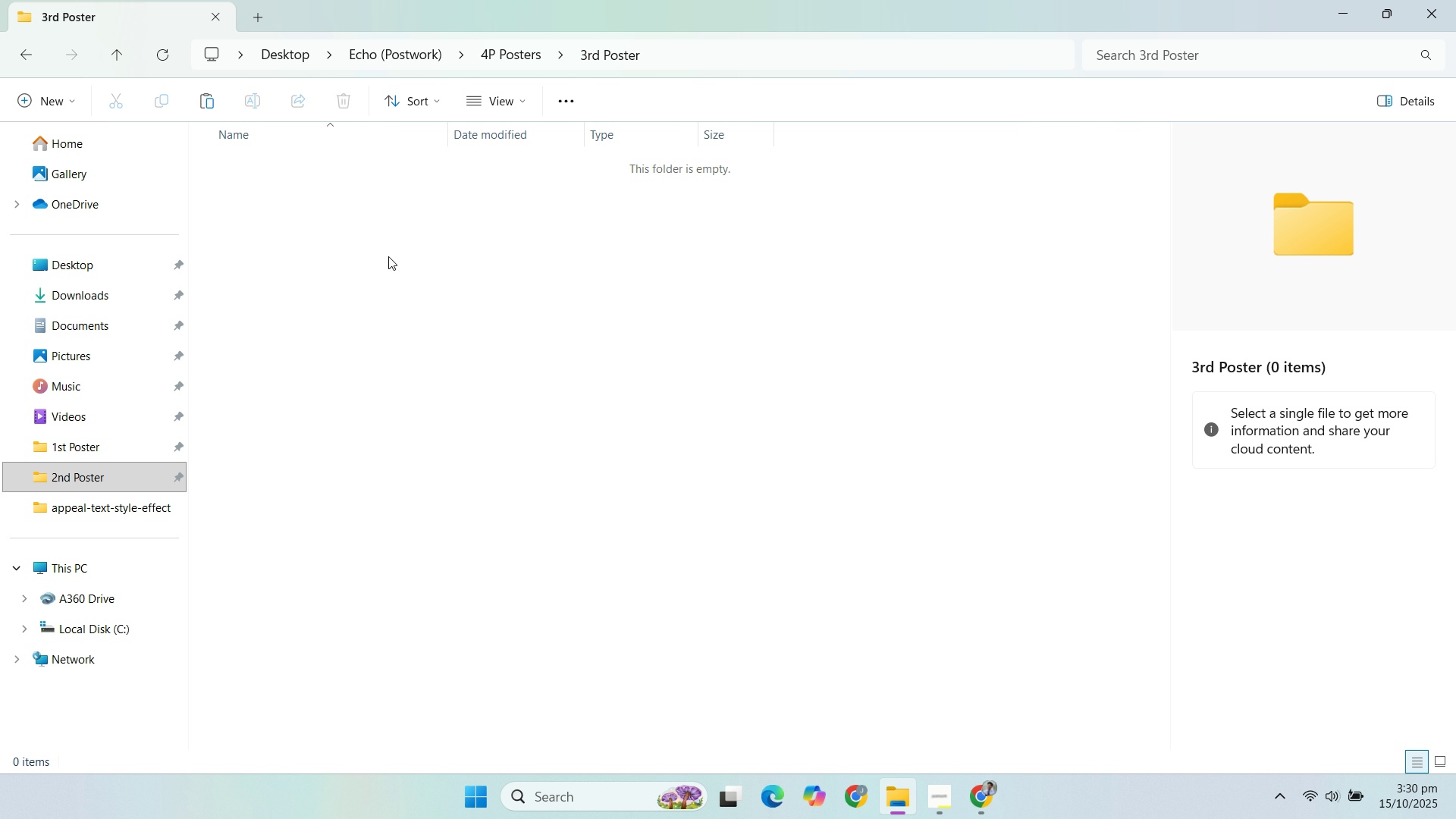 
left_click([388, 254])
 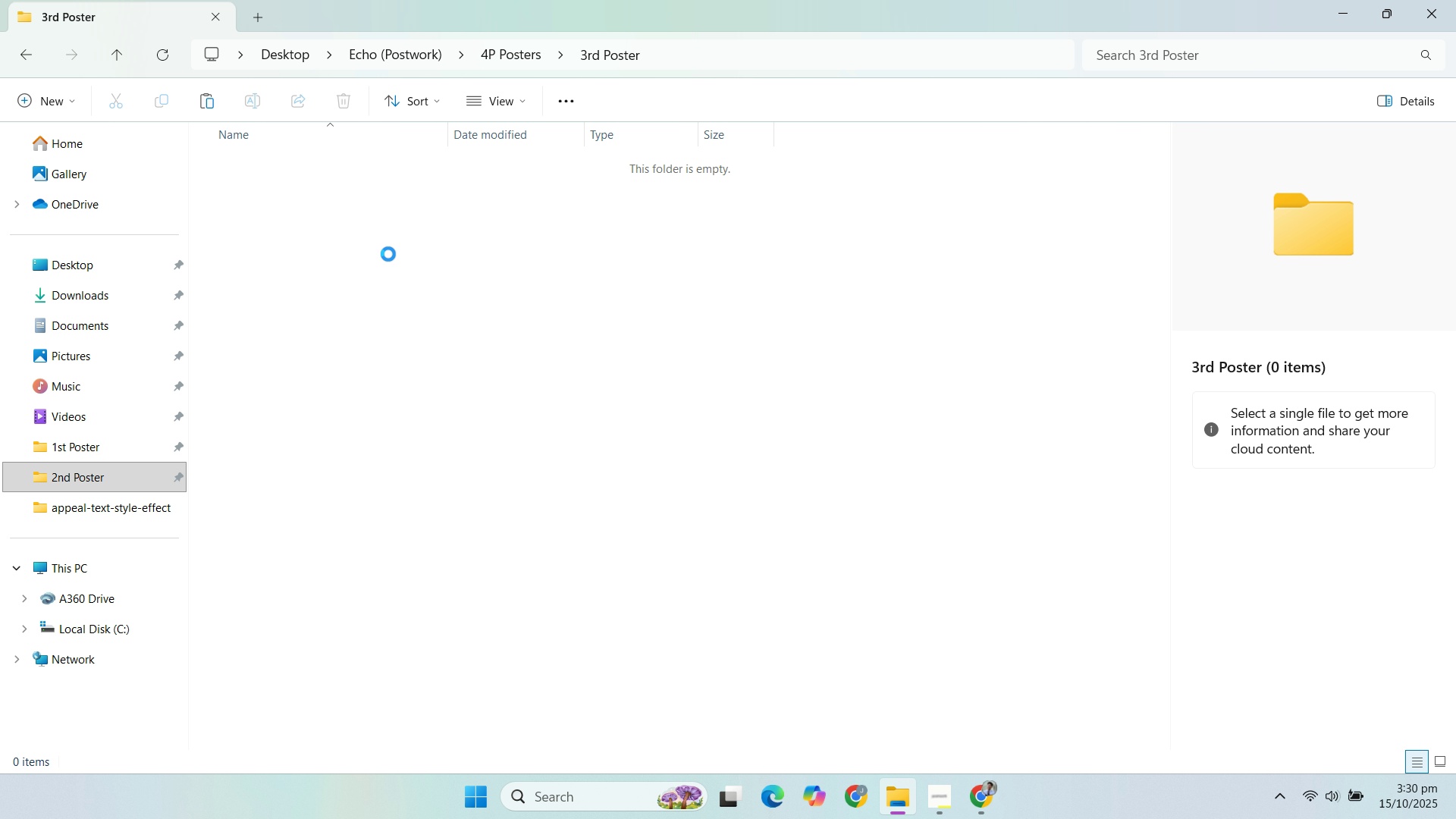 
key(Control+V)
 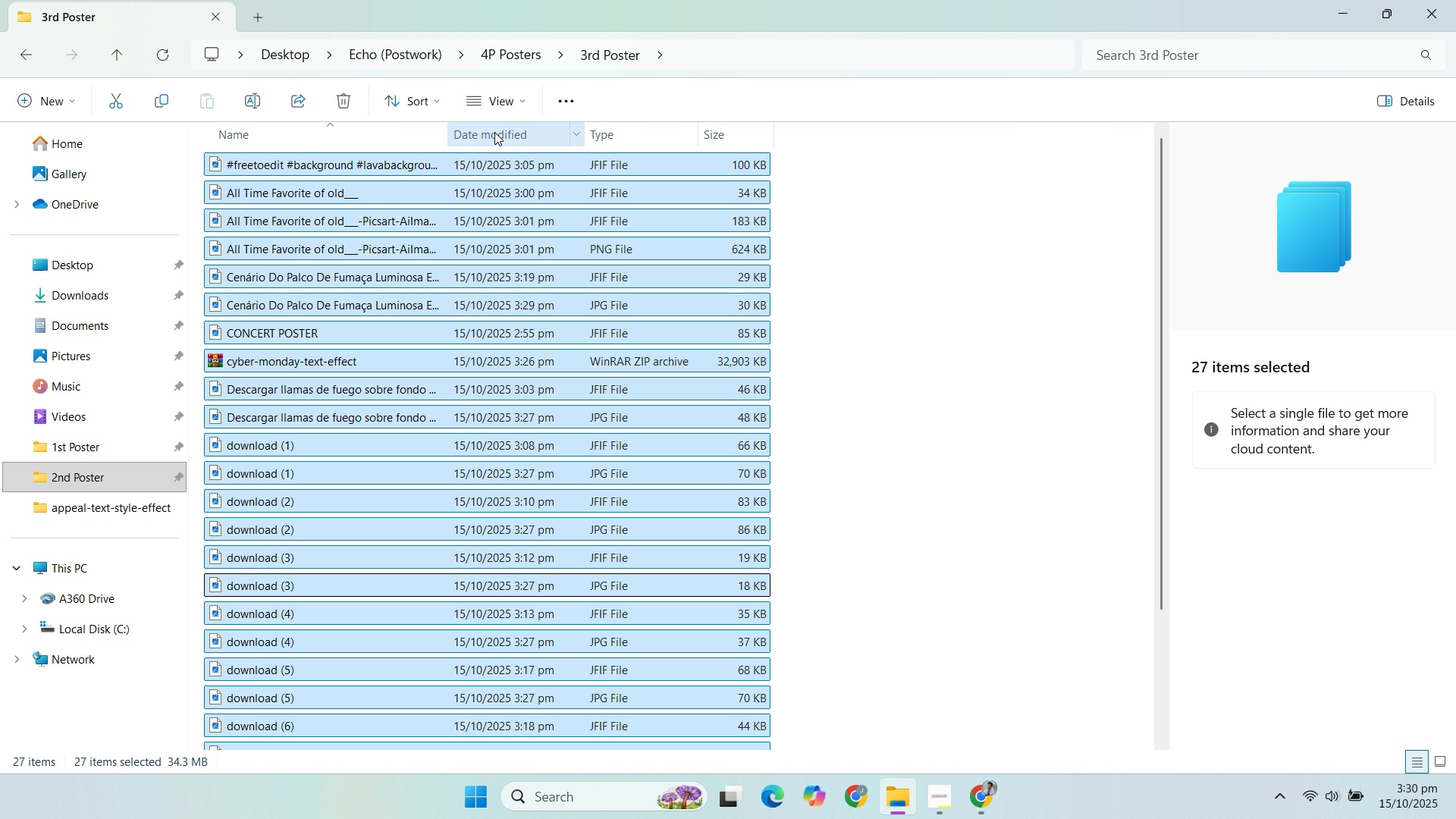 
left_click([513, 99])
 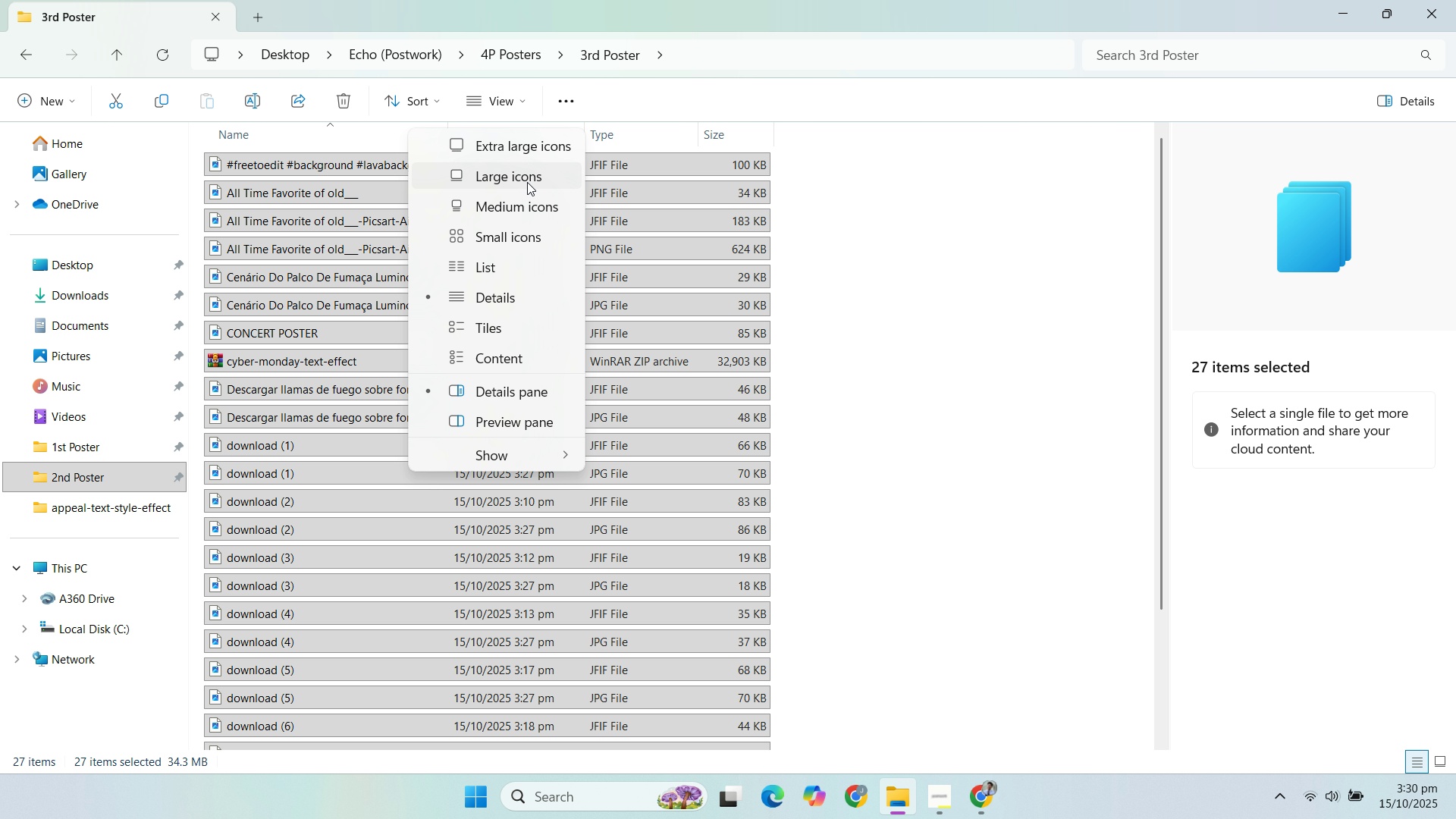 
left_click([527, 182])
 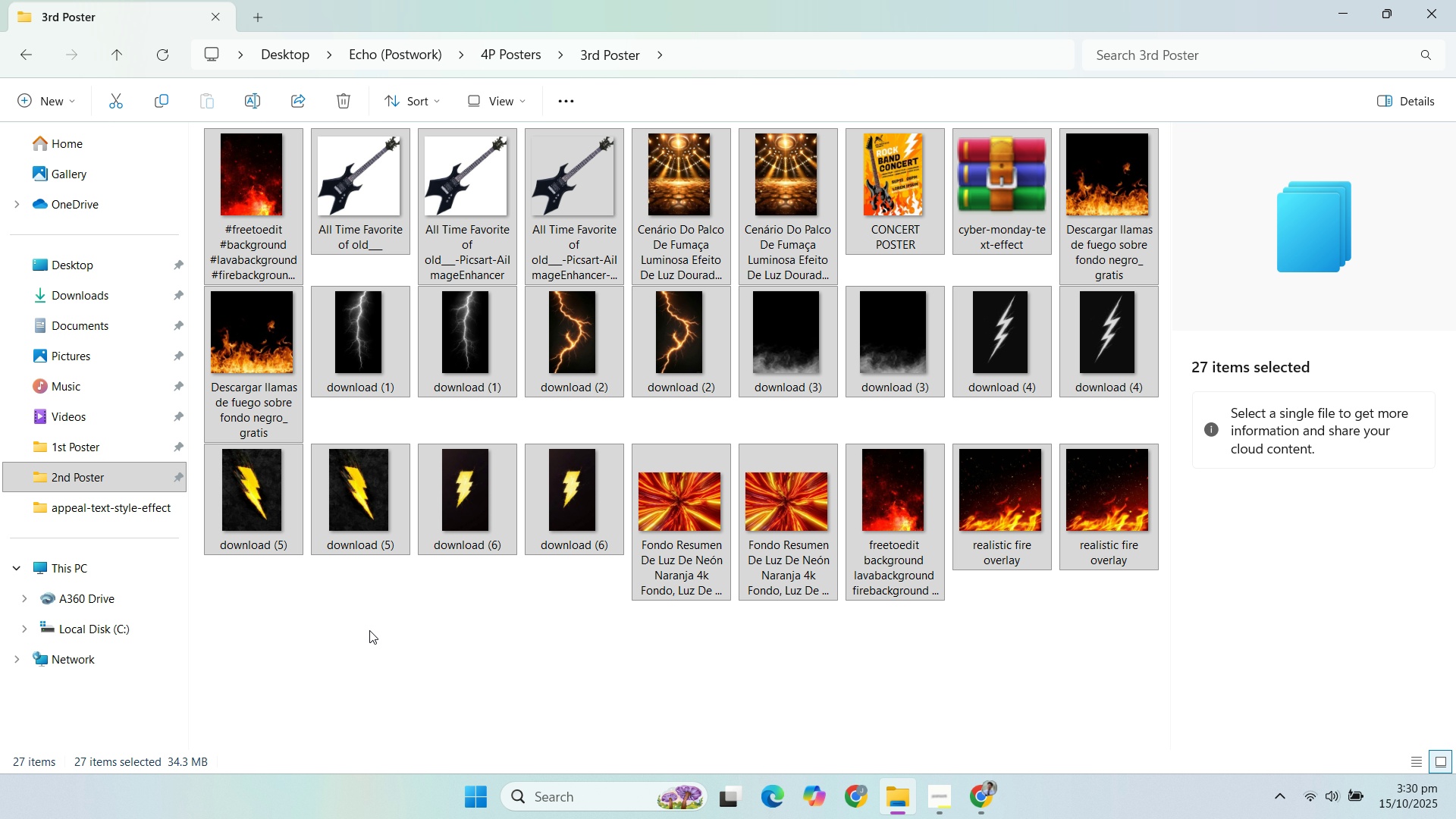 
left_click([506, 69])
 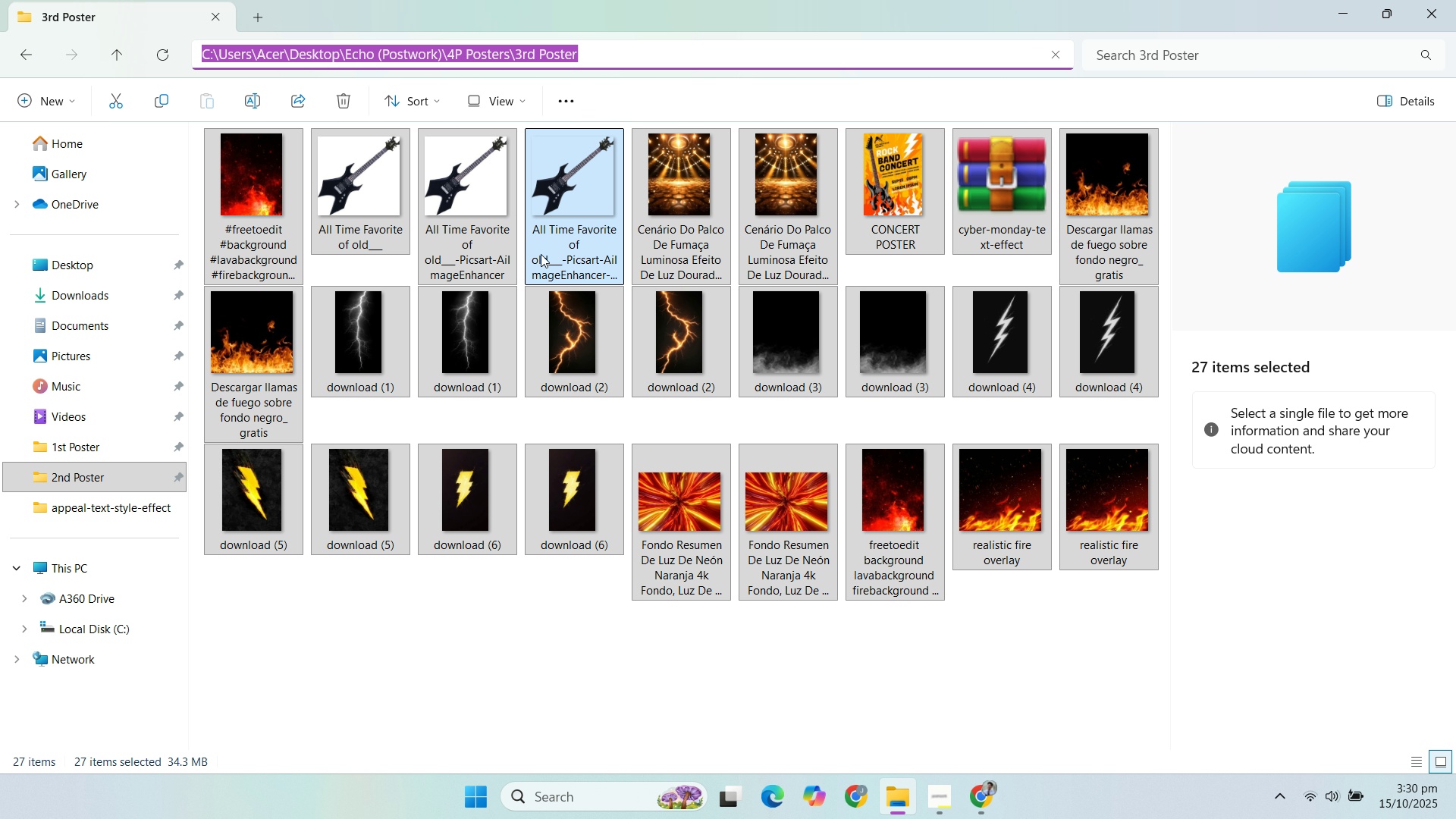 
left_click([533, 291])
 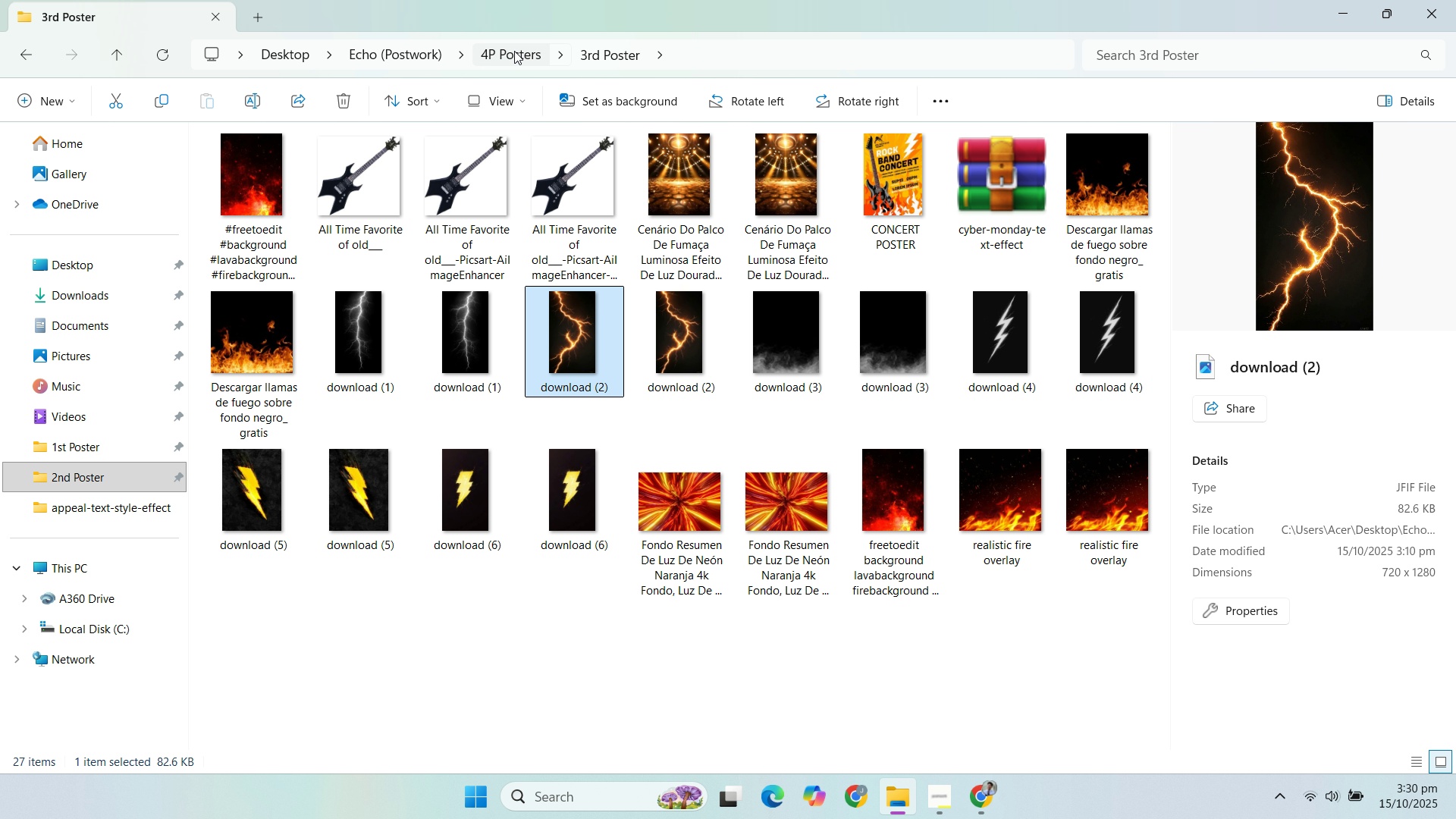 
left_click([514, 51])
 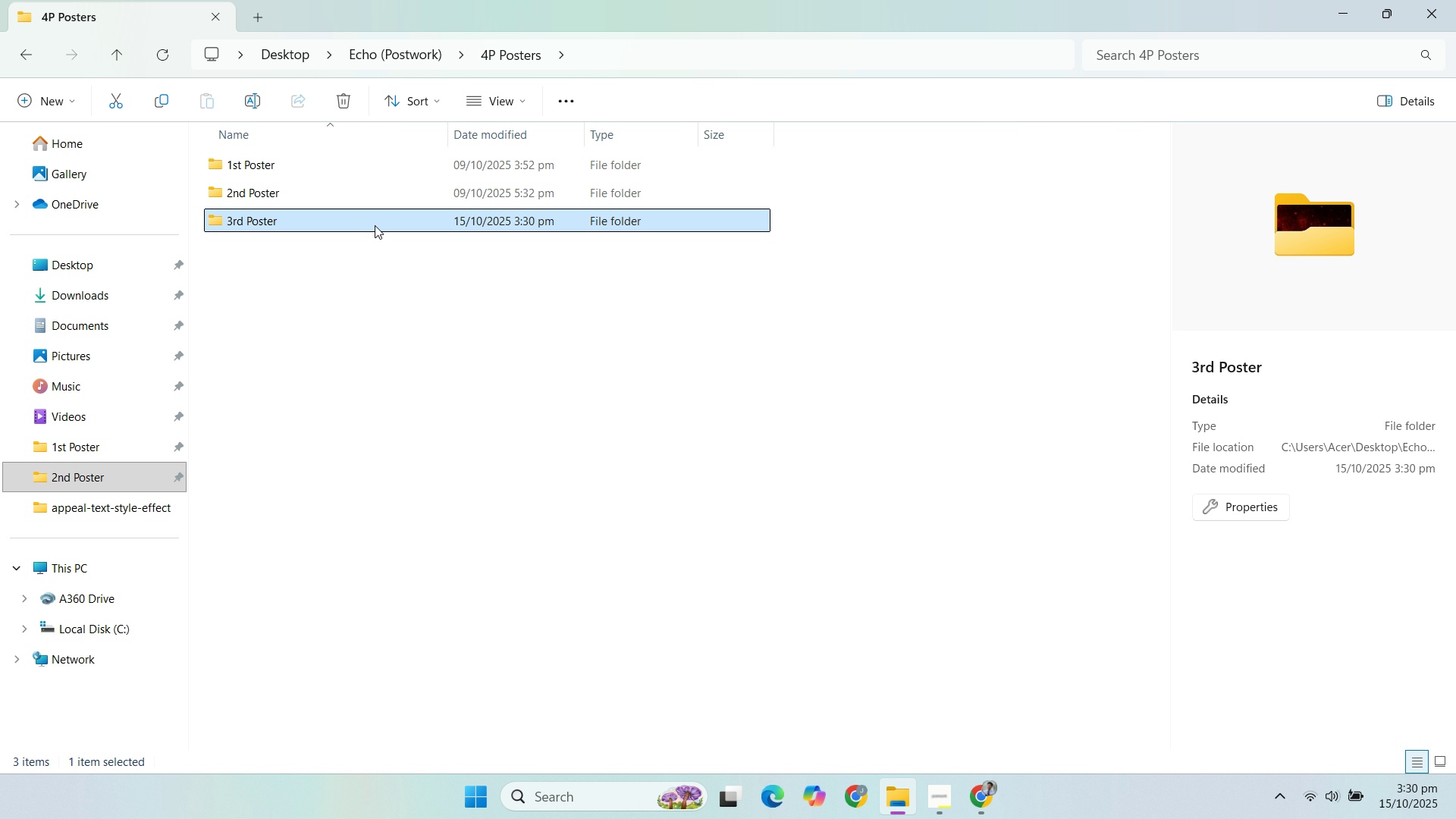 
right_click([375, 225])
 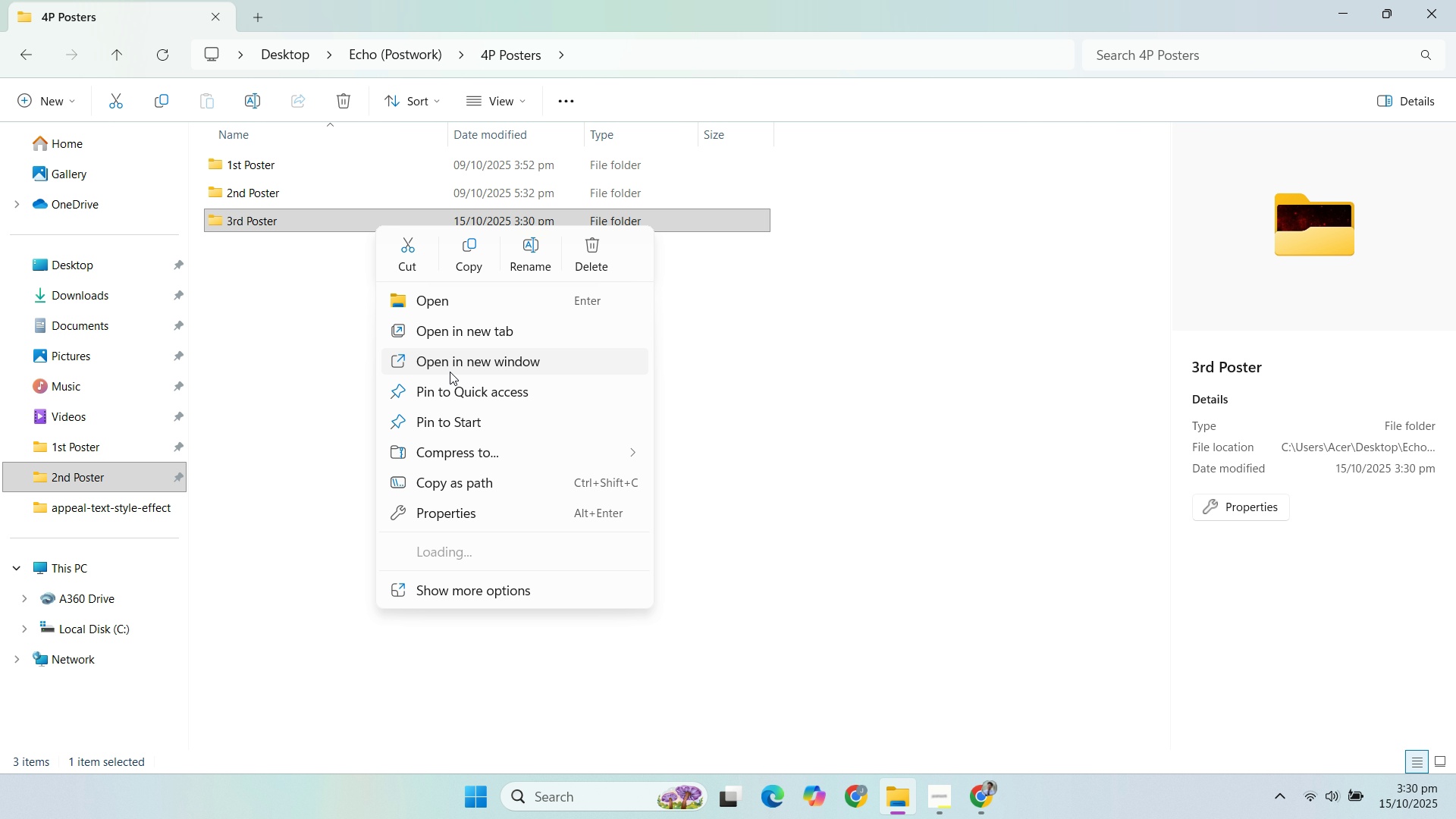 
left_click([451, 388])
 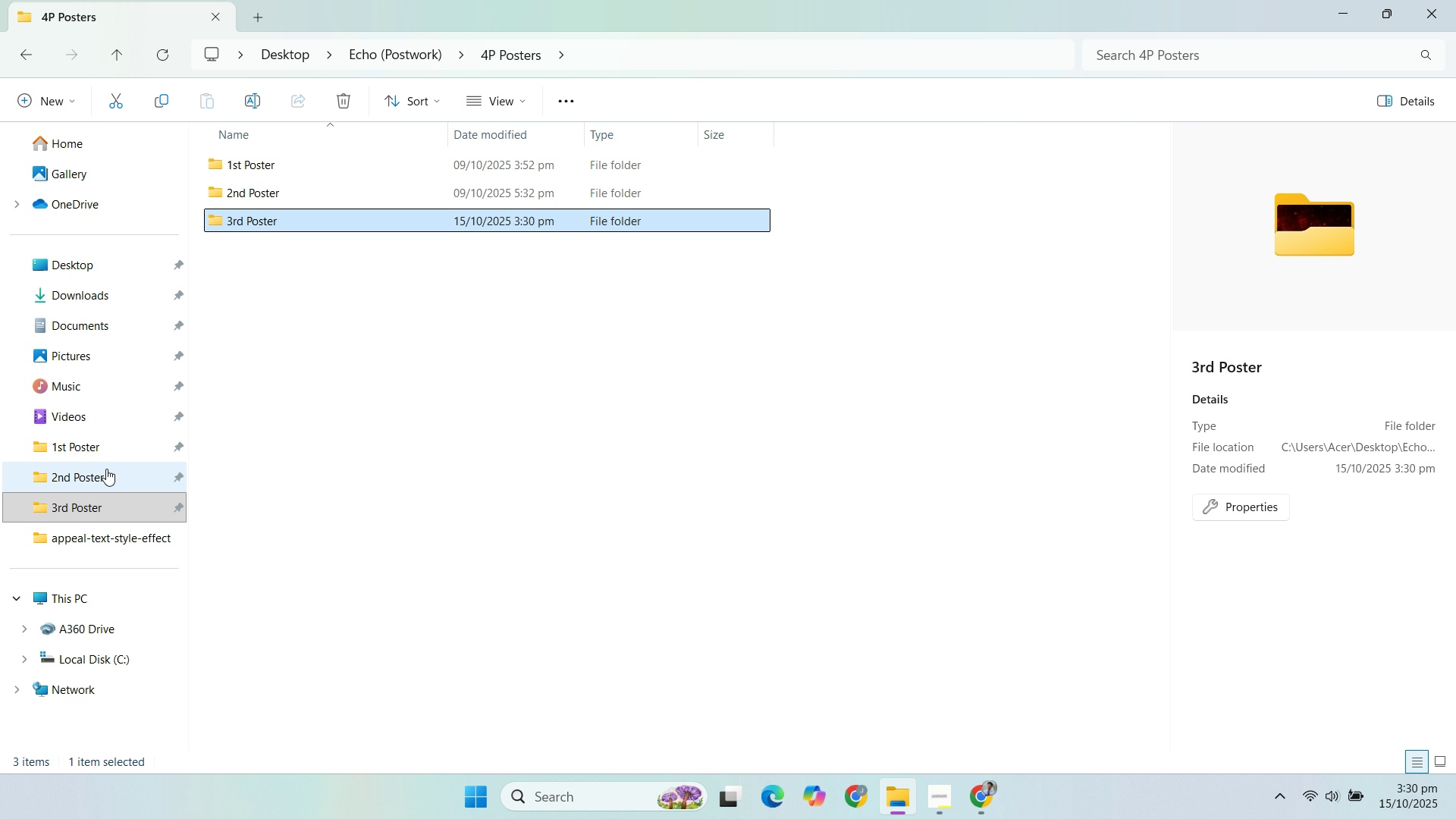 
left_click([106, 469])
 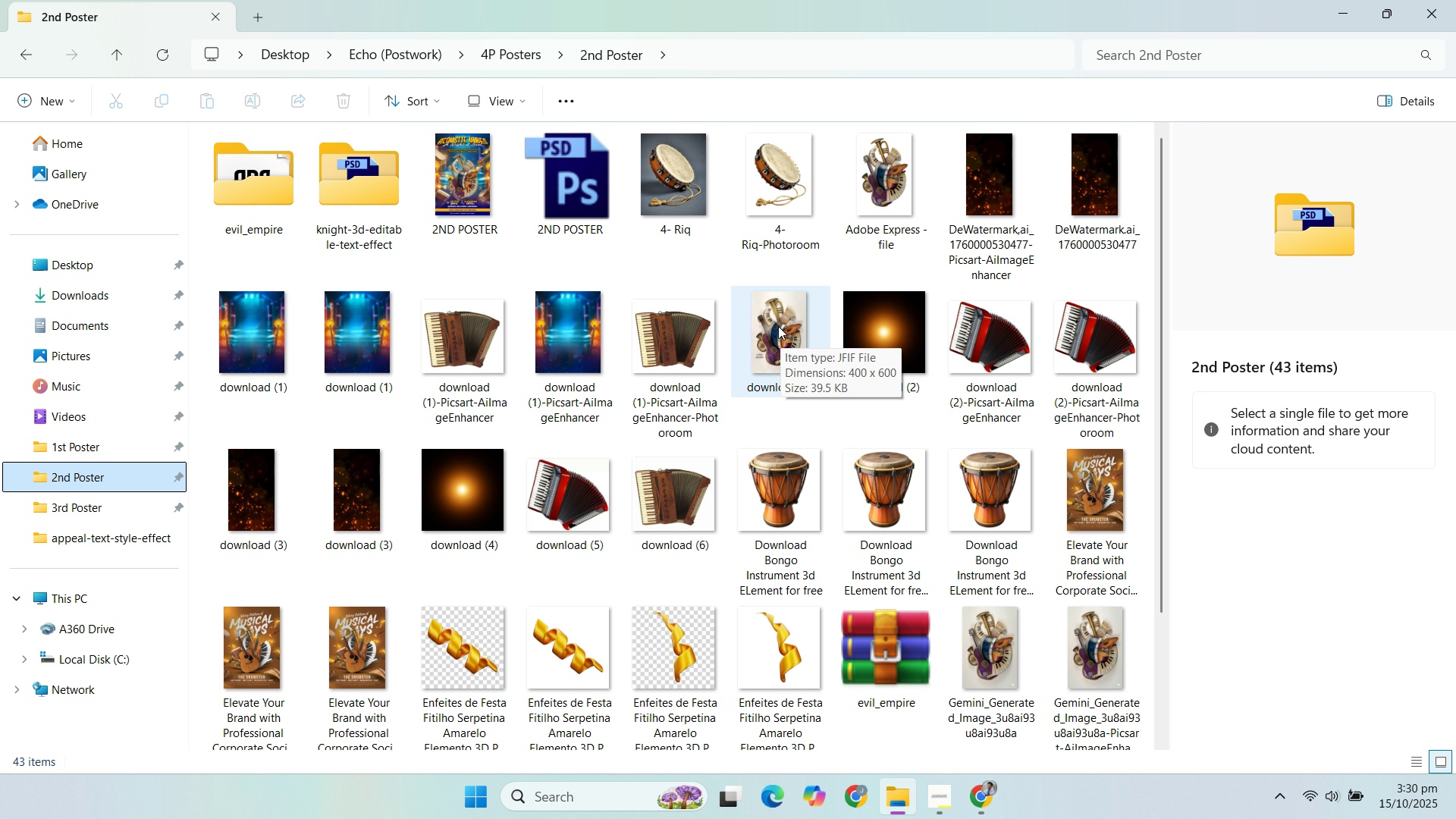 
left_click([466, 171])
 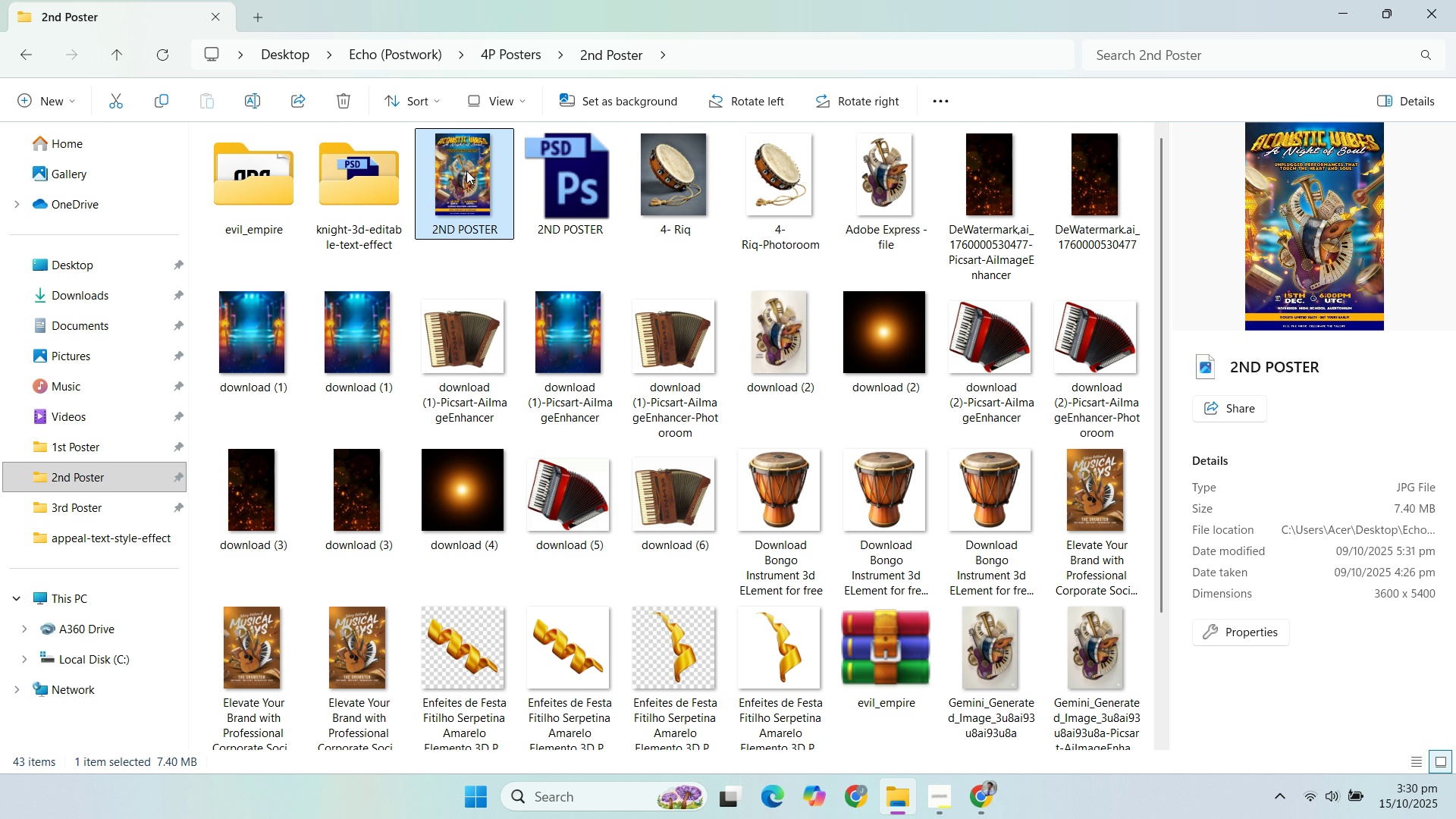 
double_click([466, 171])
 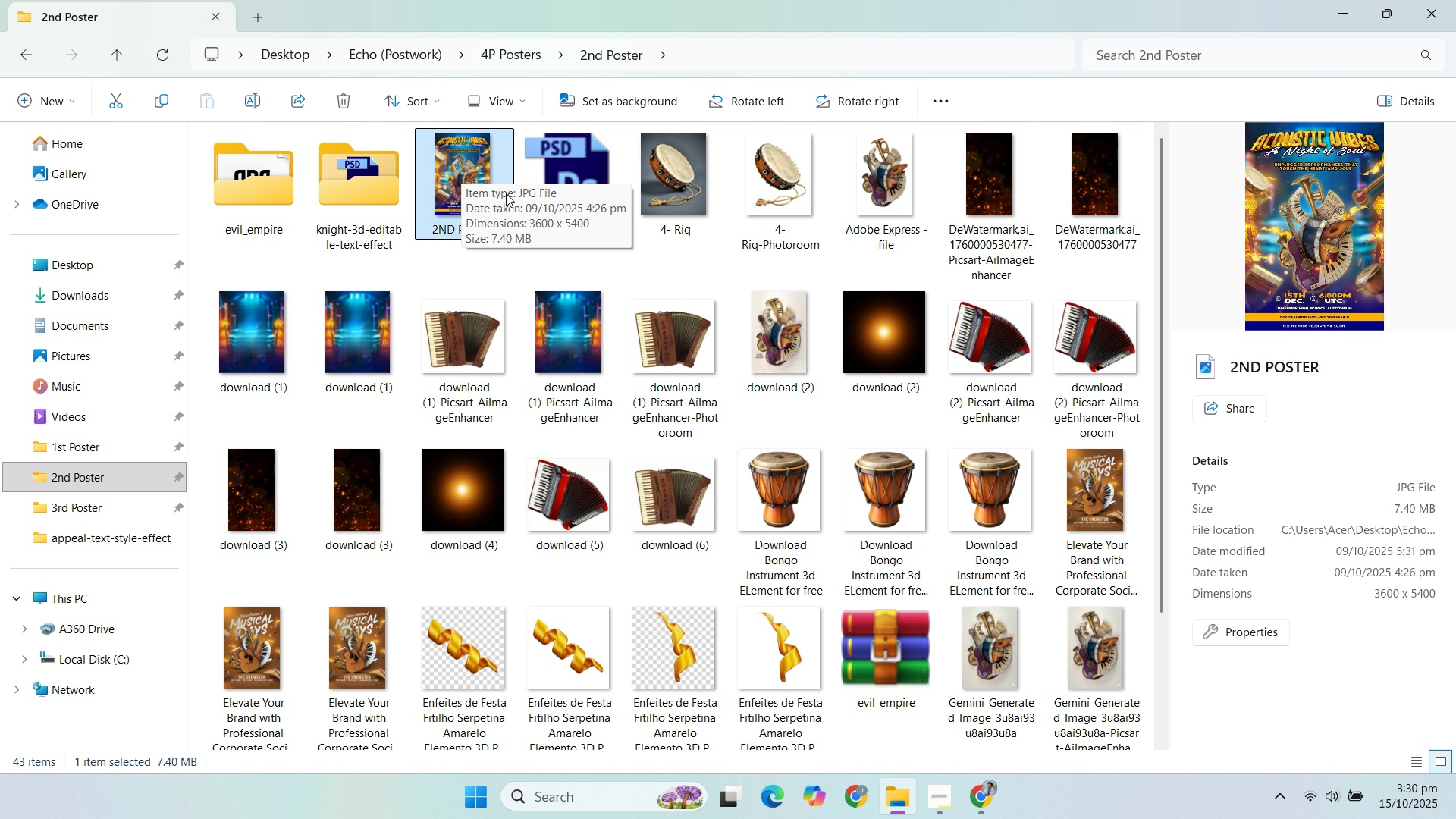 
wait(9.02)
 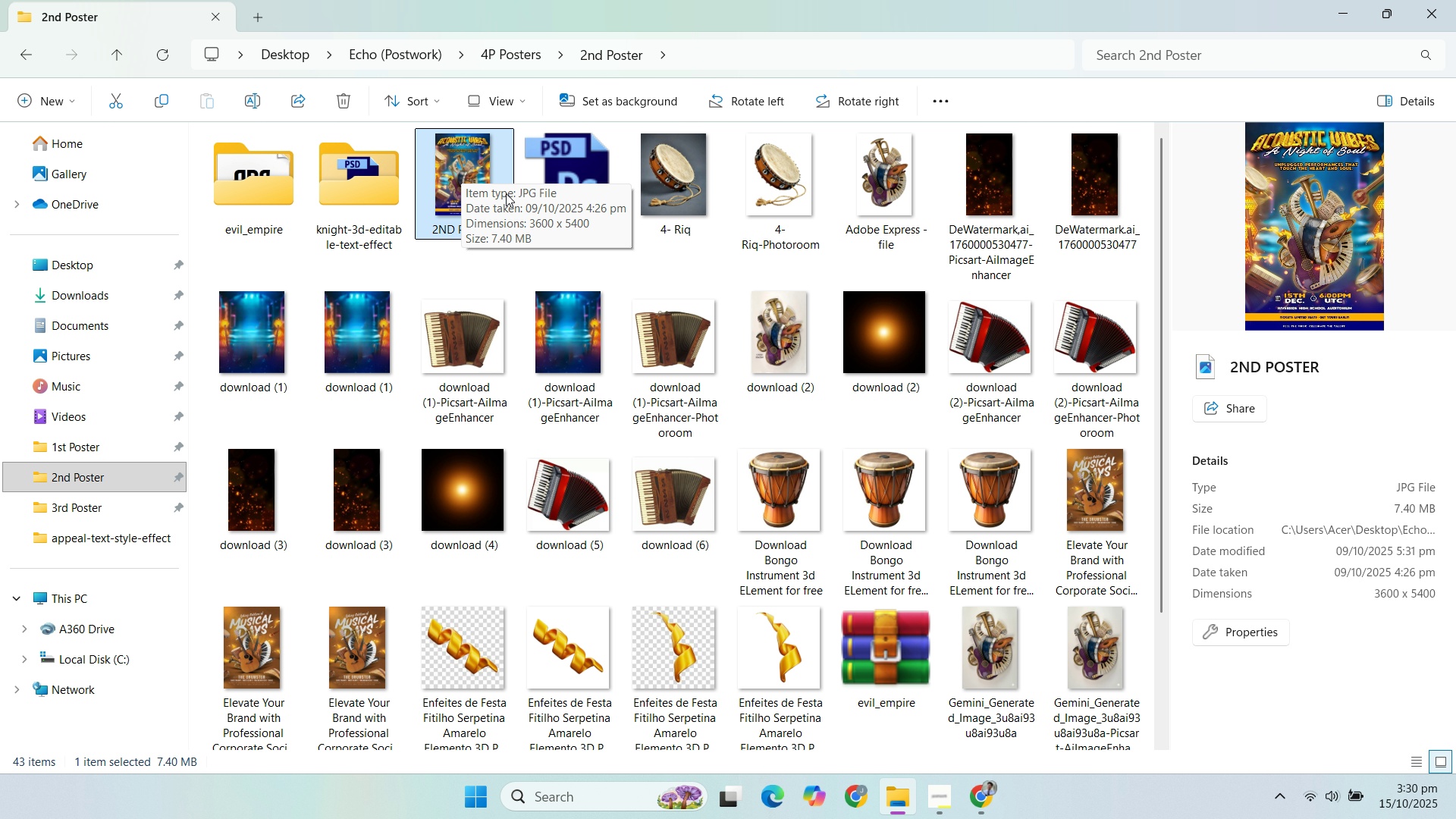 
scroll: coordinate [704, 283], scroll_direction: down, amount: 6.0
 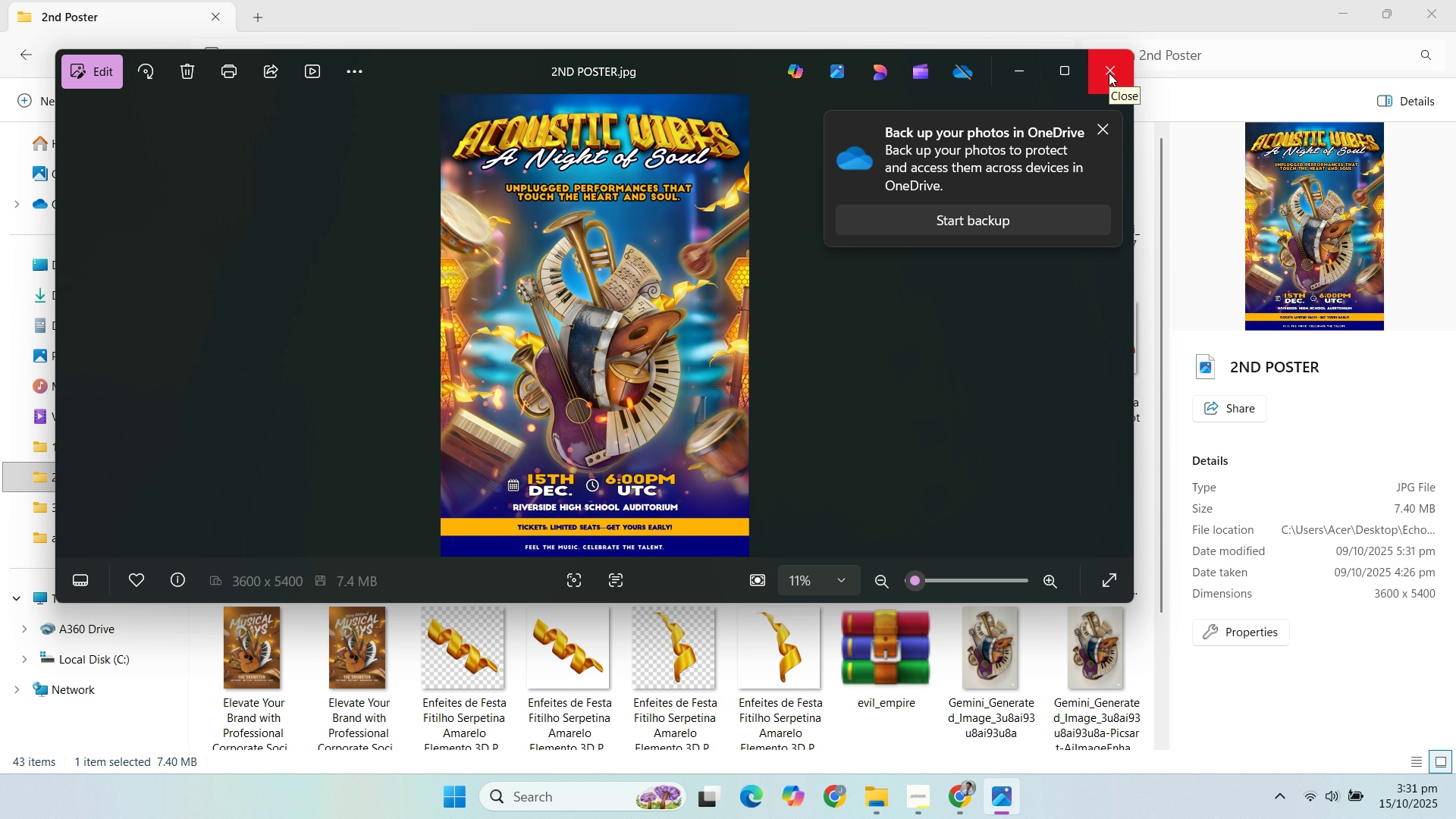 
wait(5.65)
 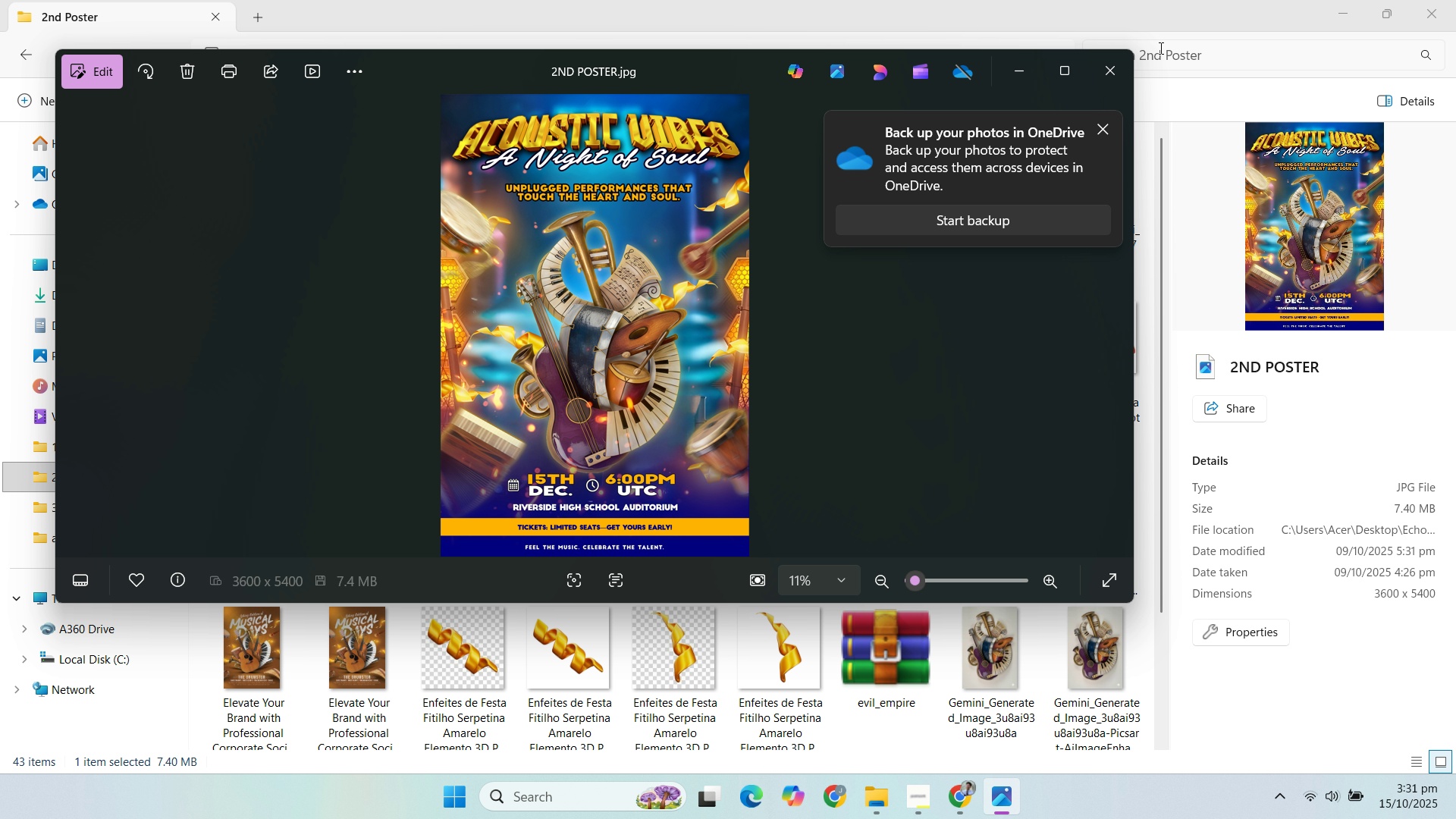 
left_click([1109, 73])
 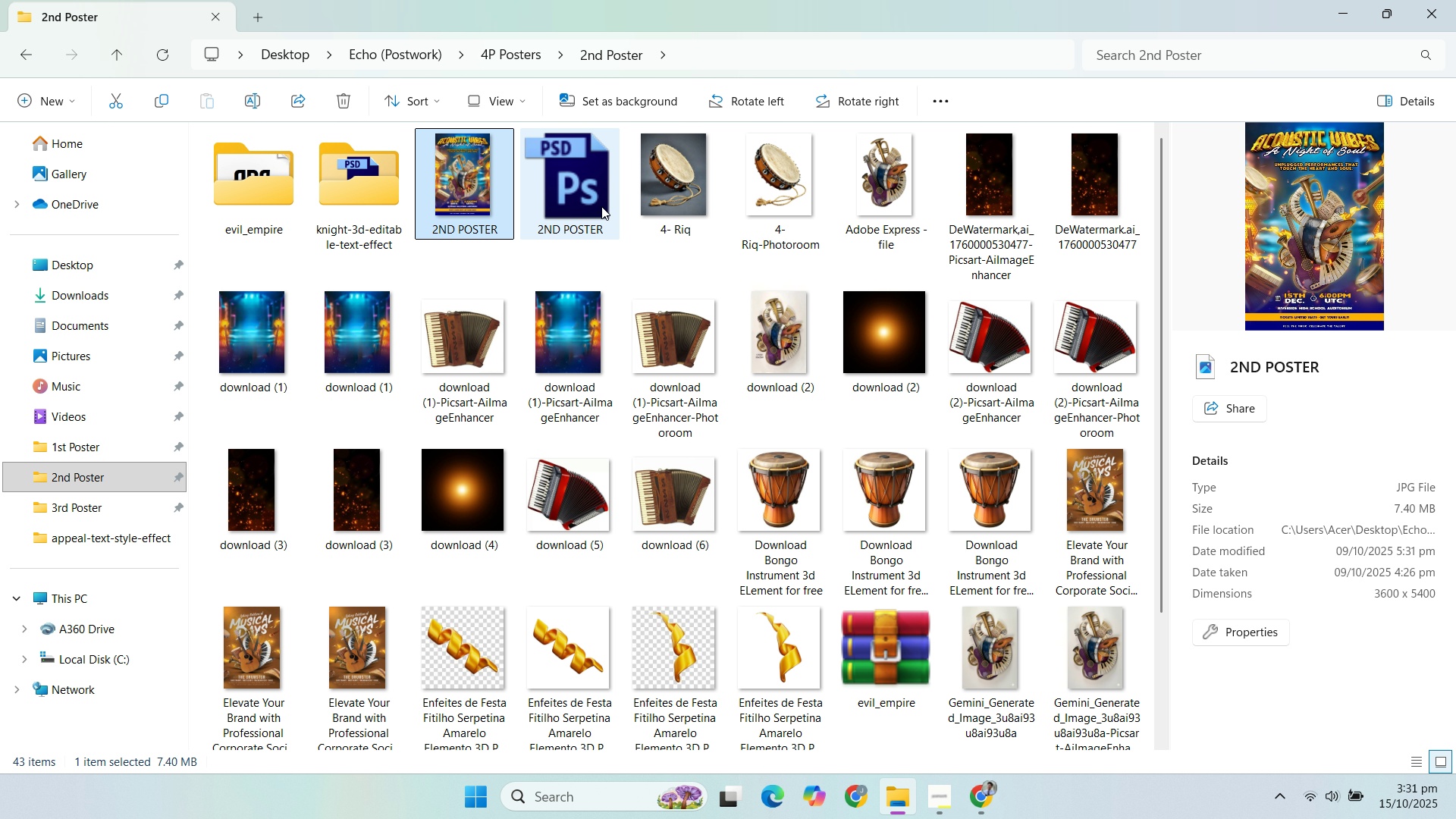 
left_click([594, 196])
 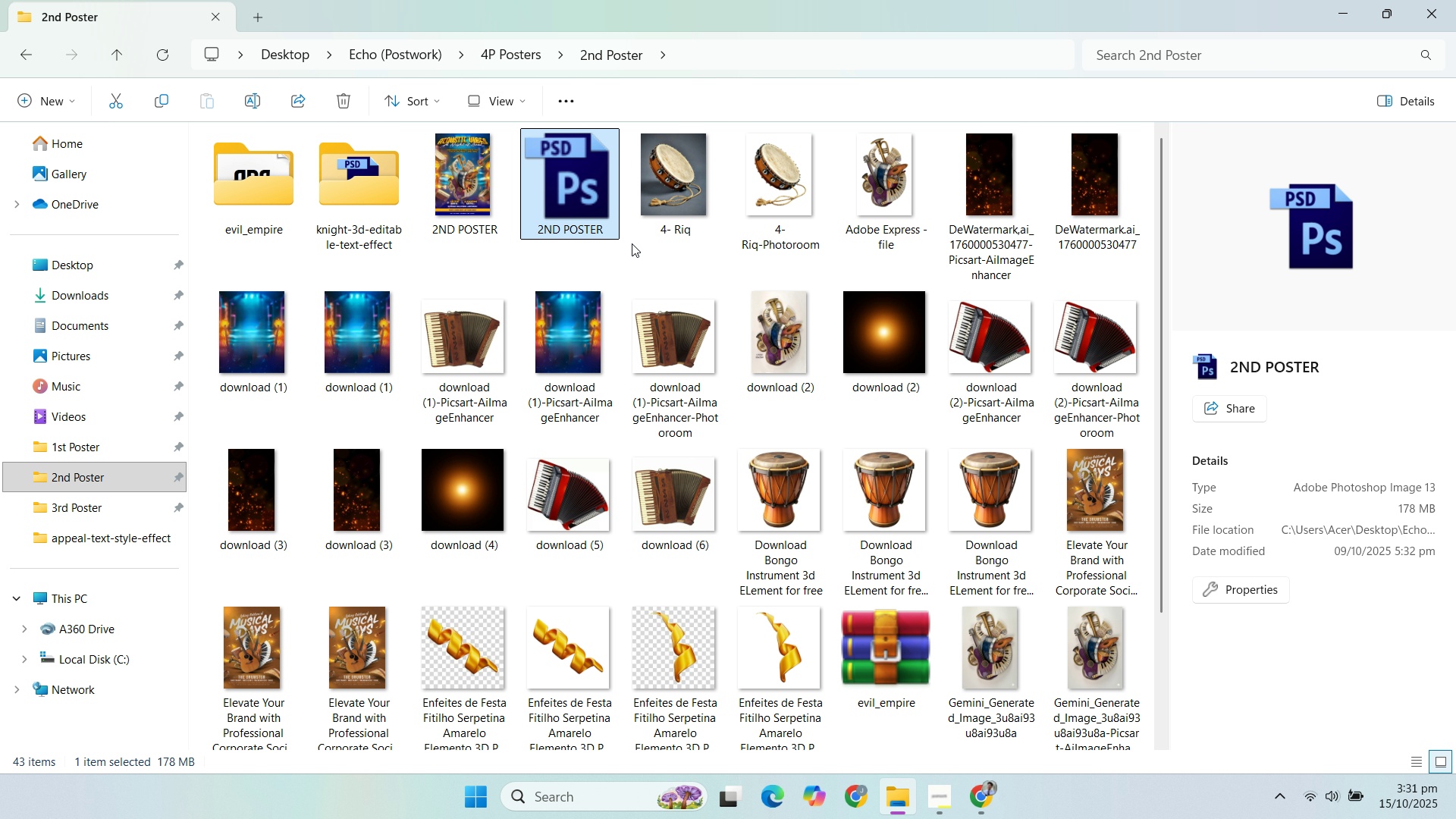 
scroll: coordinate [674, 293], scroll_direction: down, amount: 5.0
 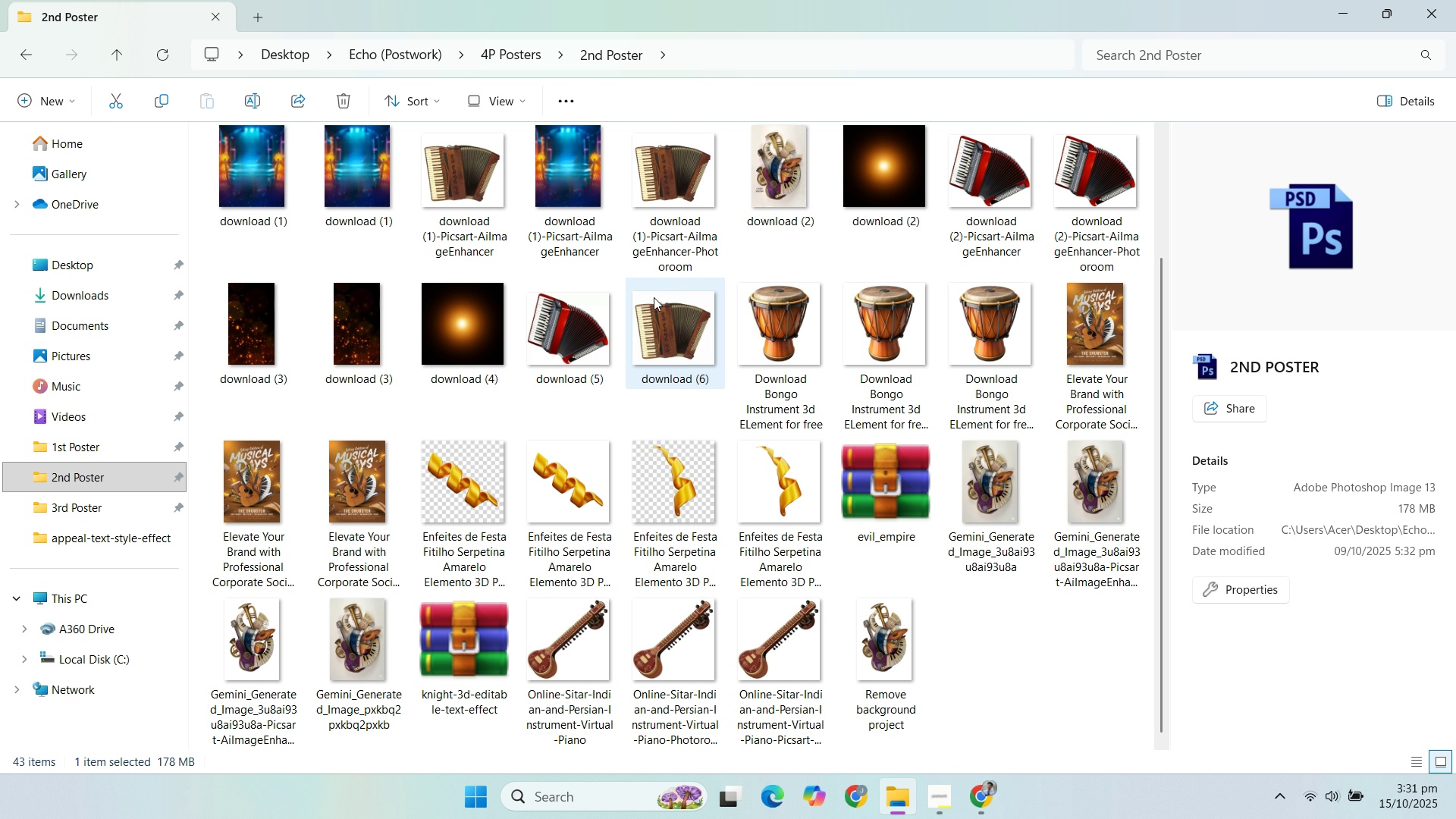 
scroll: coordinate [644, 317], scroll_direction: up, amount: 5.0
 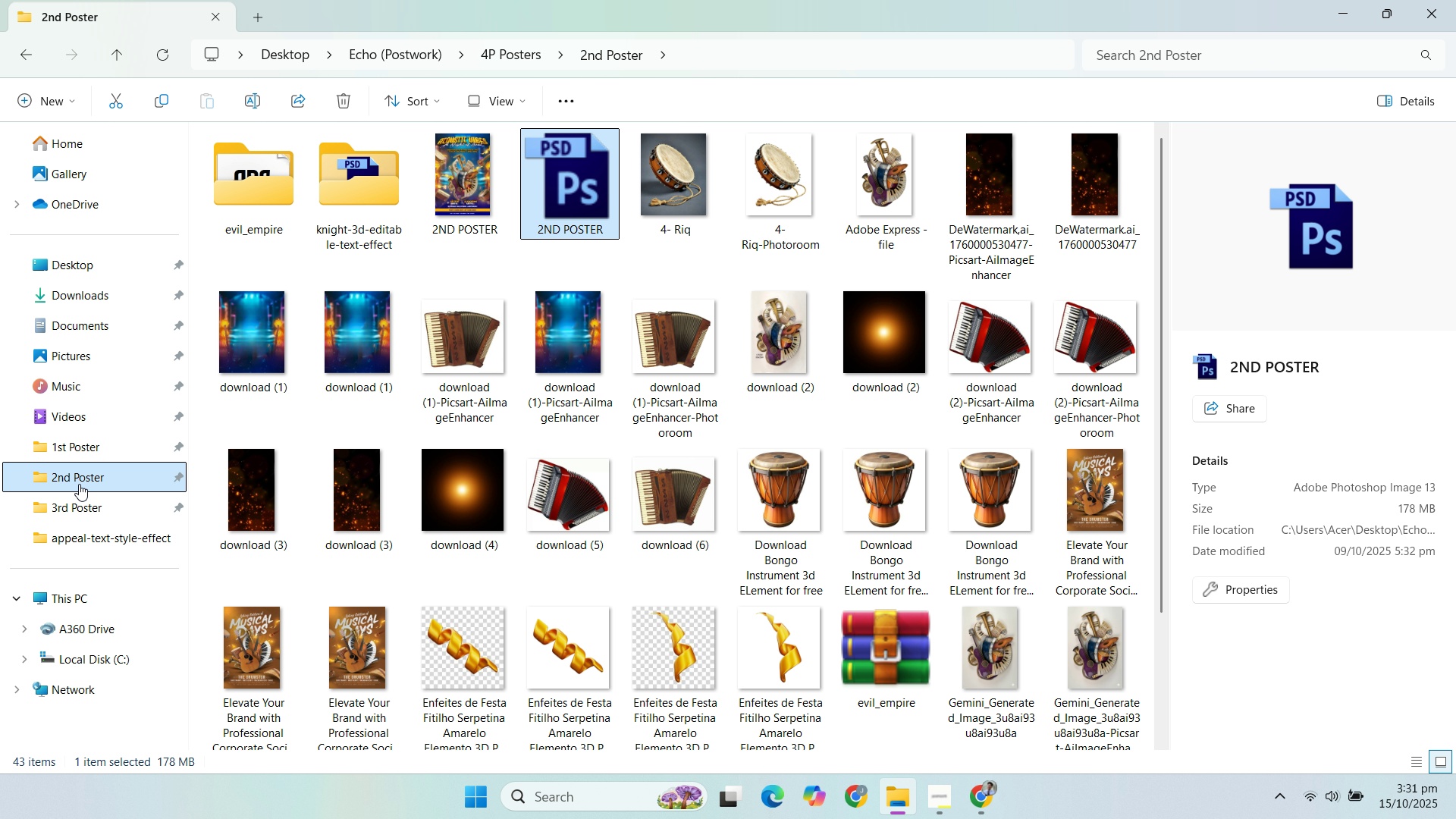 
left_click([87, 462])
 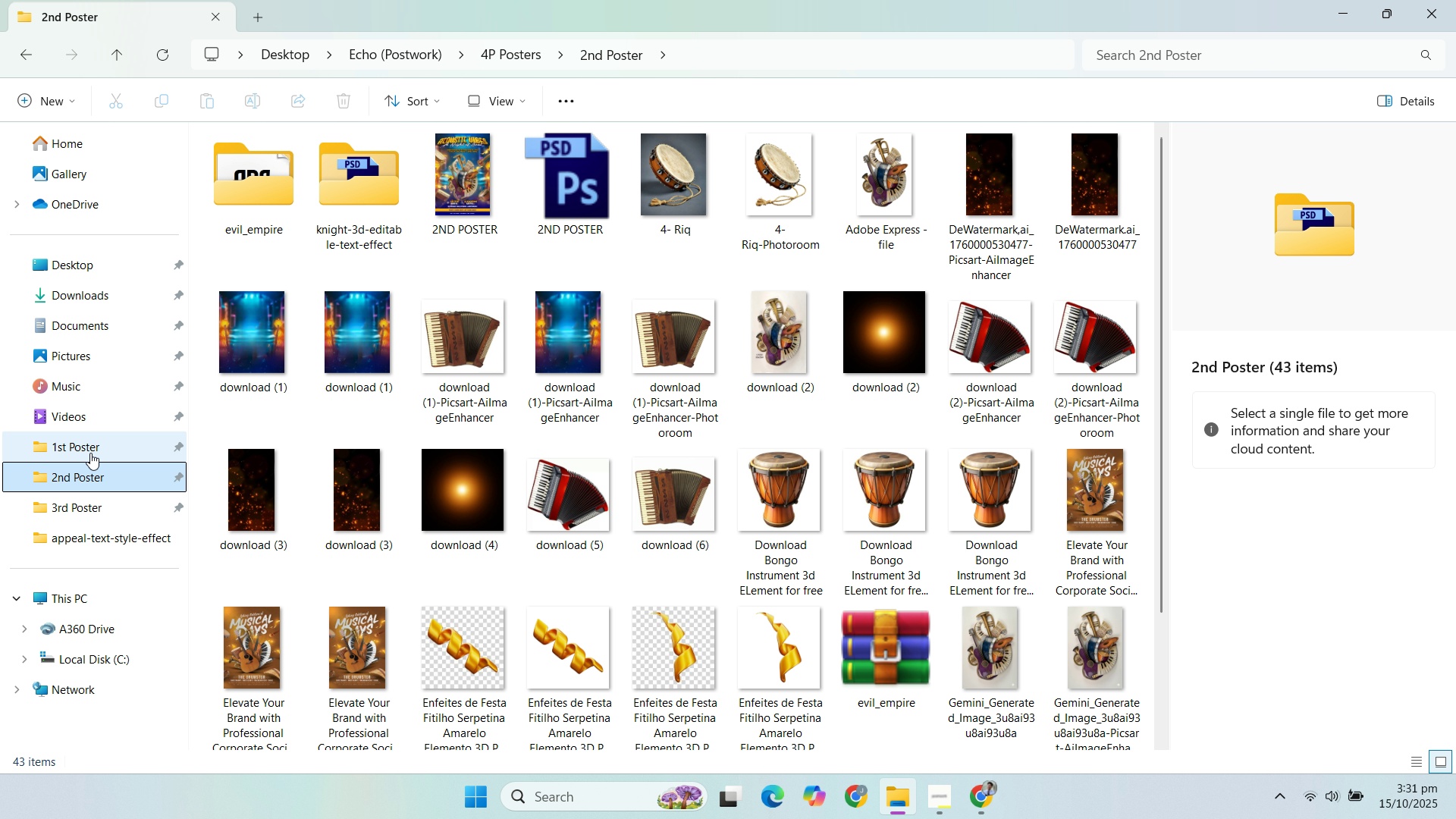 
left_click([90, 450])
 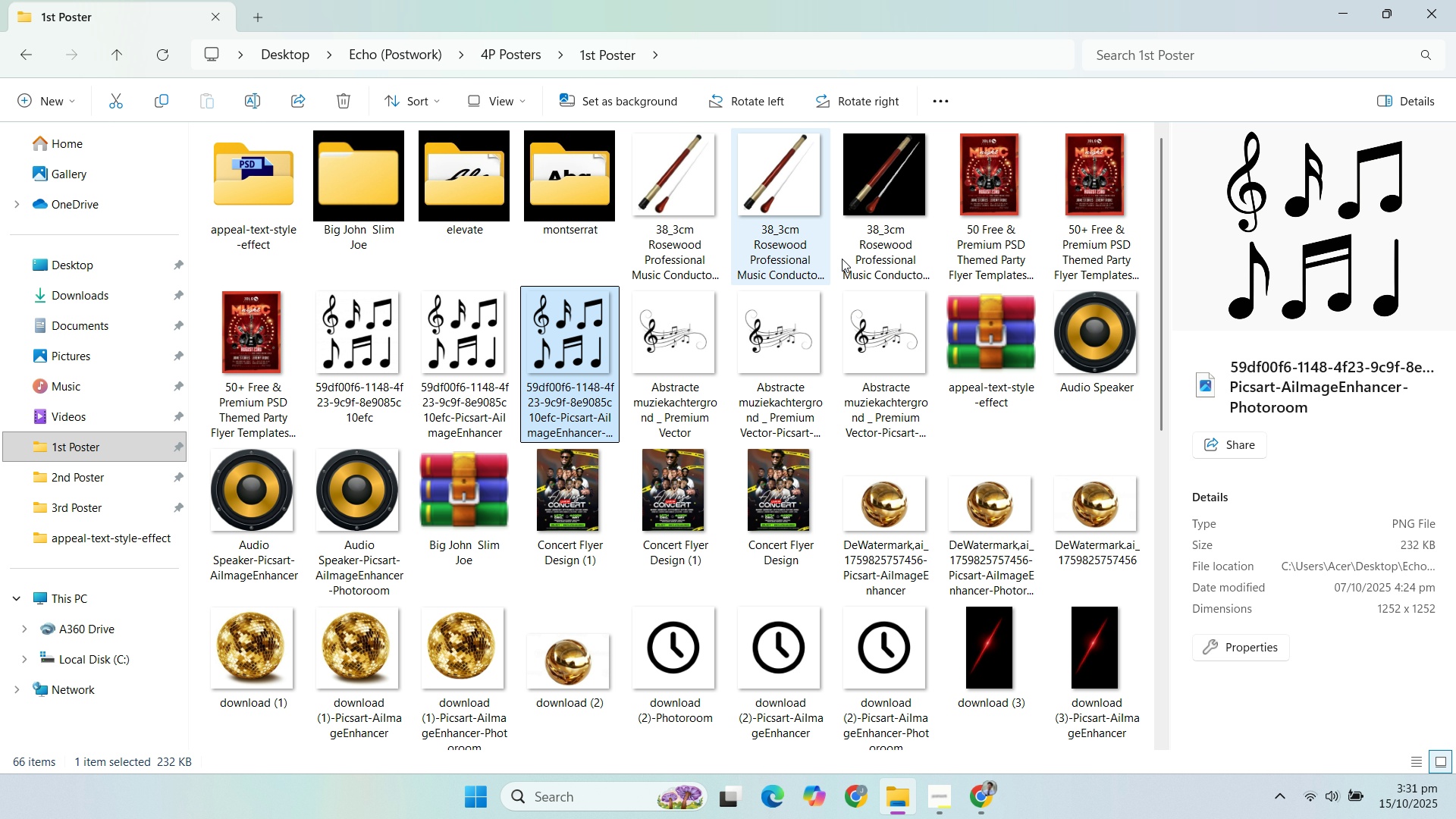 
scroll: coordinate [994, 238], scroll_direction: down, amount: 3.0
 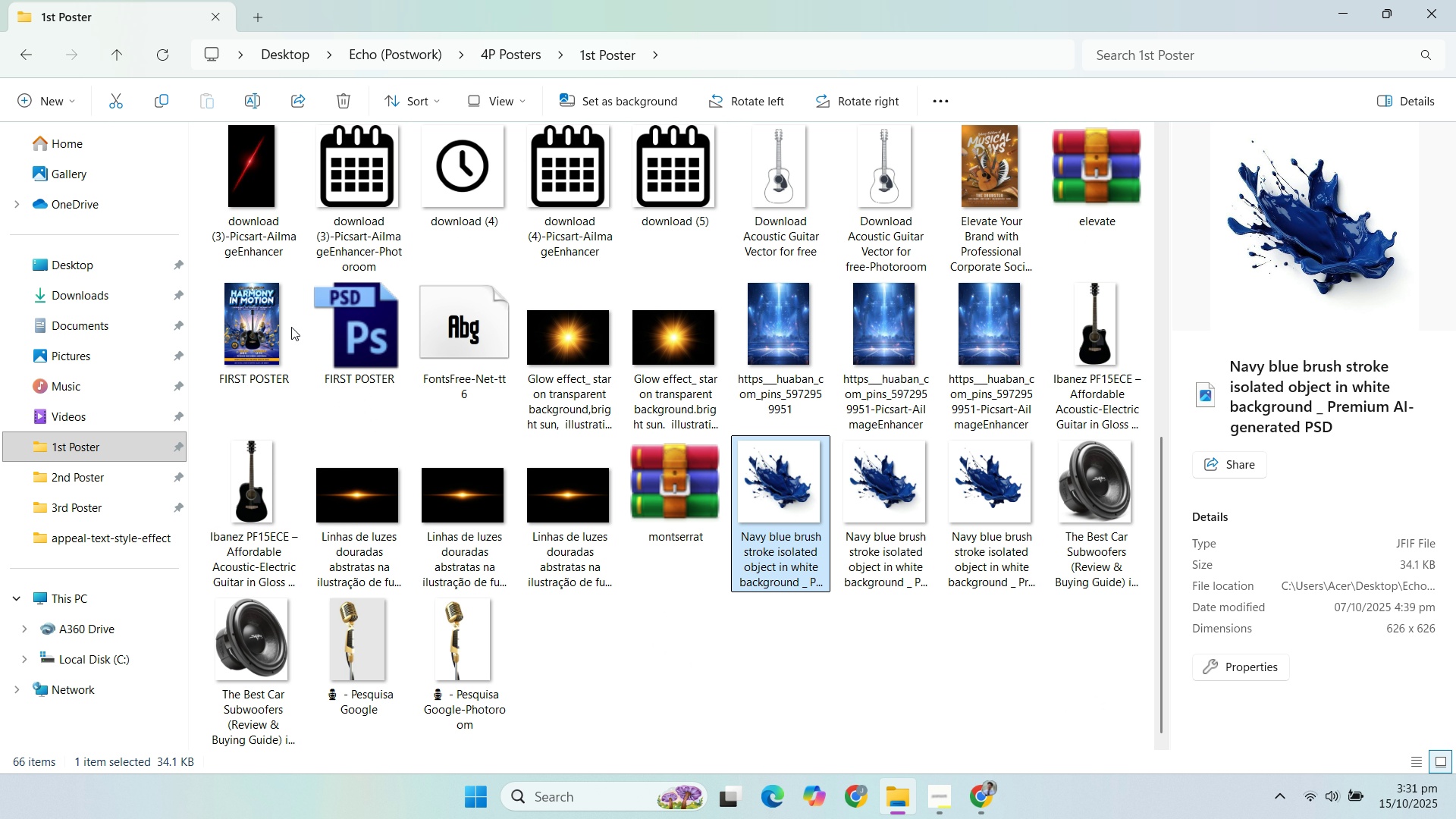 
left_click([275, 324])
 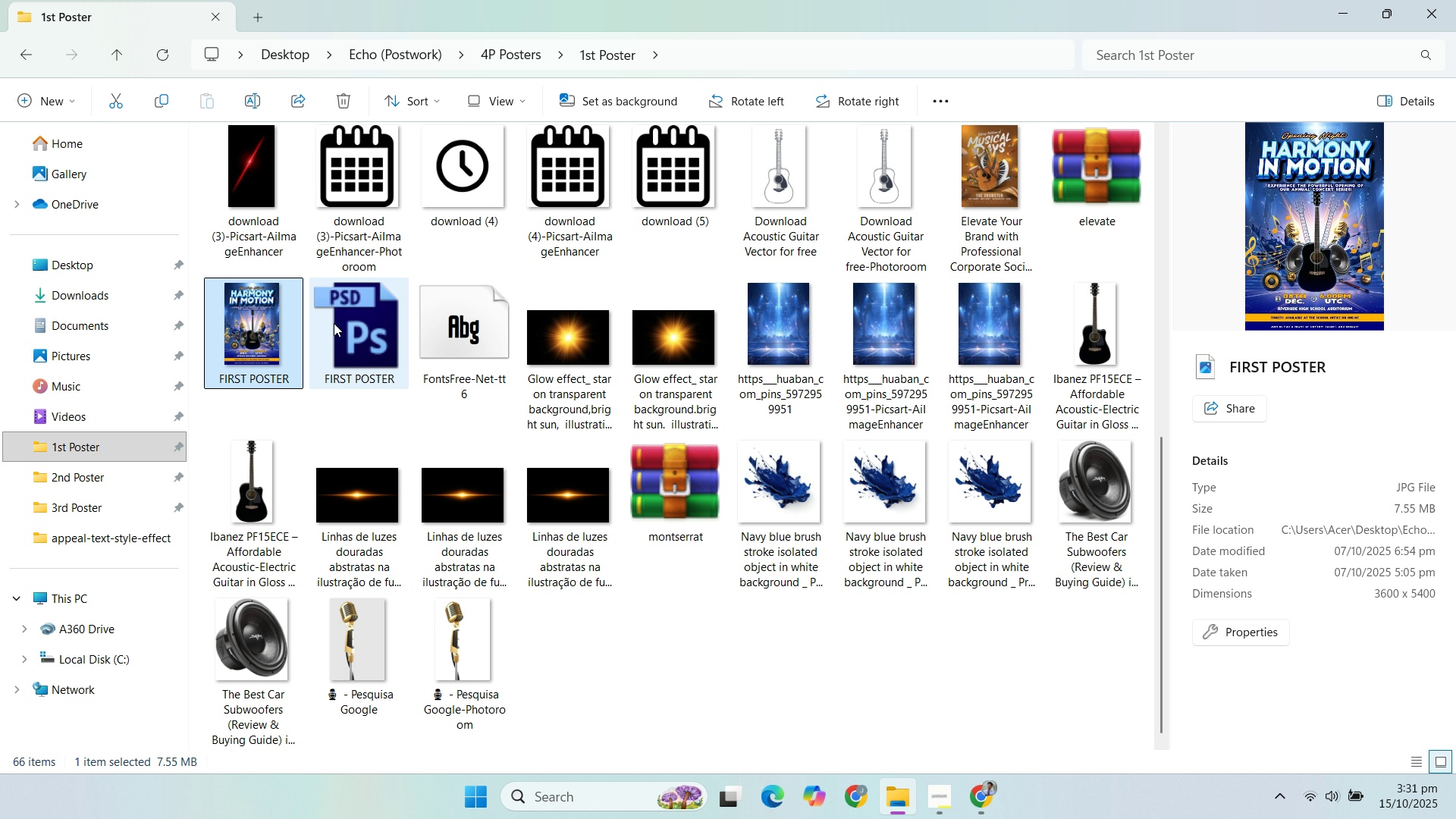 
left_click([337, 323])
 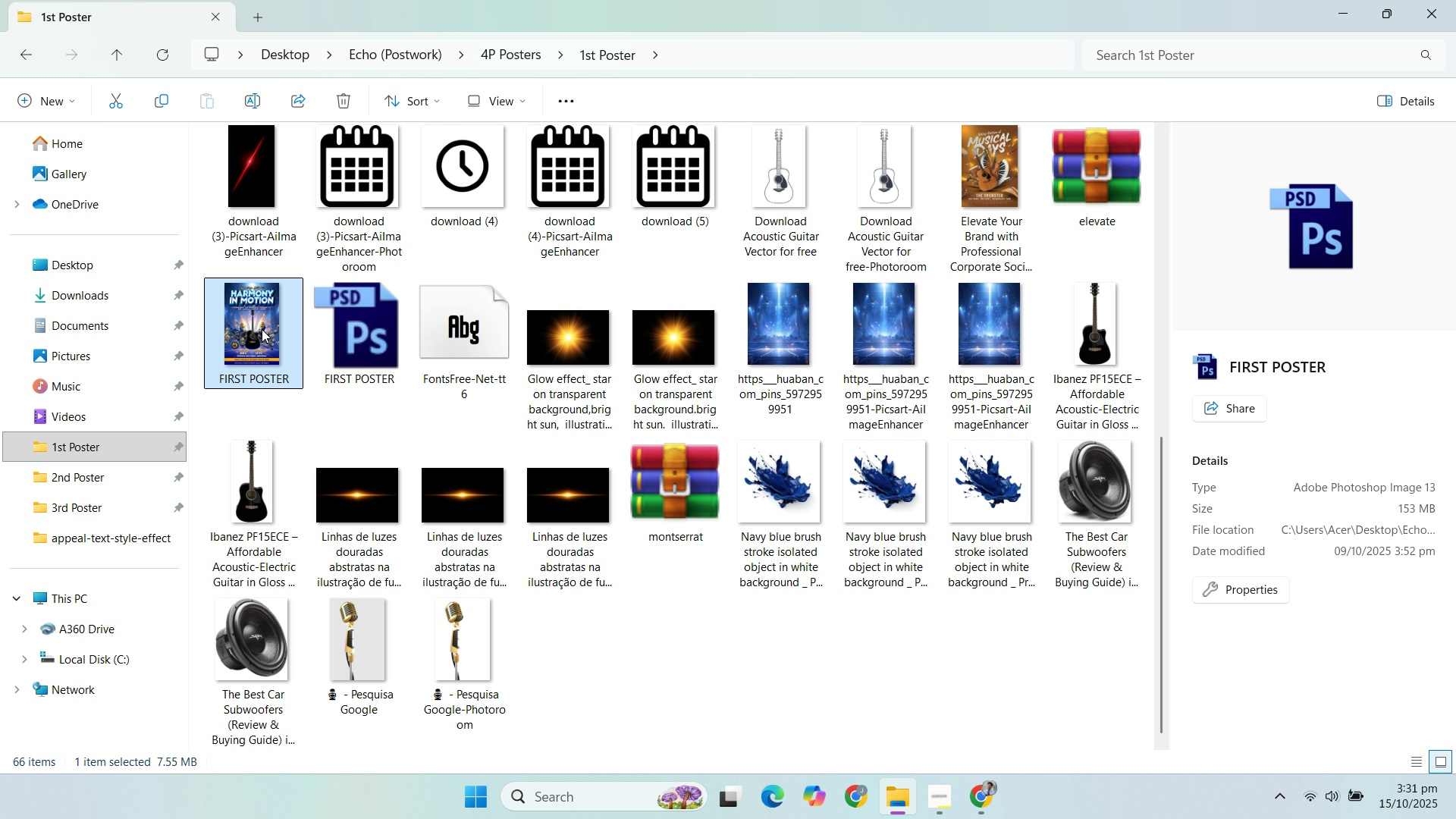 
left_click([262, 329])
 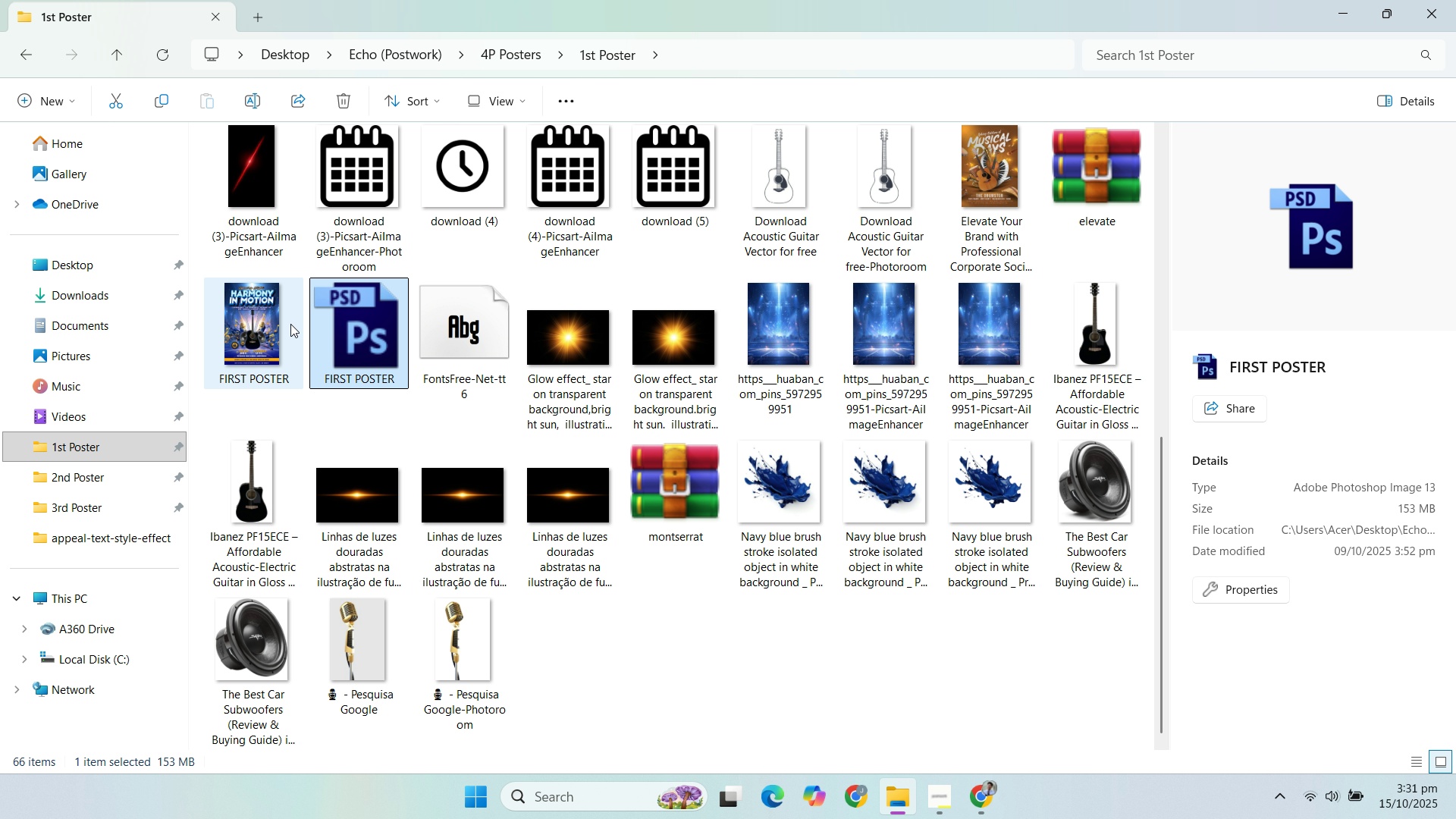 
double_click([251, 327])
 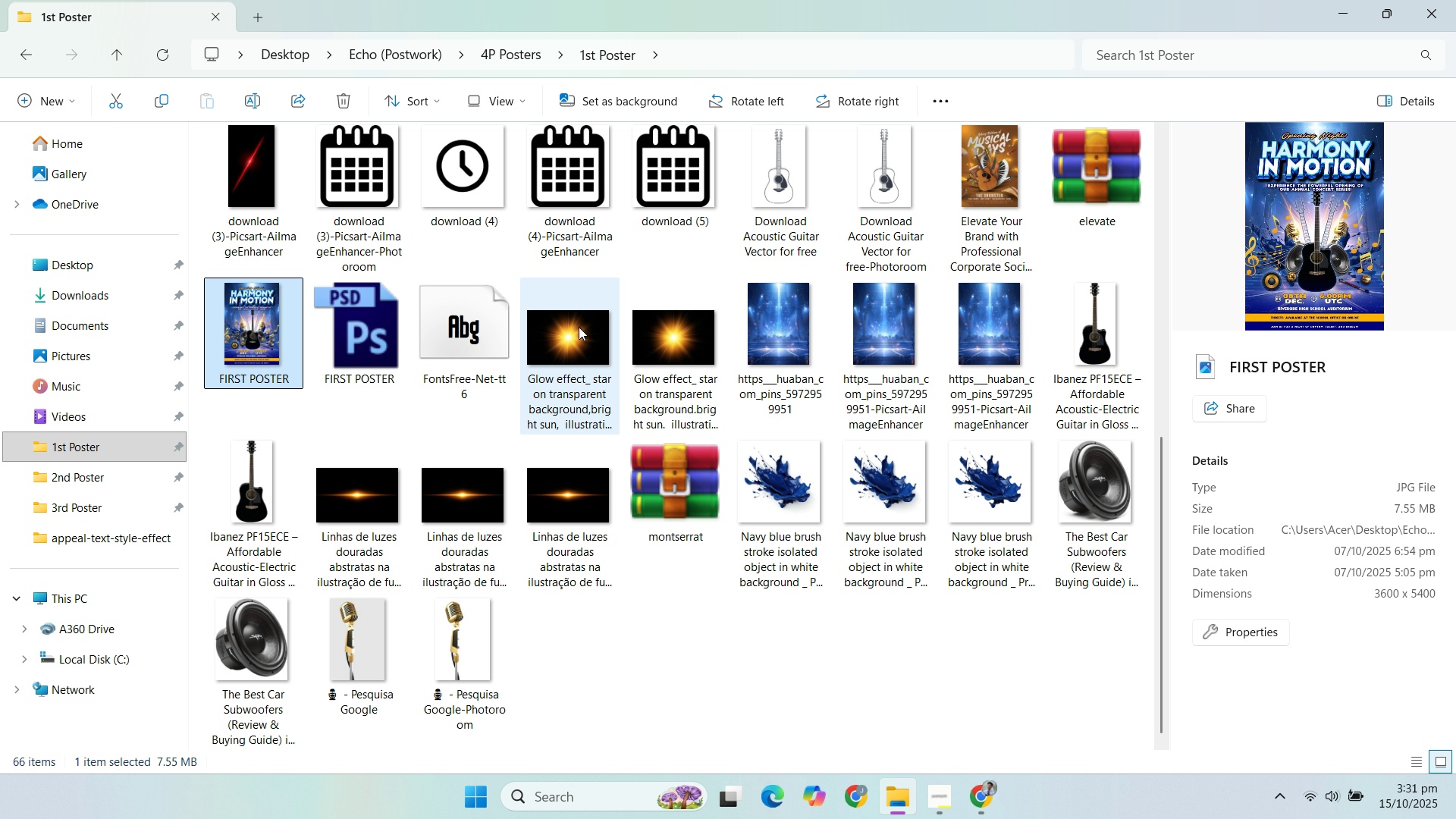 
scroll: coordinate [616, 357], scroll_direction: up, amount: 5.0
 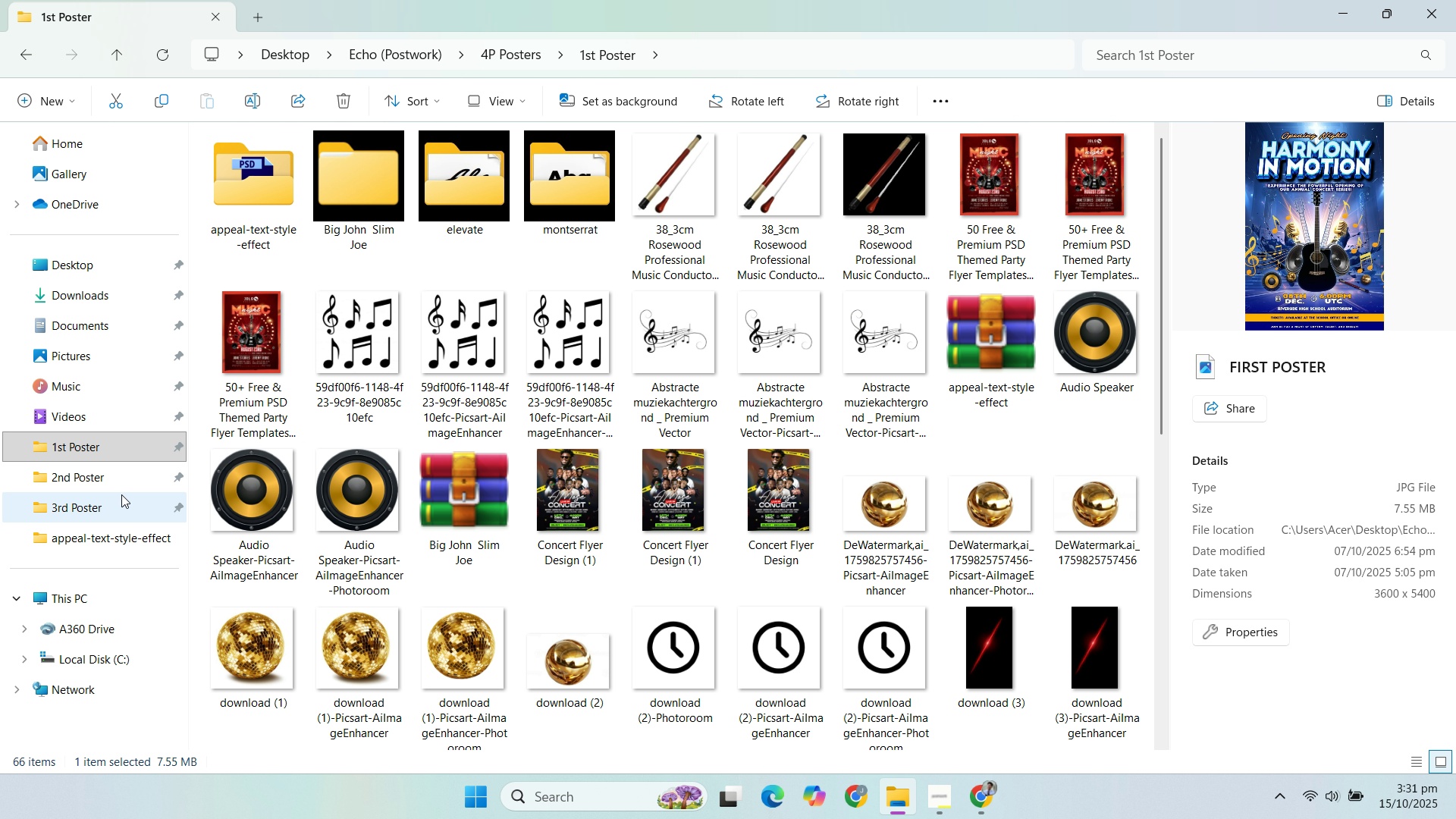 
left_click([121, 494])
 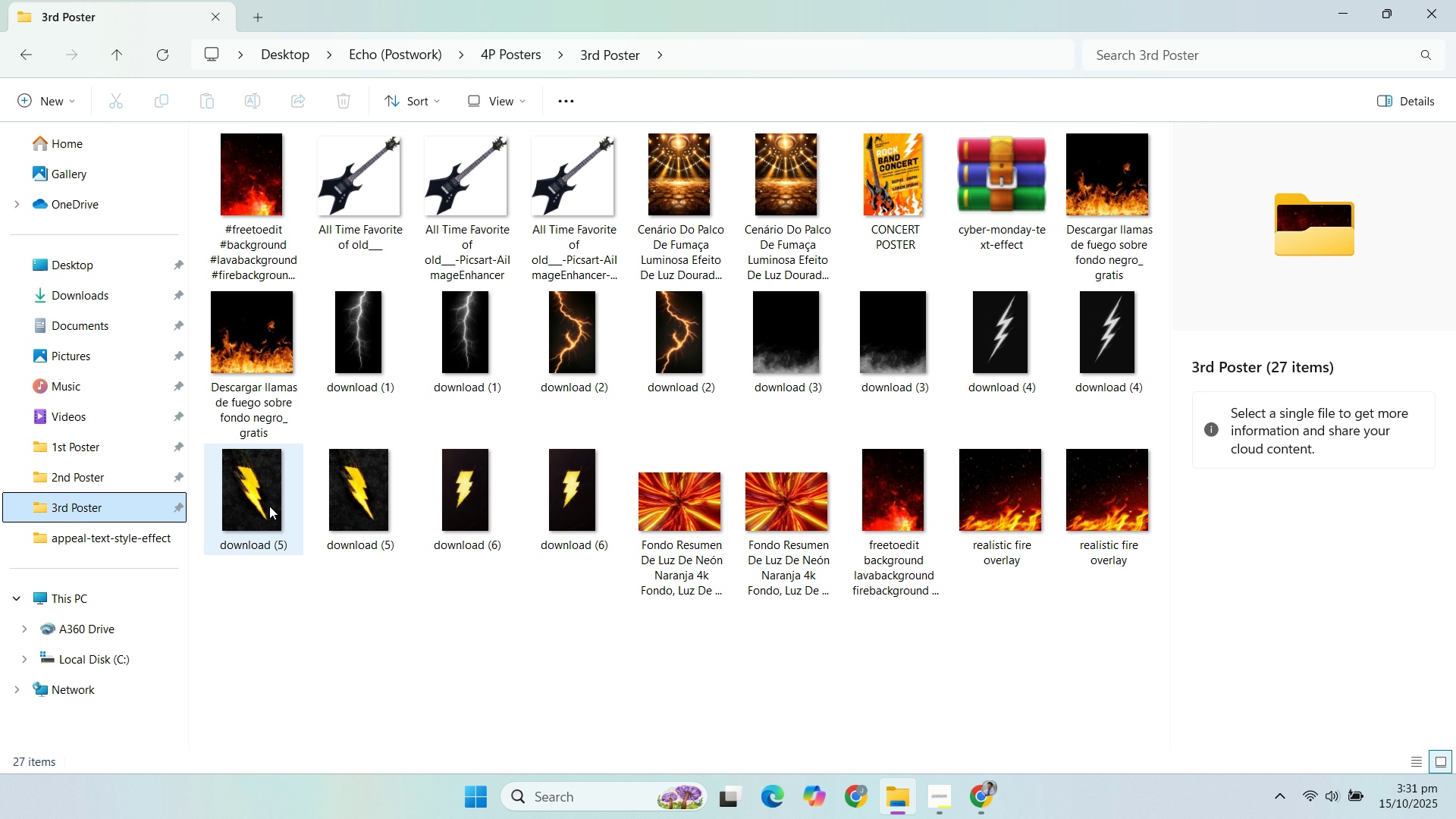 
left_click([110, 465])
 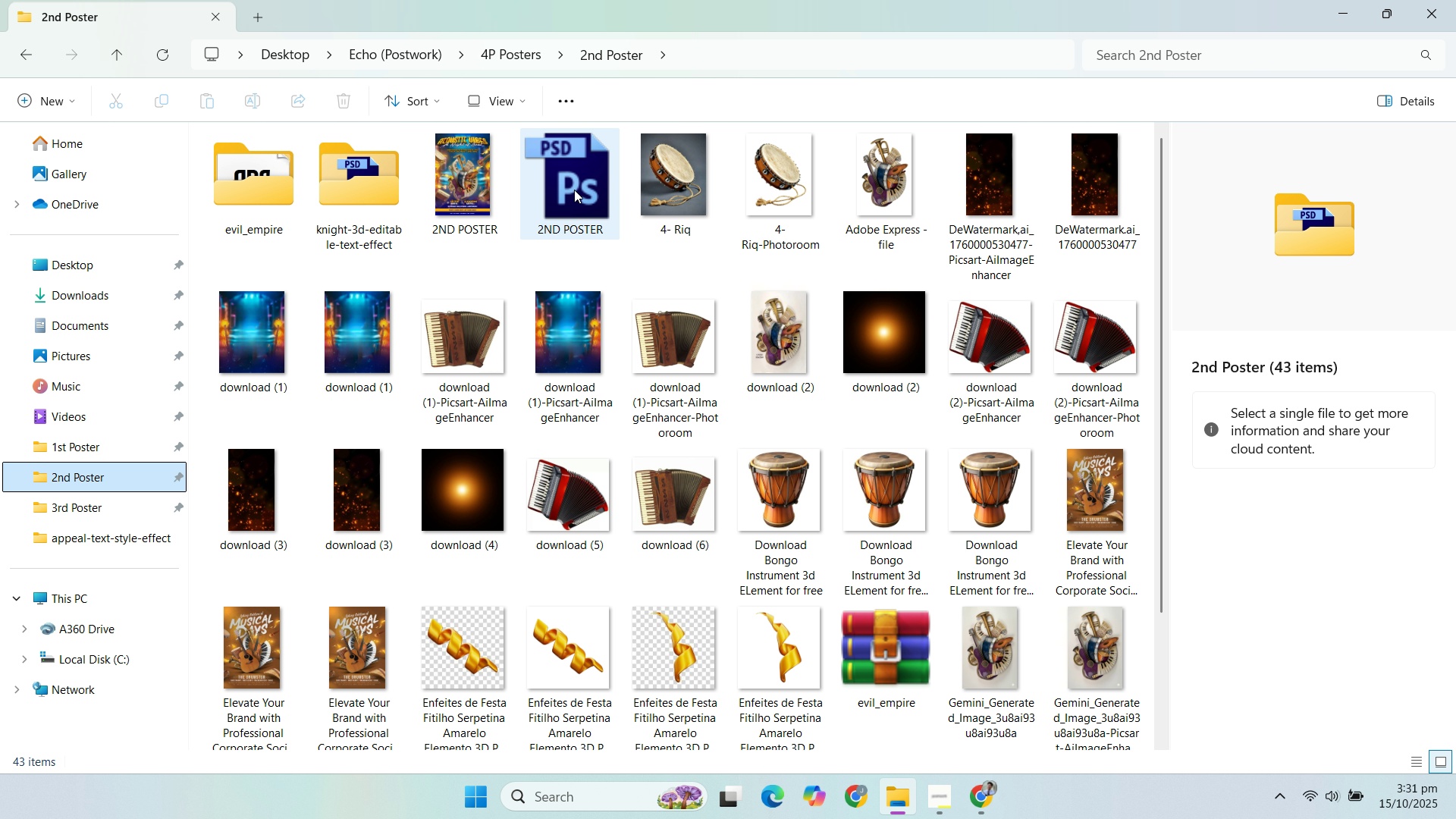 
double_click([574, 189])
 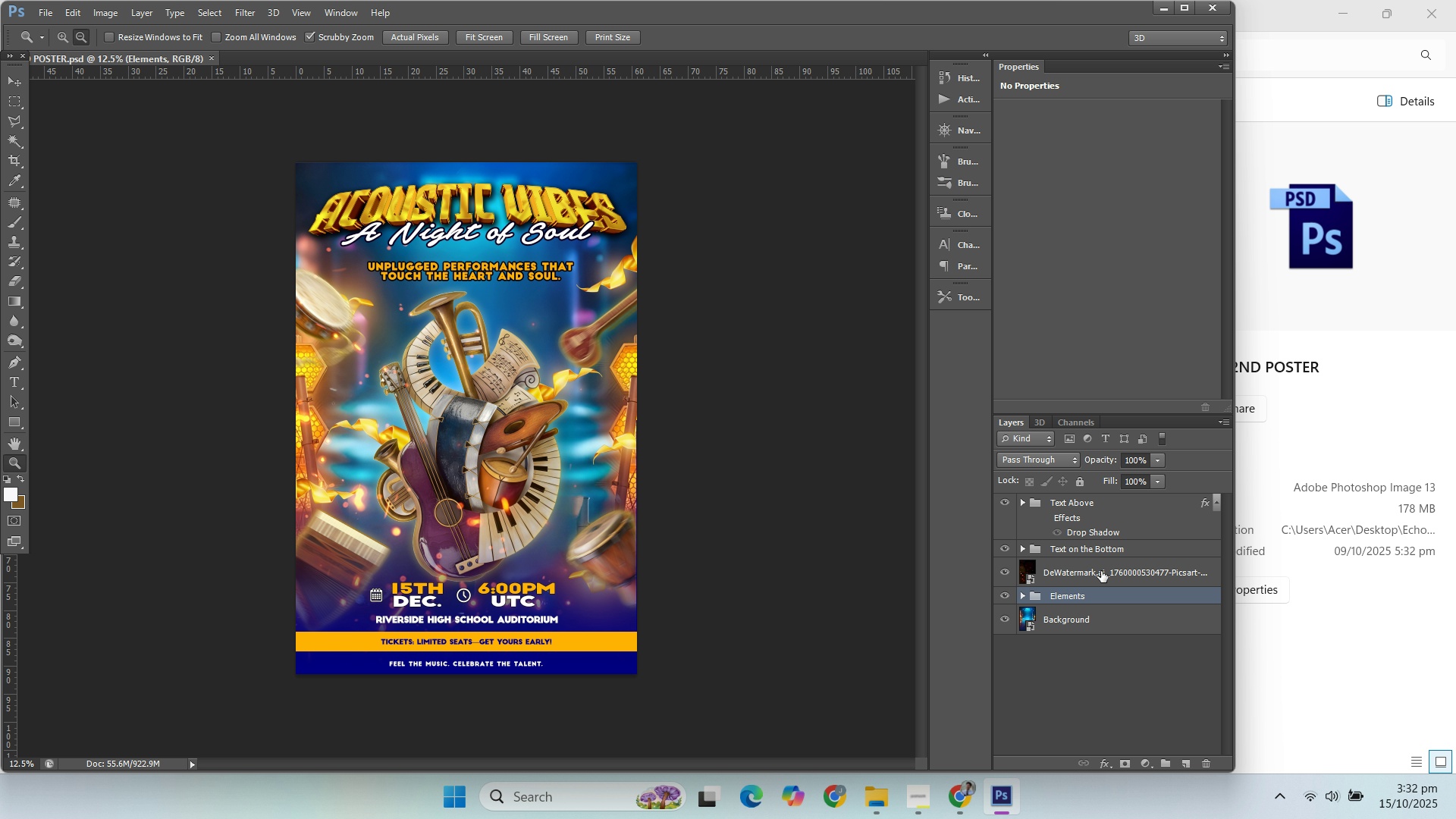 
wait(74.19)
 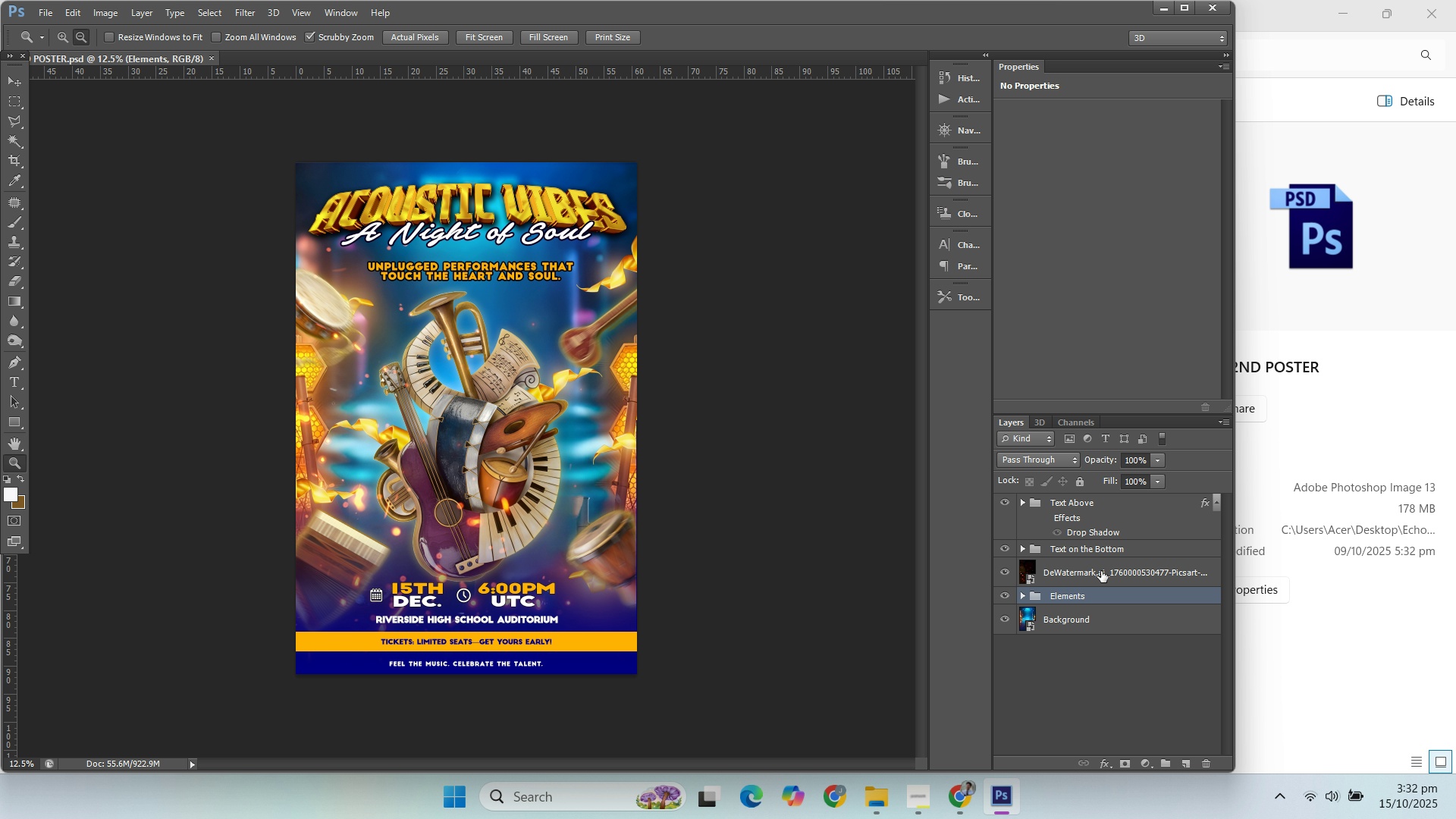 
left_click([1004, 575])
 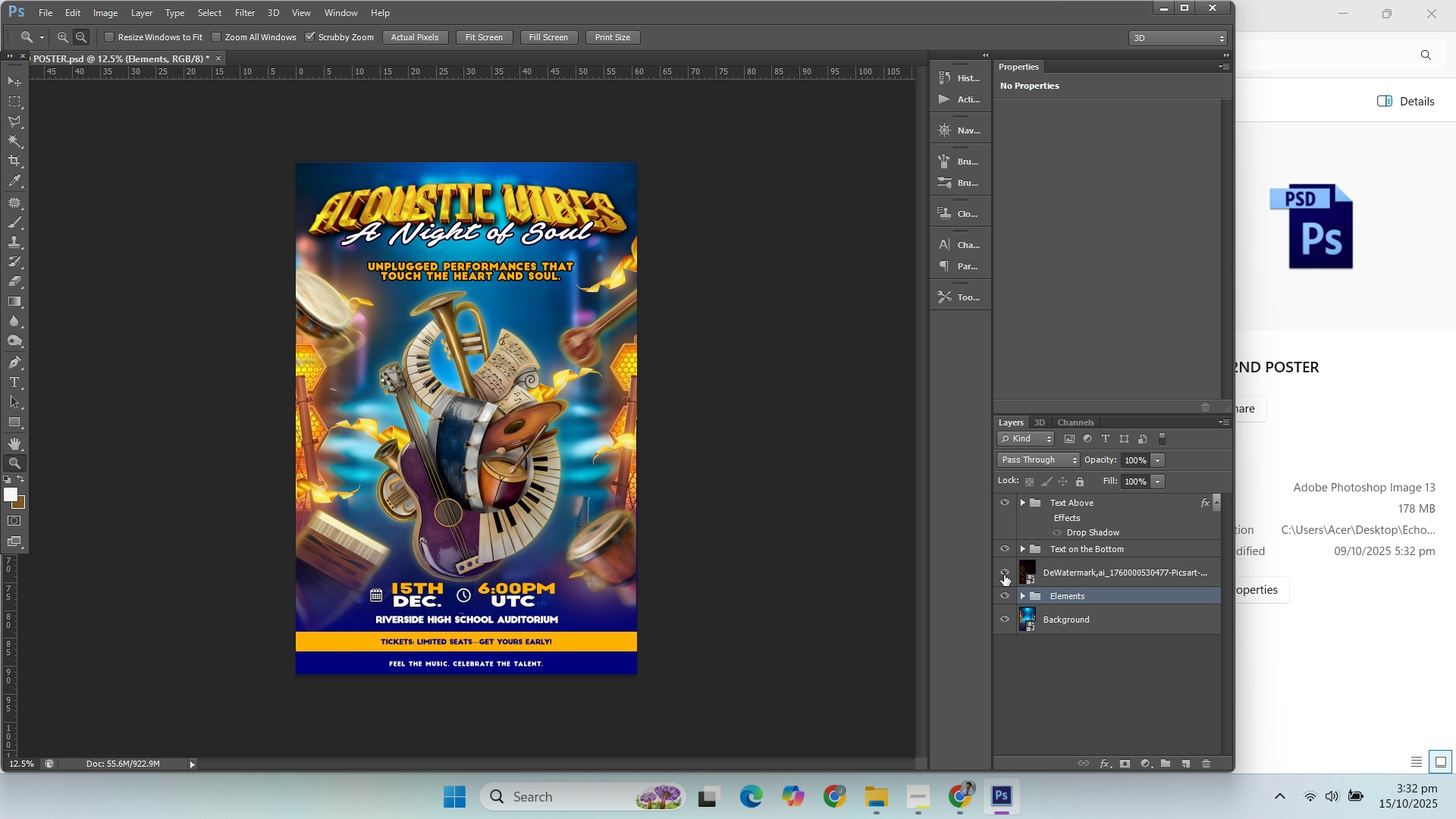 
left_click([1004, 575])
 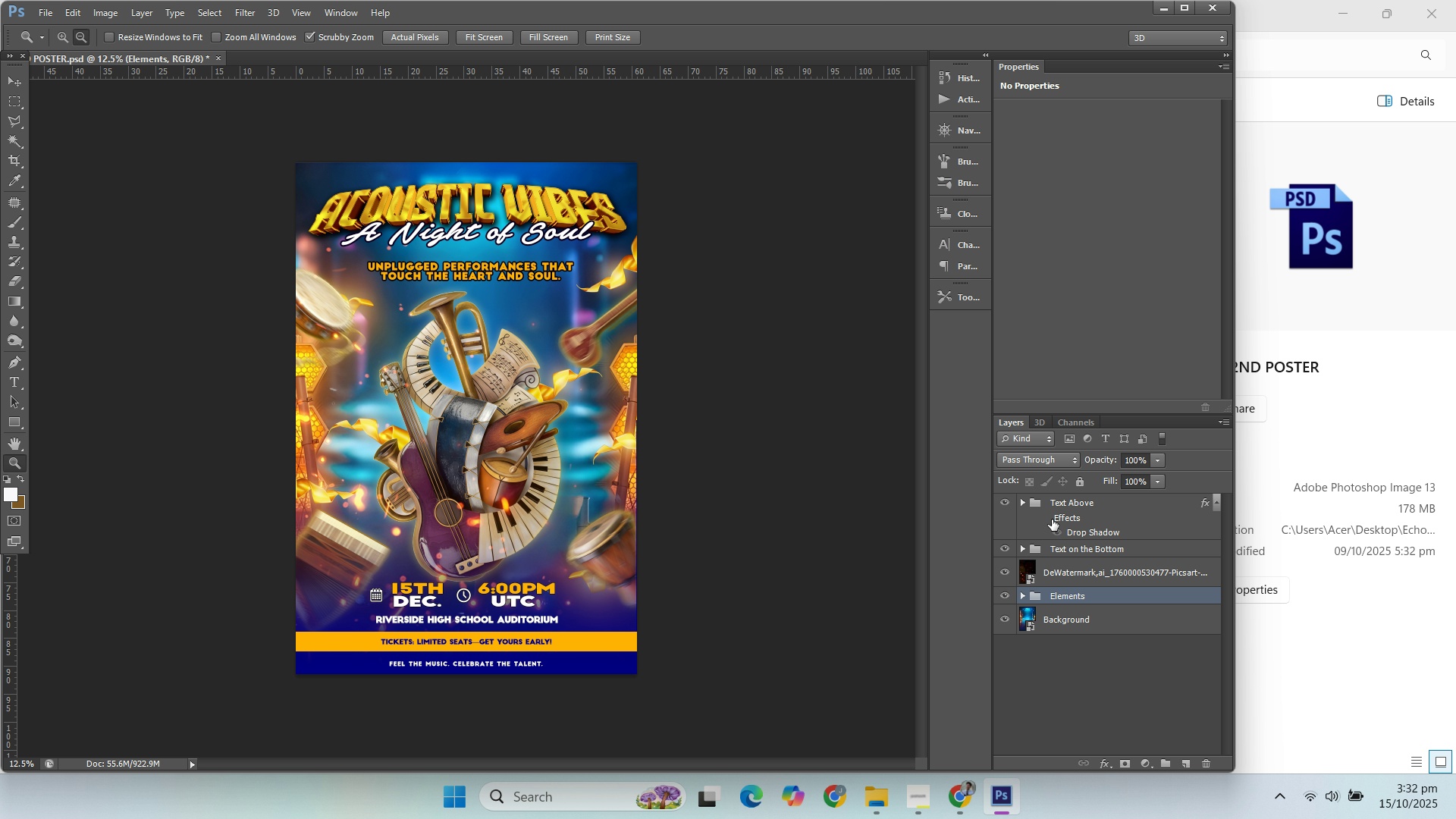 
hold_key(key=ShiftLeft, duration=0.46)
left_click([1057, 507])
 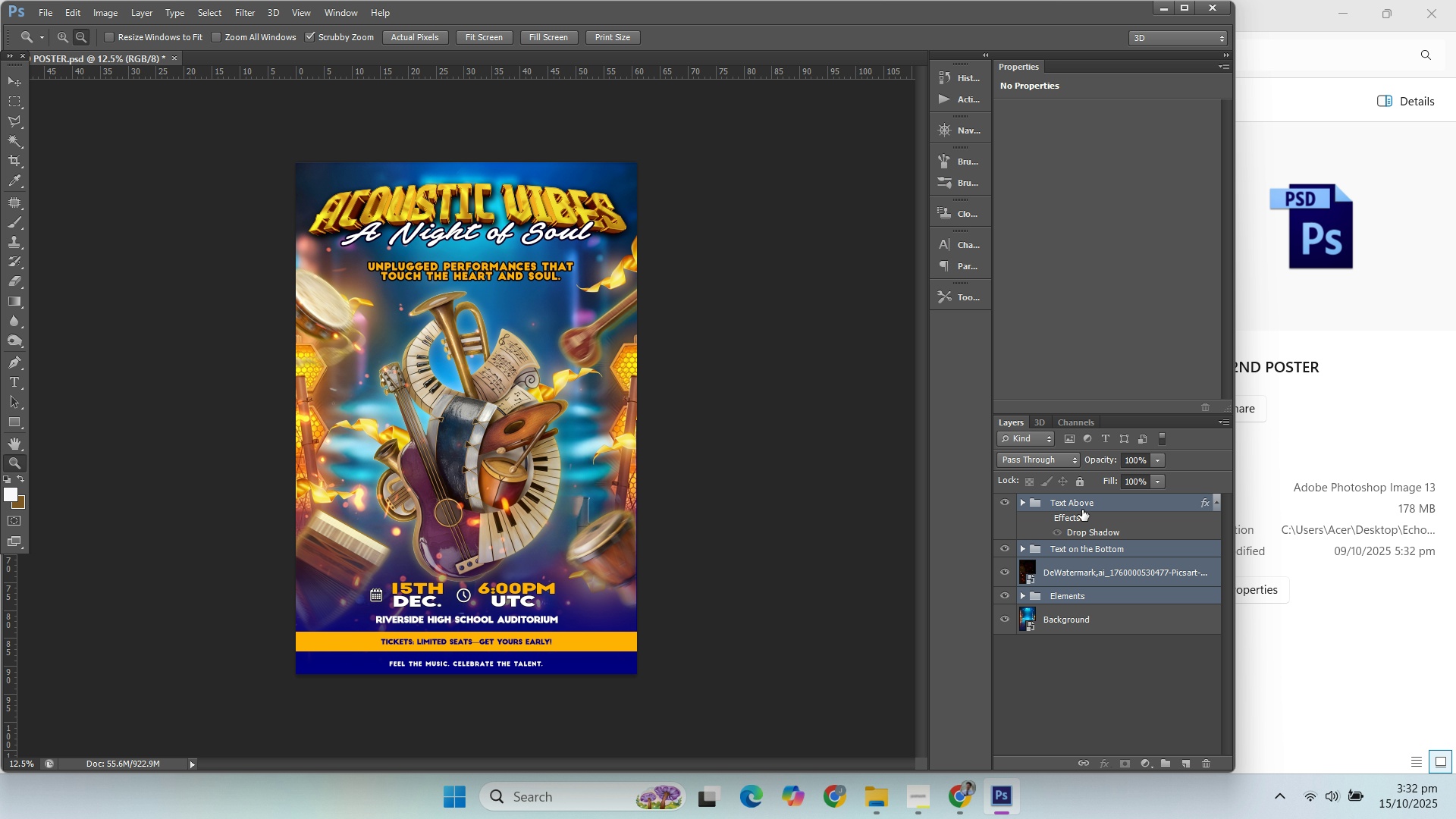 
key(Control+G)
 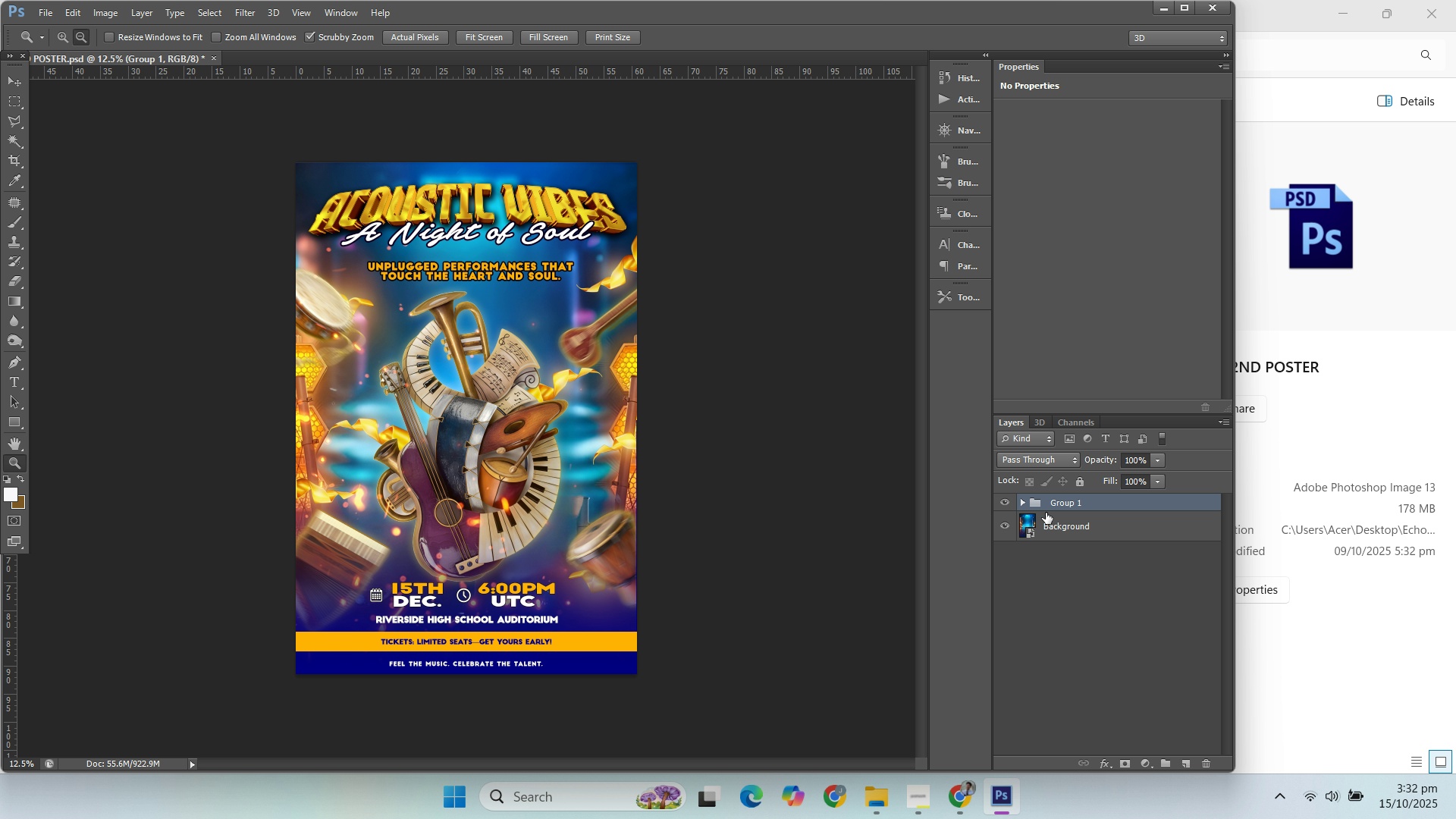 
left_click([1058, 523])
 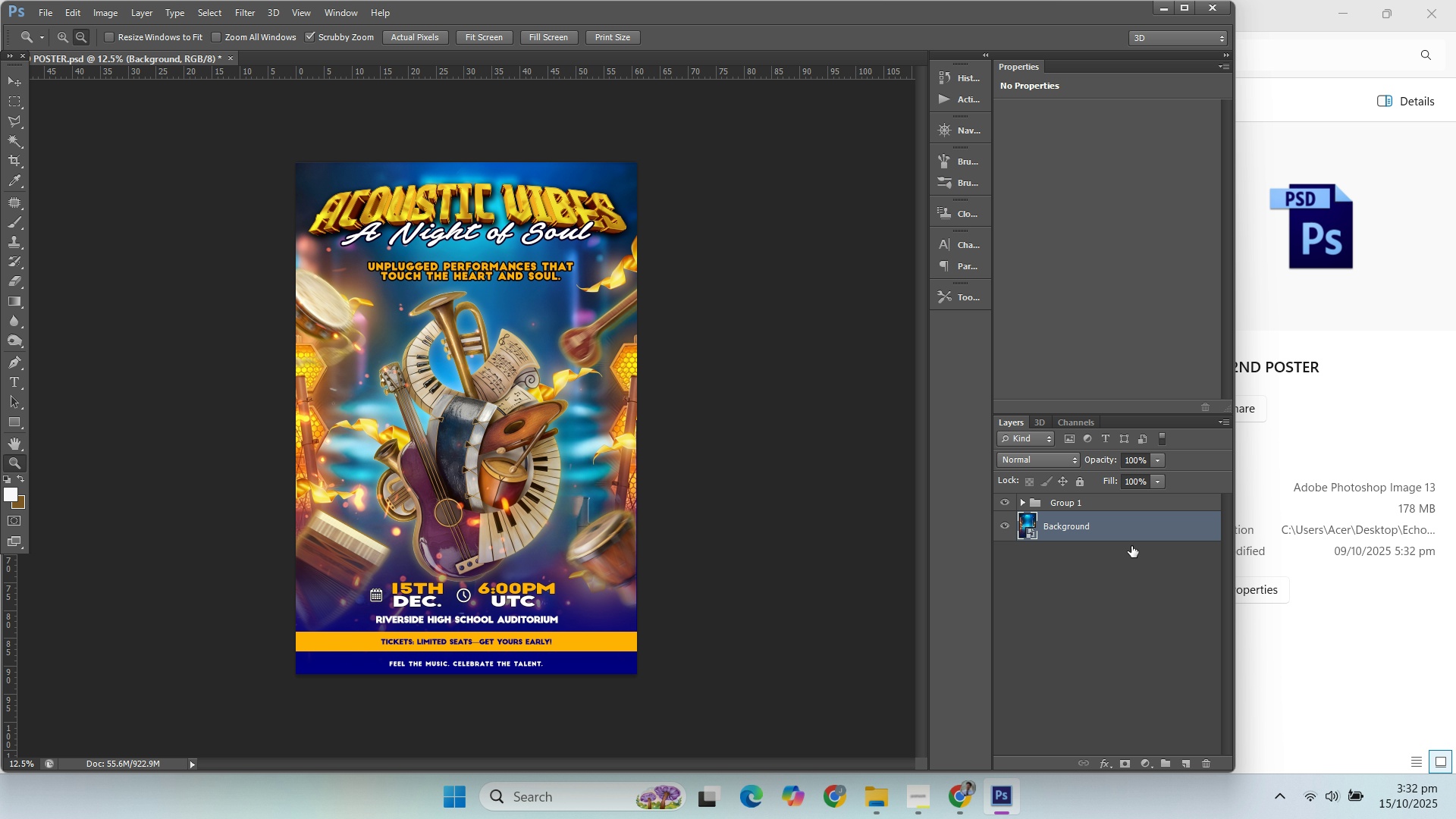 
left_click([1134, 565])
 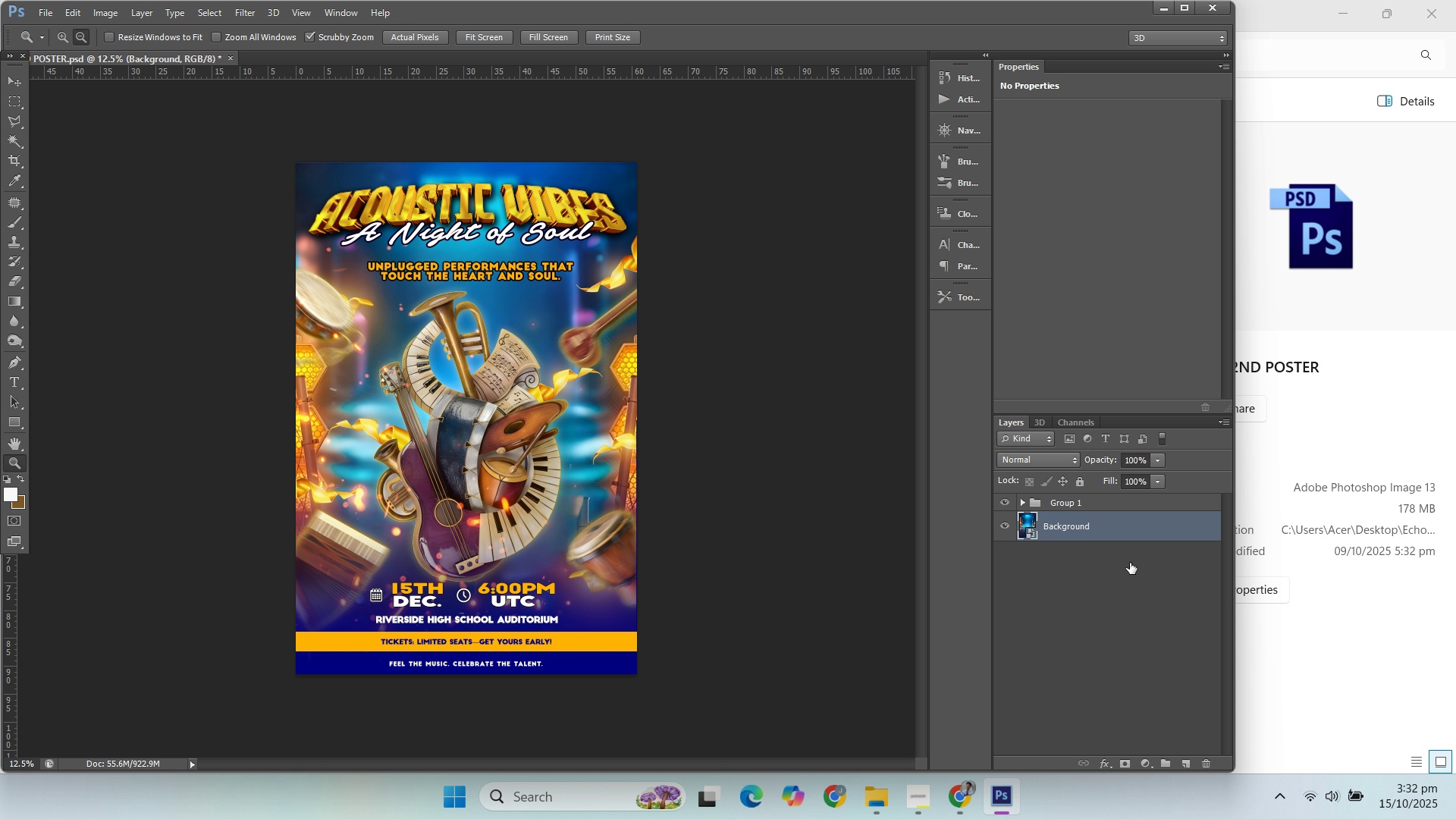 
hold_key(key=ControlLeft, duration=1.79)
 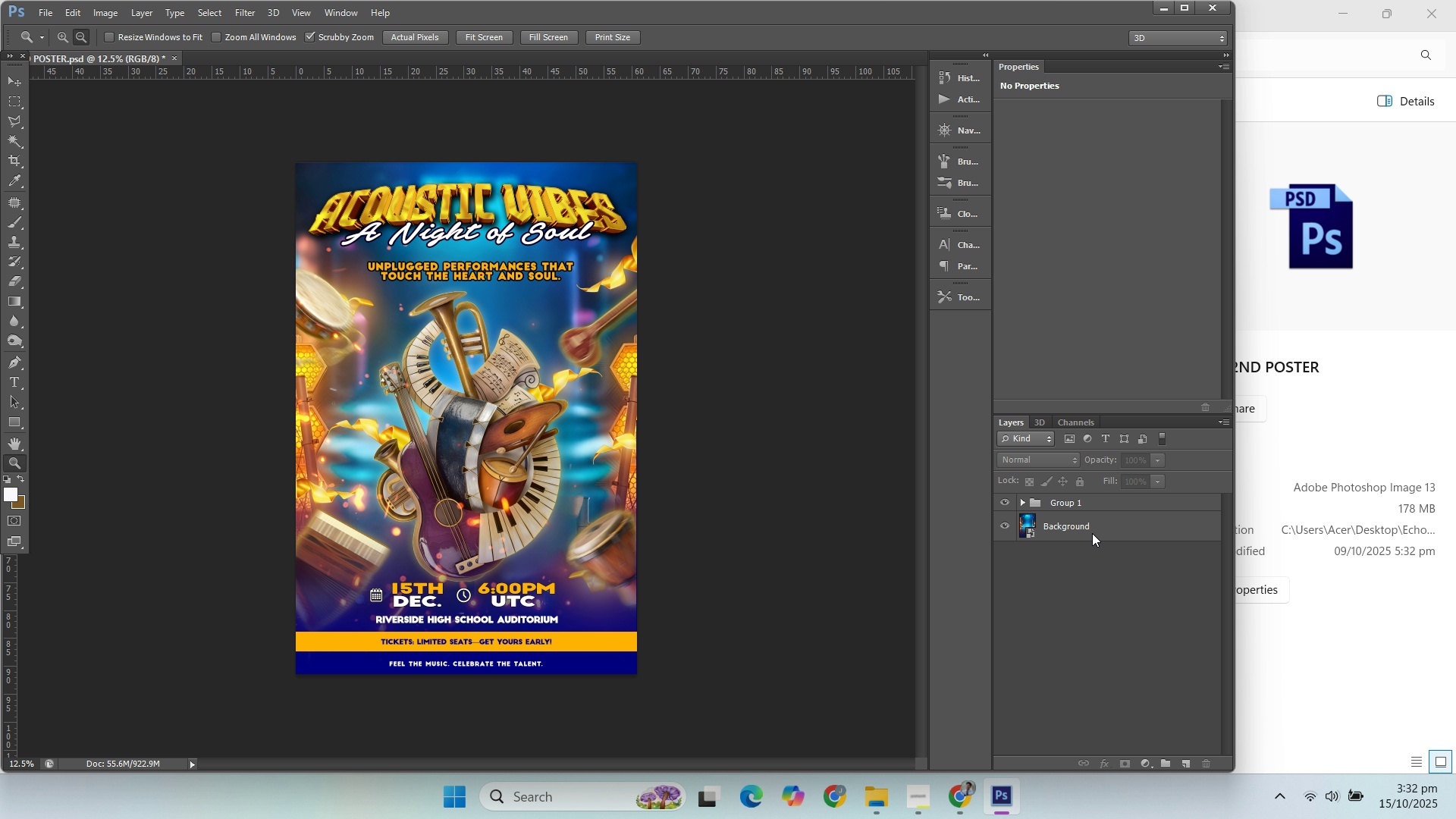 
hold_key(key=Z, duration=0.67)
 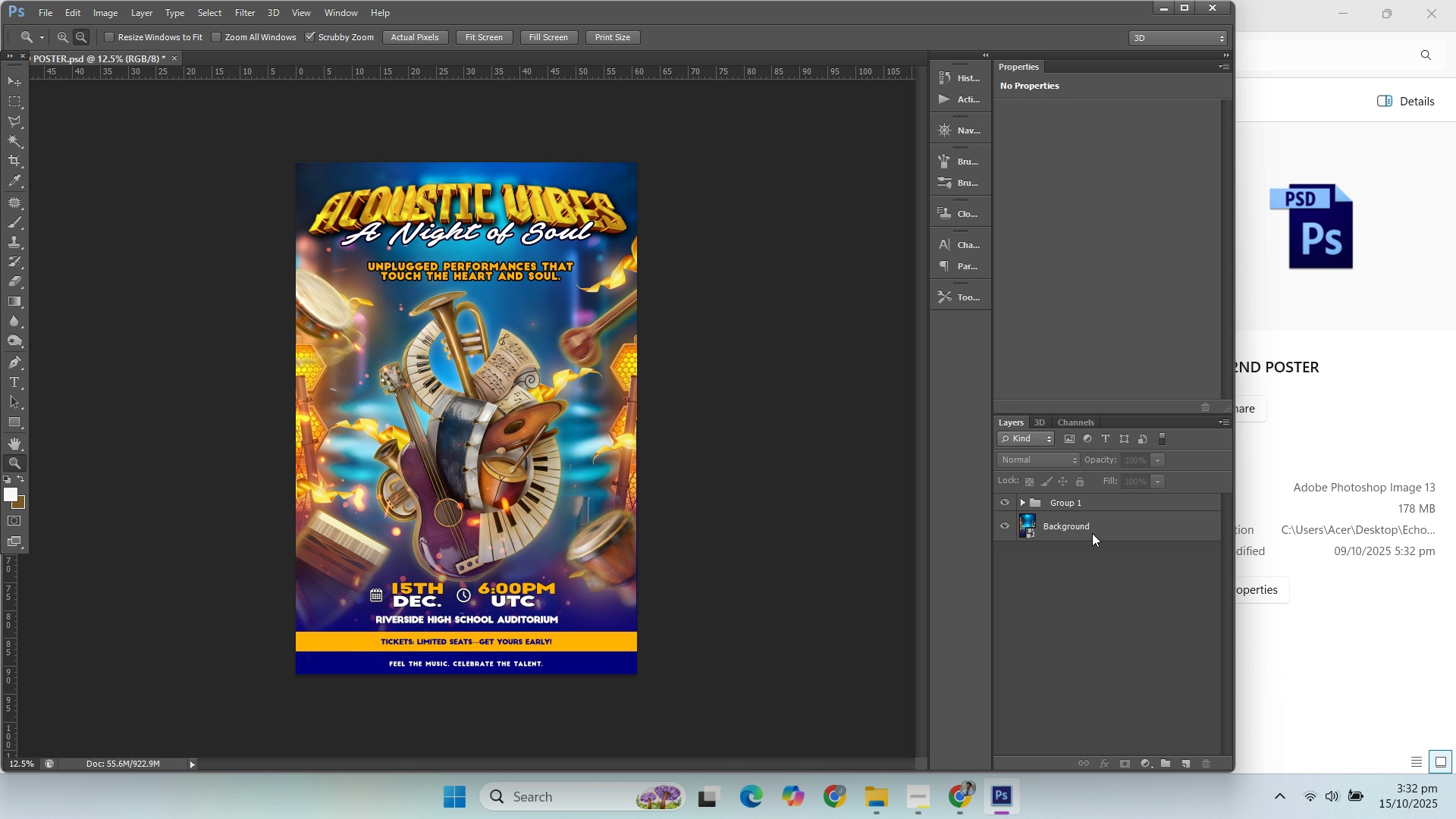 
left_click([1092, 533])
 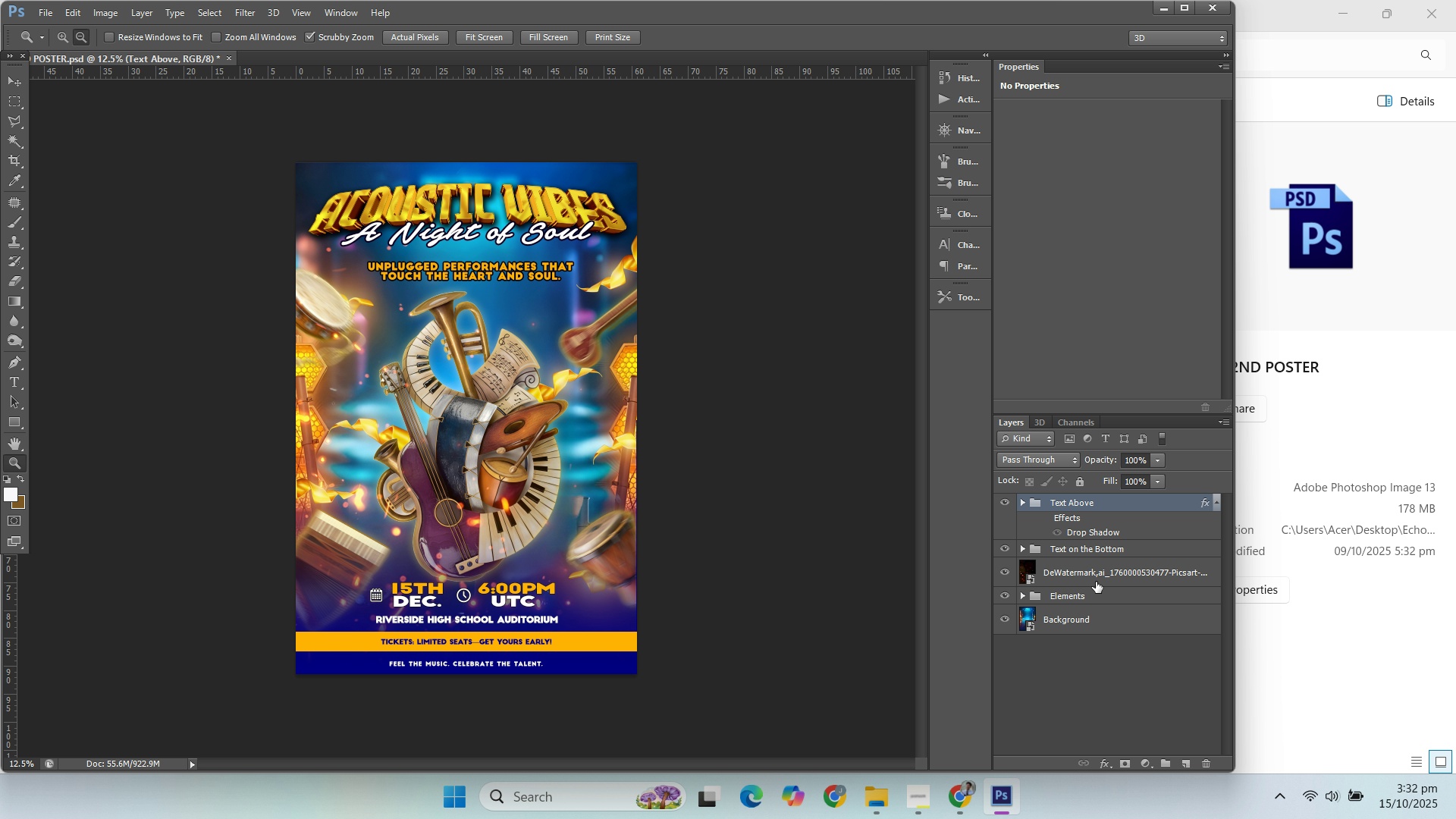 
left_click([1077, 622])
 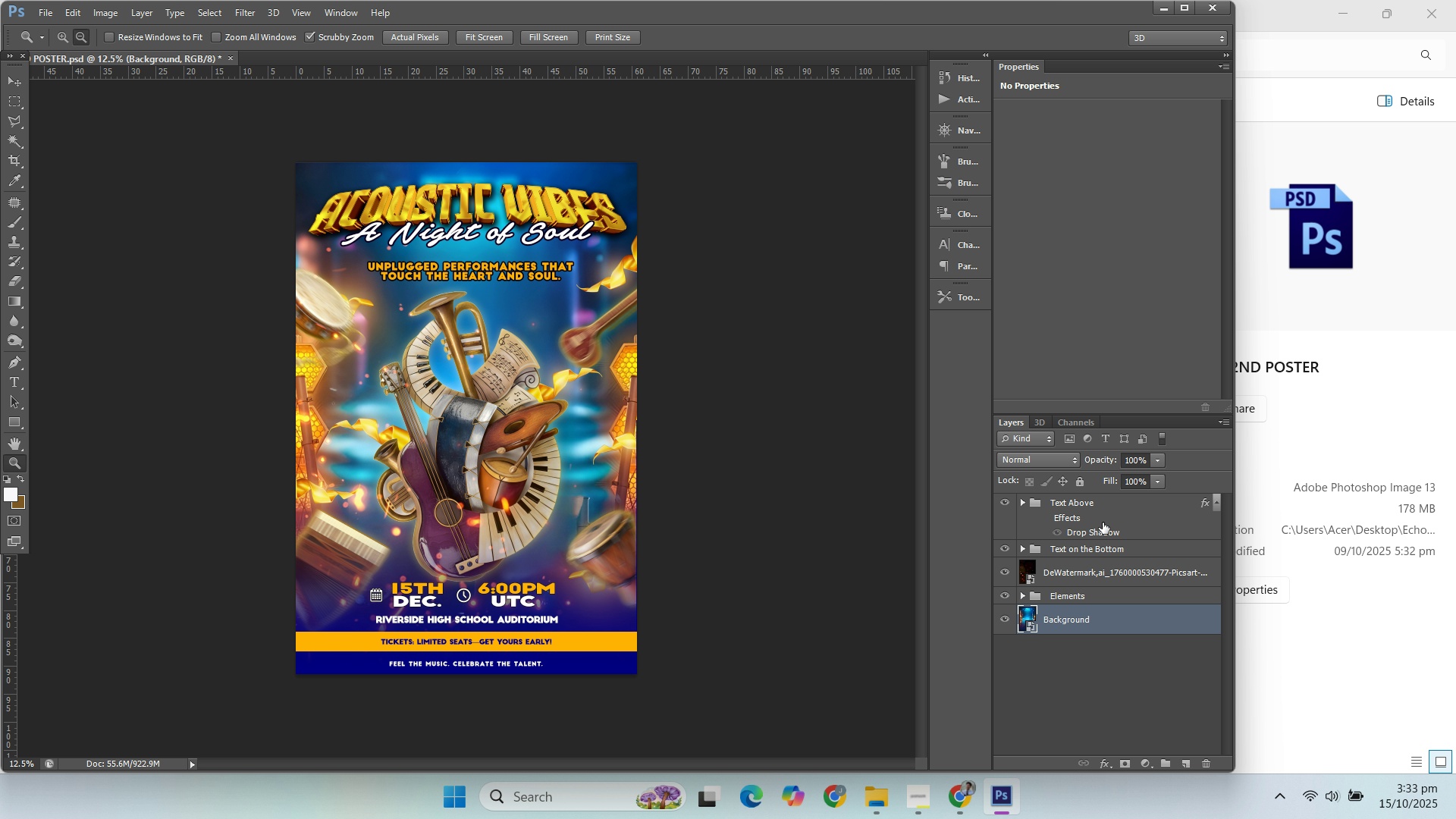 
hold_key(key=ShiftLeft, duration=0.62)
left_click([1102, 504])
 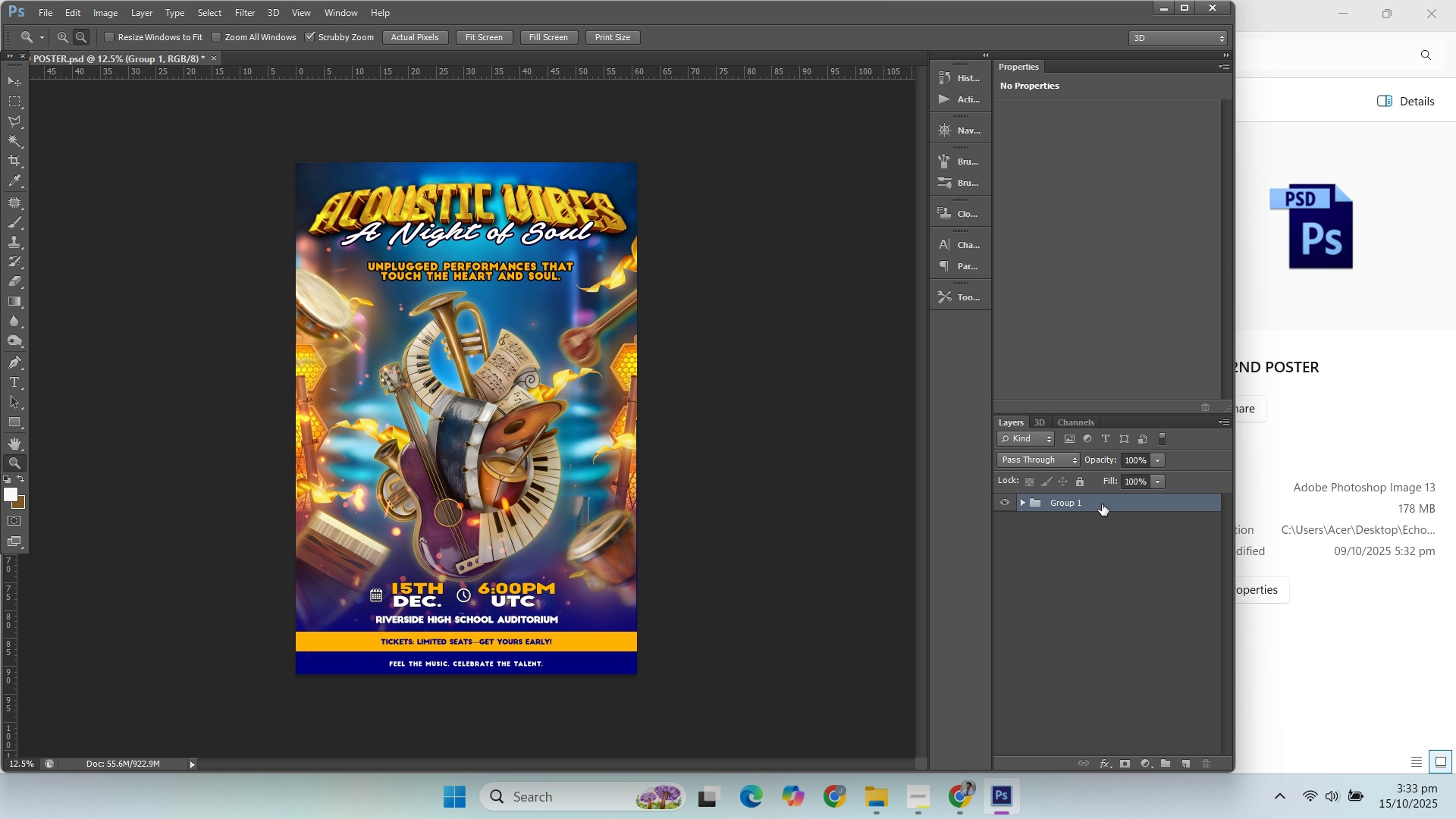 
key(Control+G)
 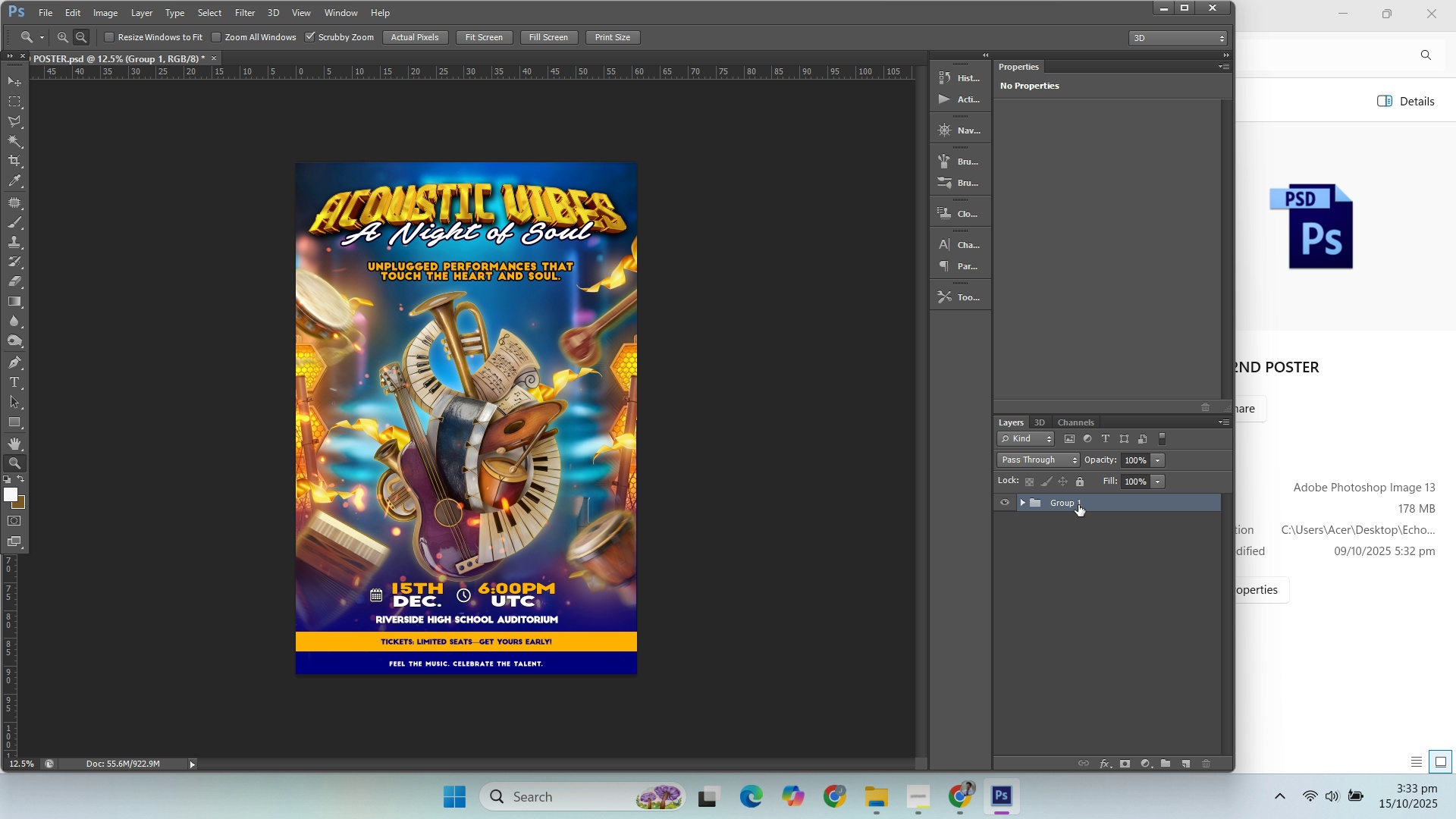 
left_click([1078, 505])
 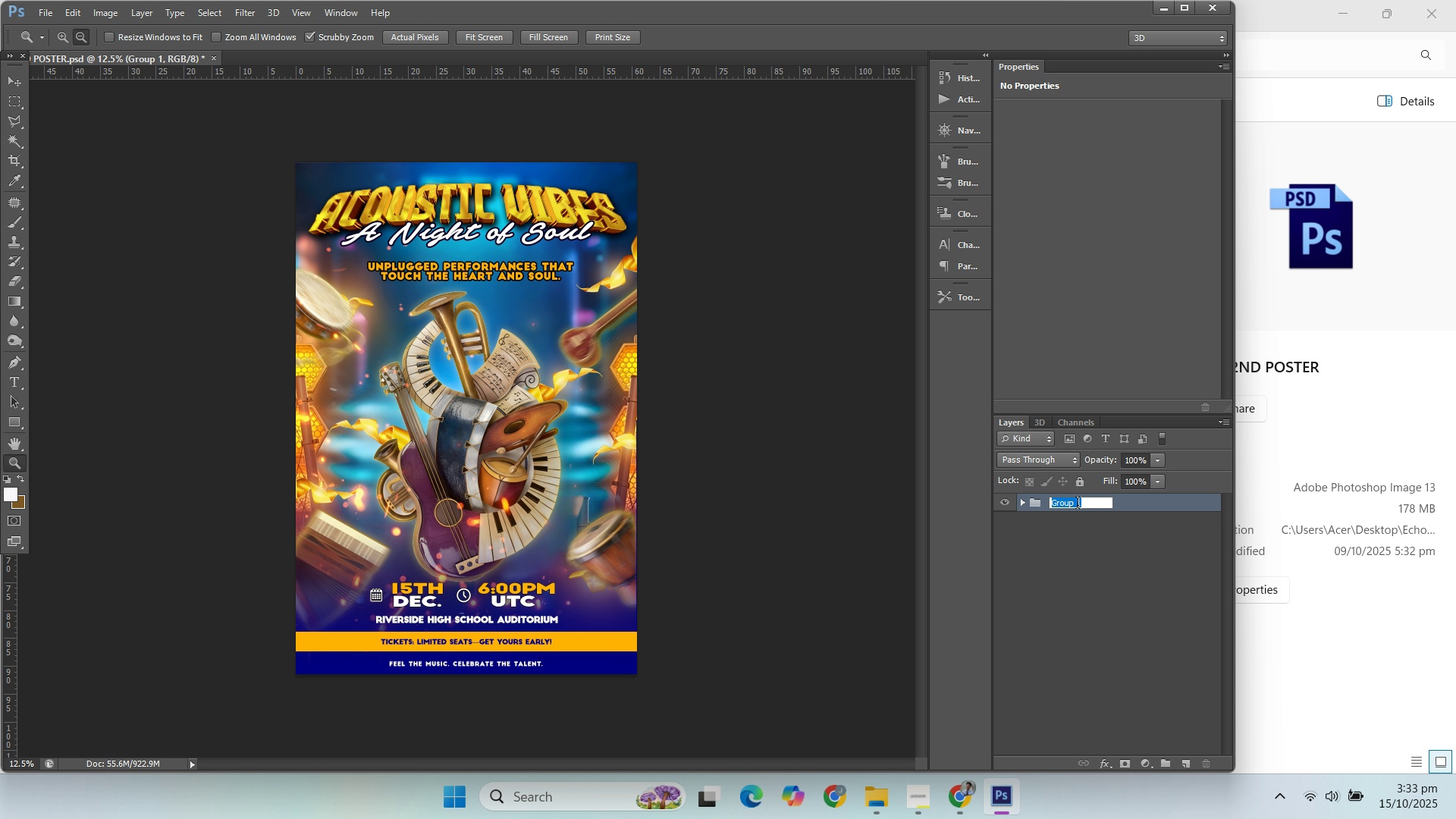 
type(2nd Poster)
 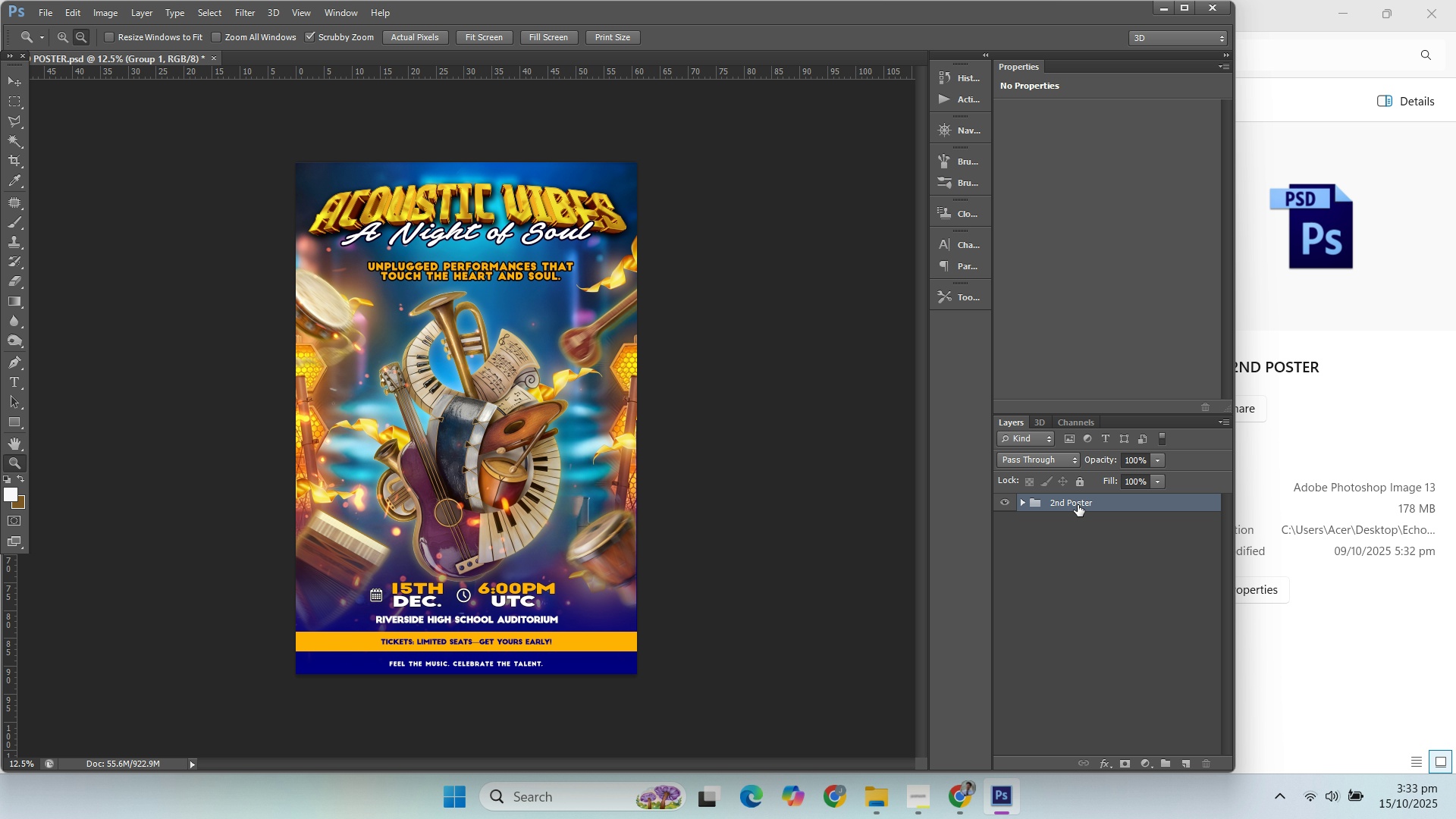 
key(Enter)
 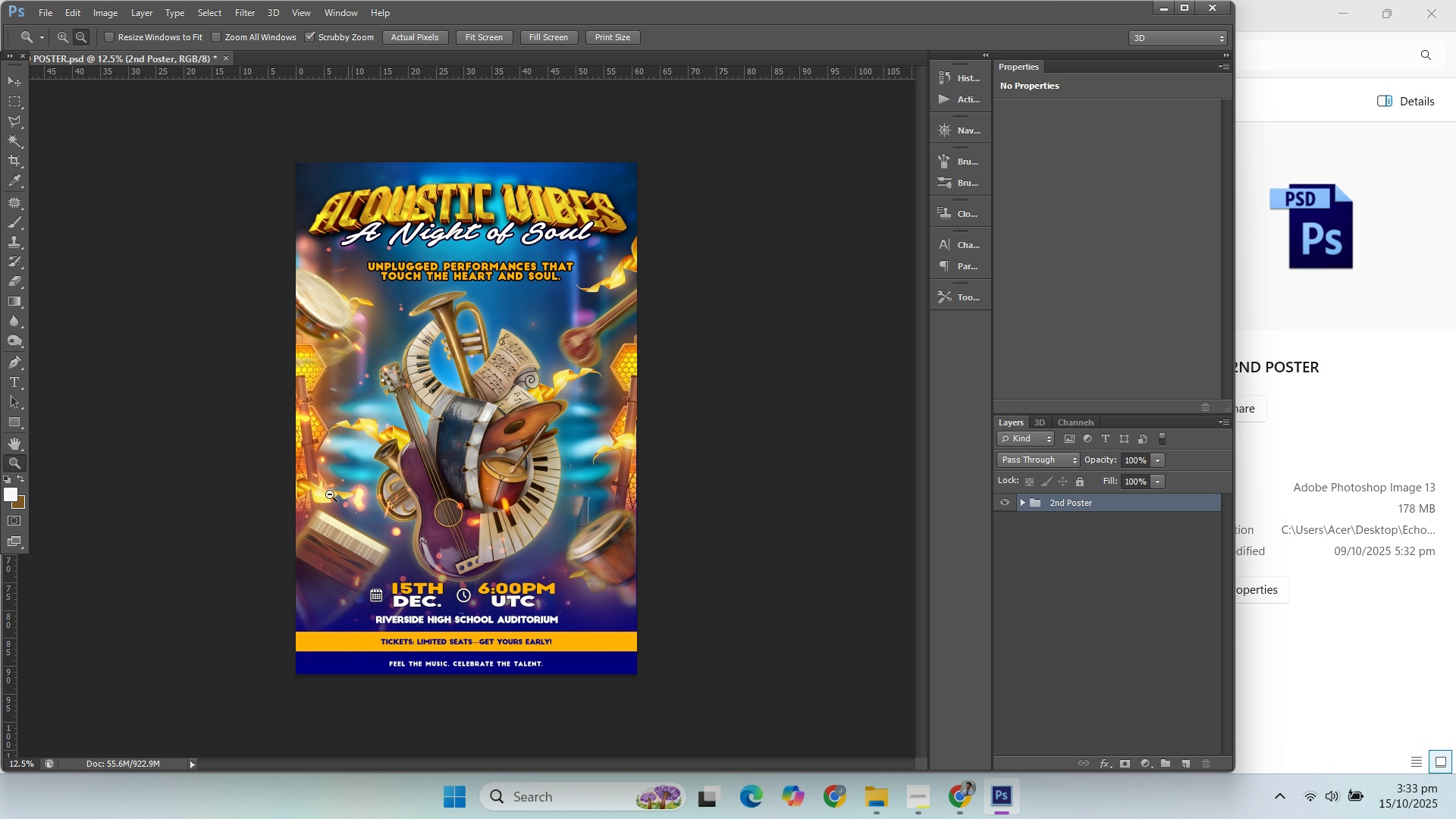 
left_click([42, 24])
 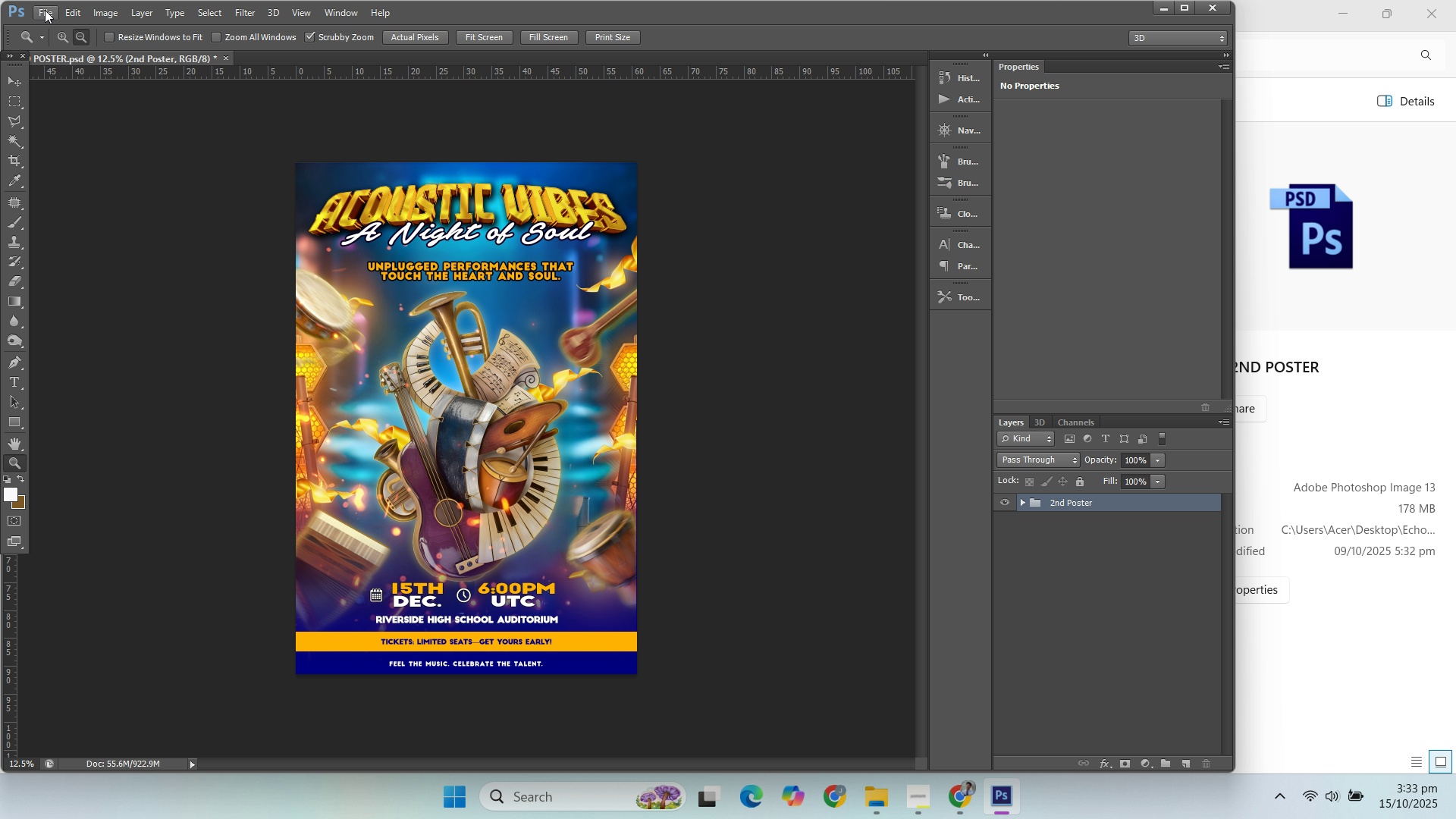 
wait(5.68)
 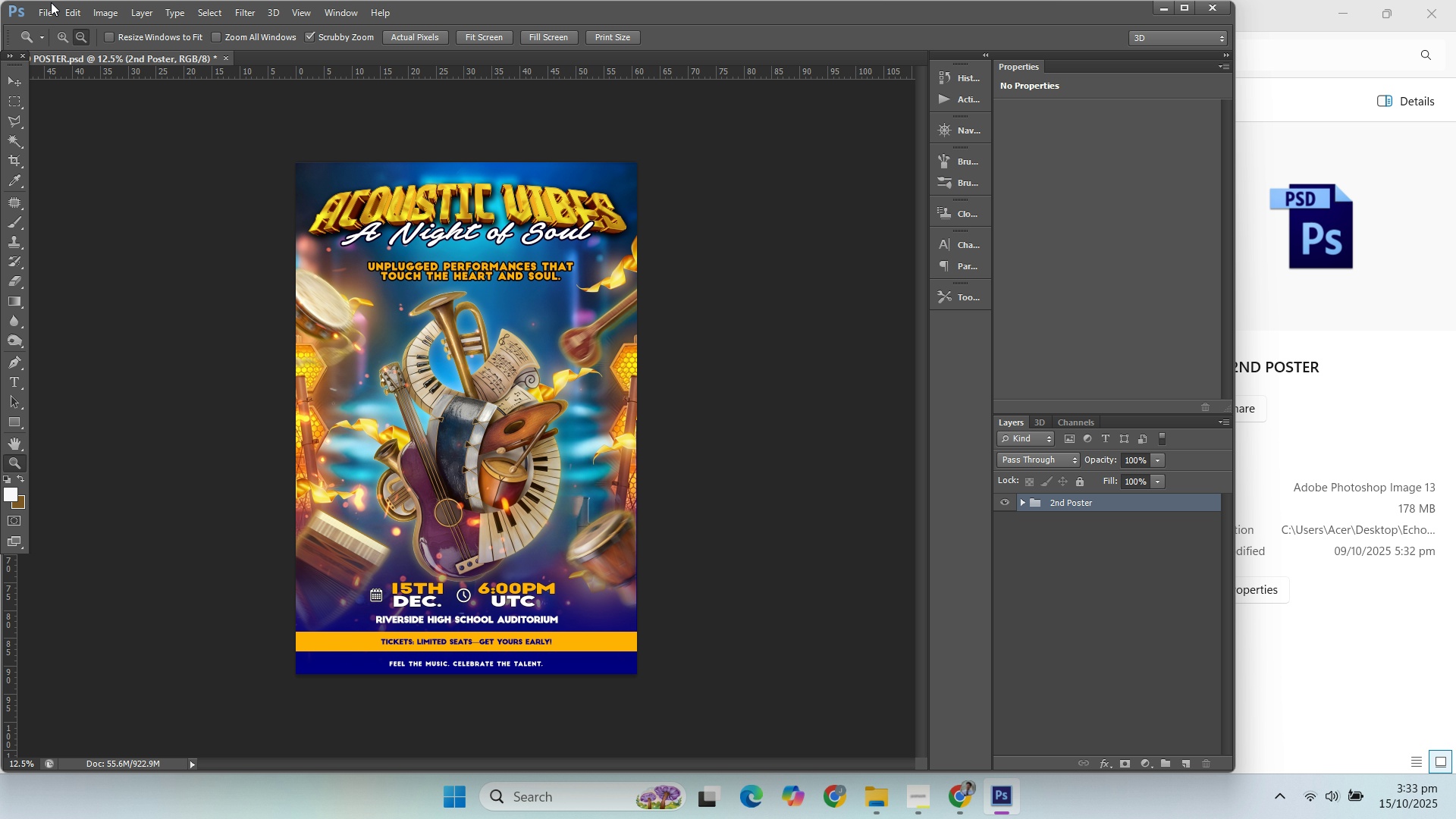 
left_click([45, 10])
 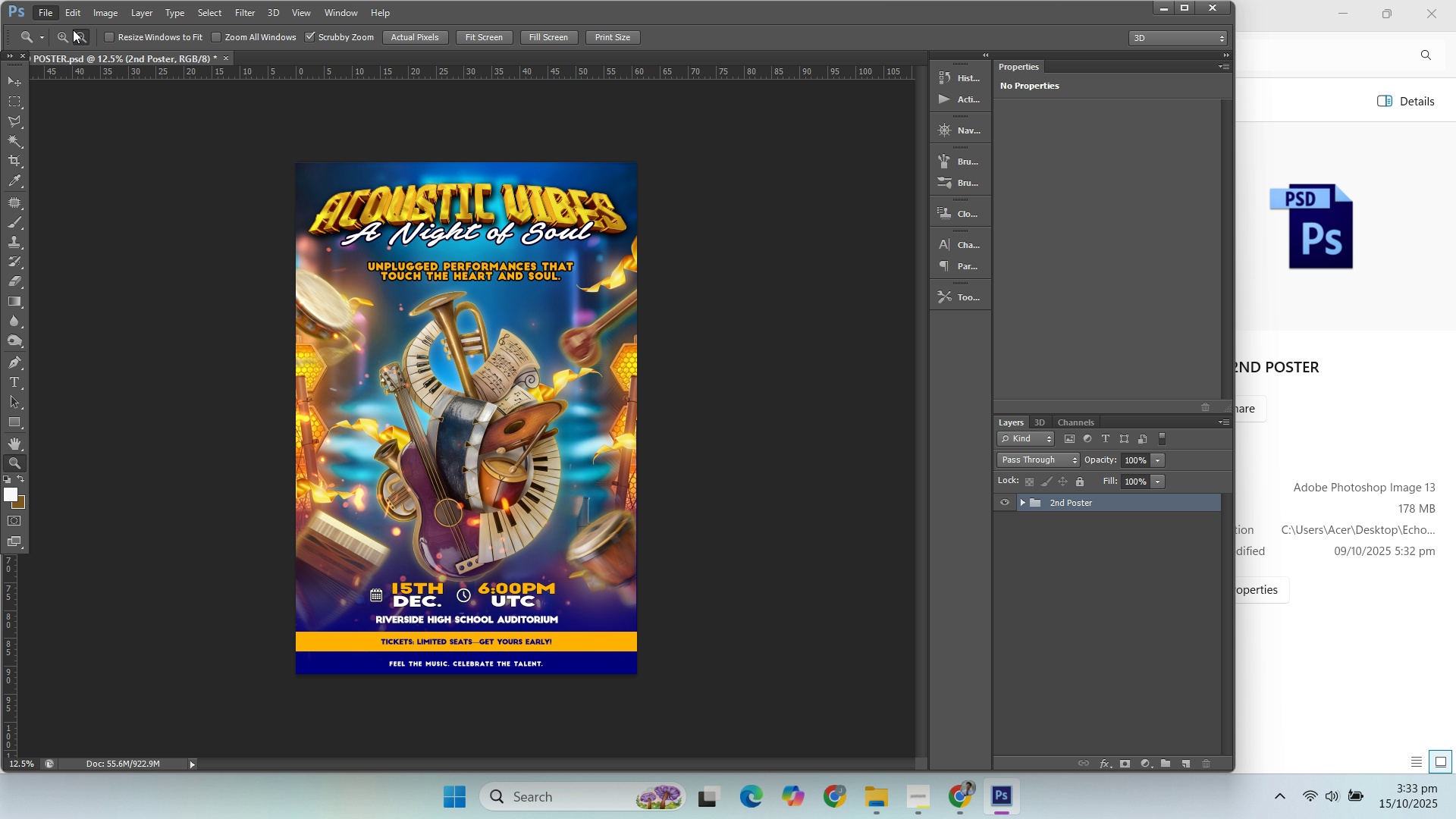 
left_click([73, 30])
 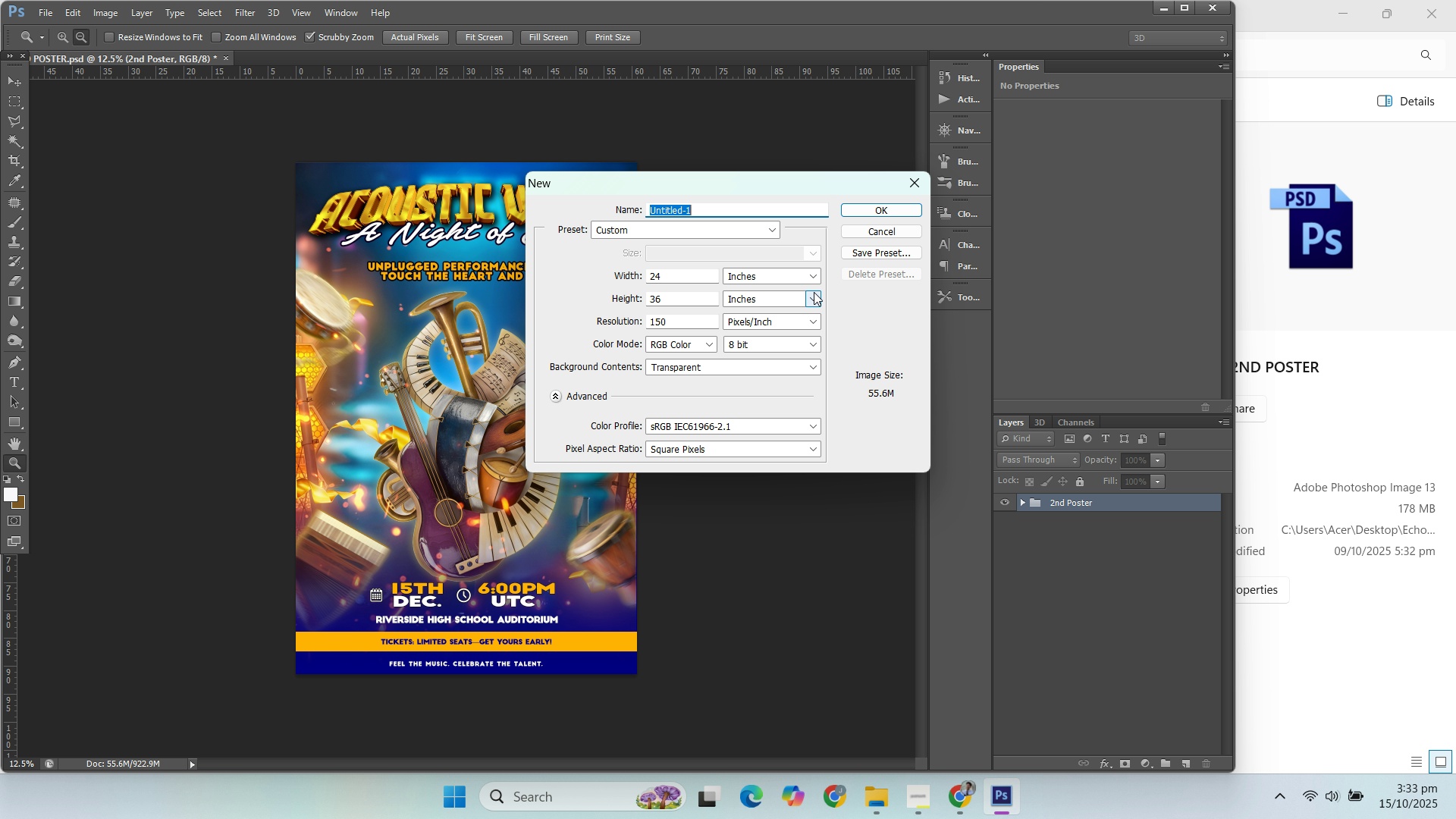 
mouse_move([780, 279])
 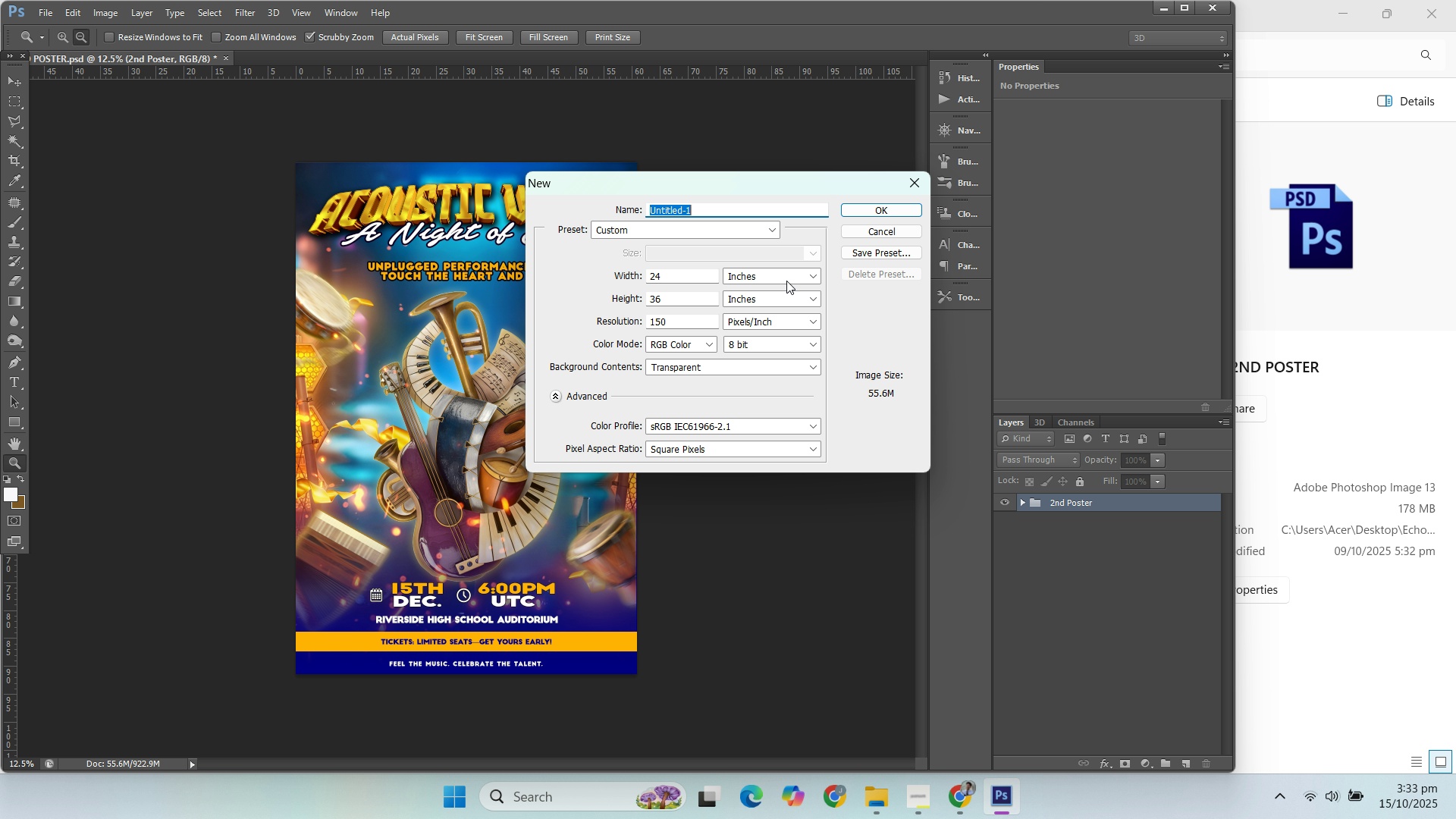 
wait(10.12)
 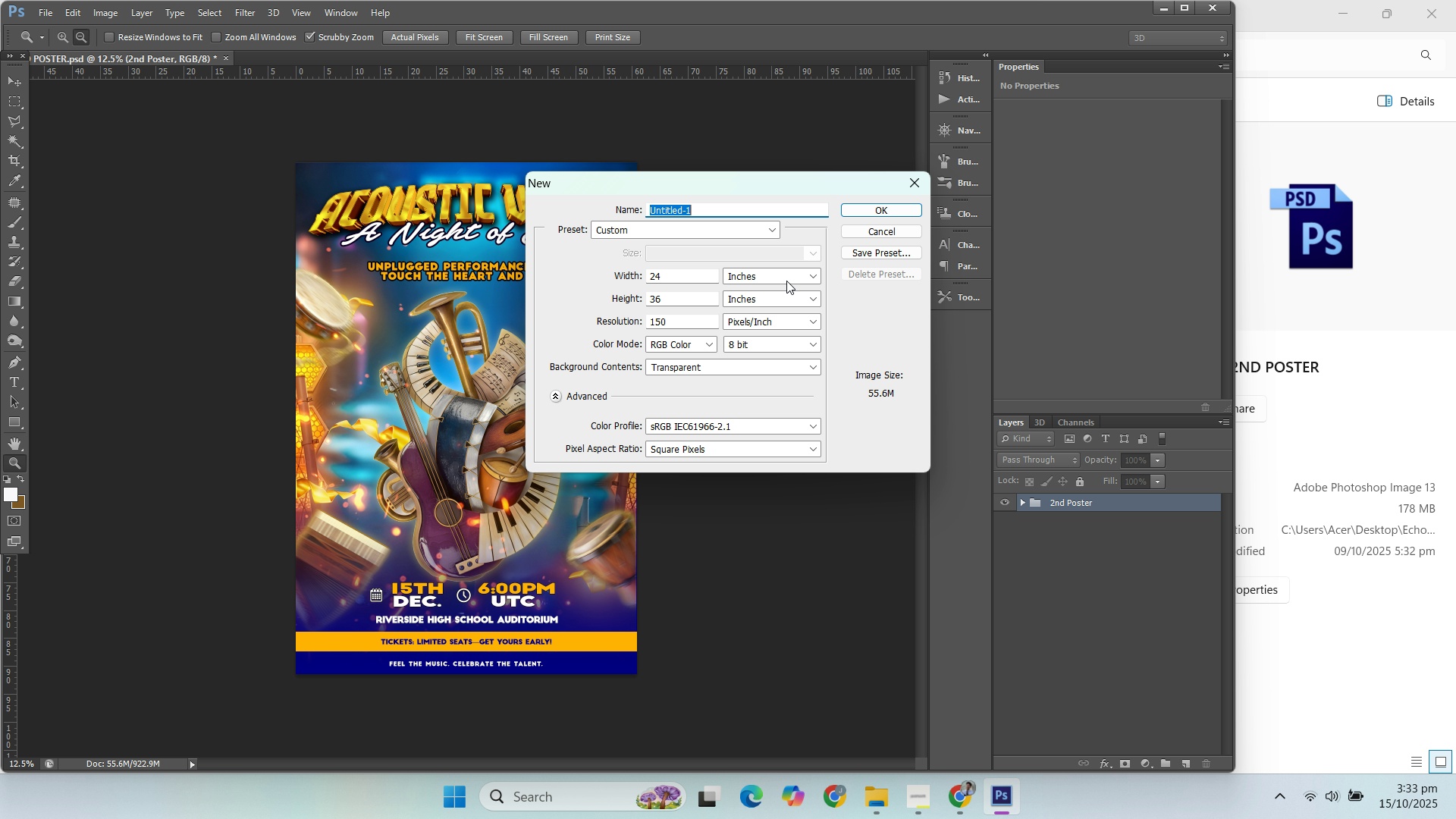 
left_click([865, 212])
 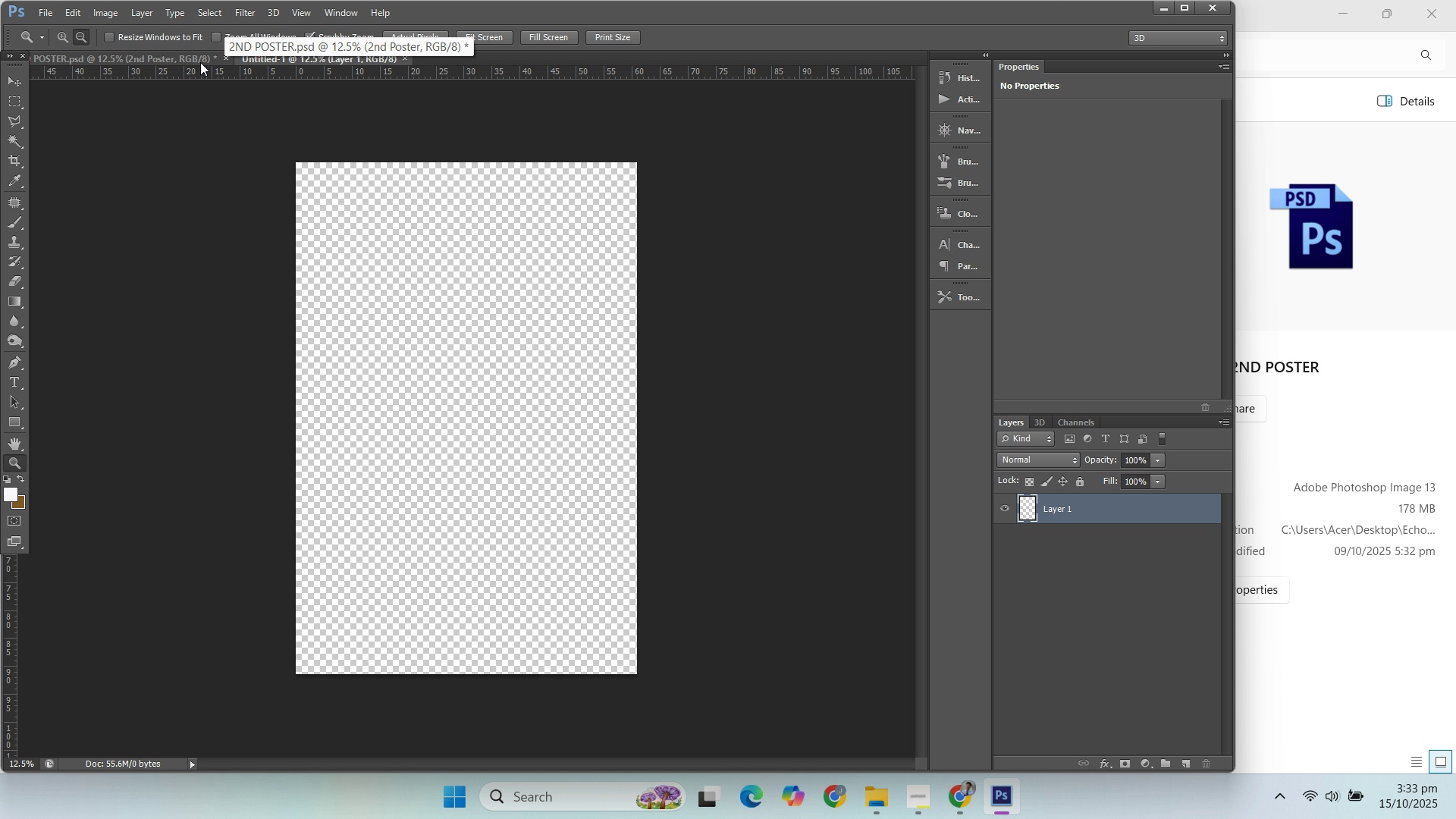 
wait(21.52)
 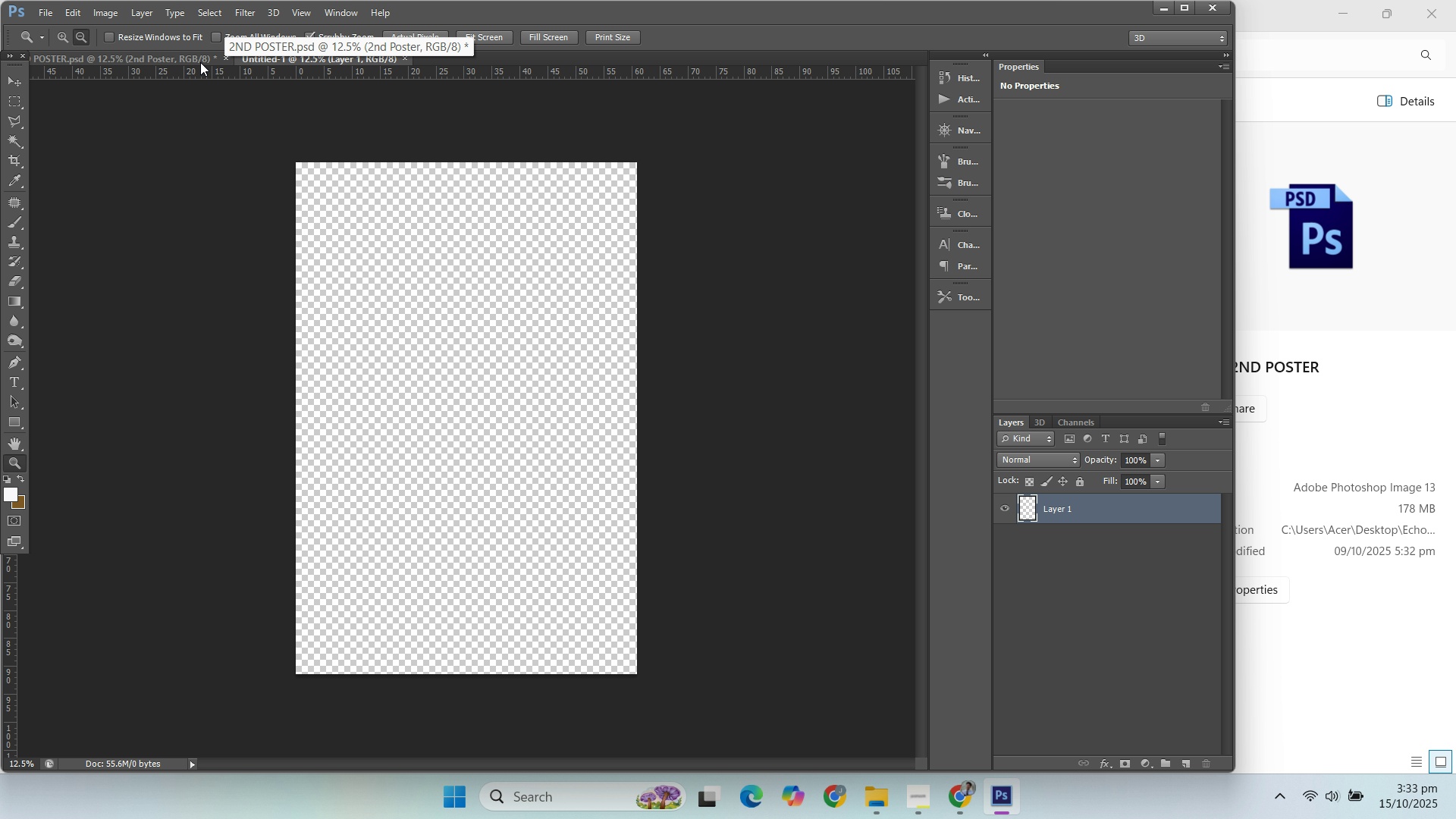 
left_click([919, 801])